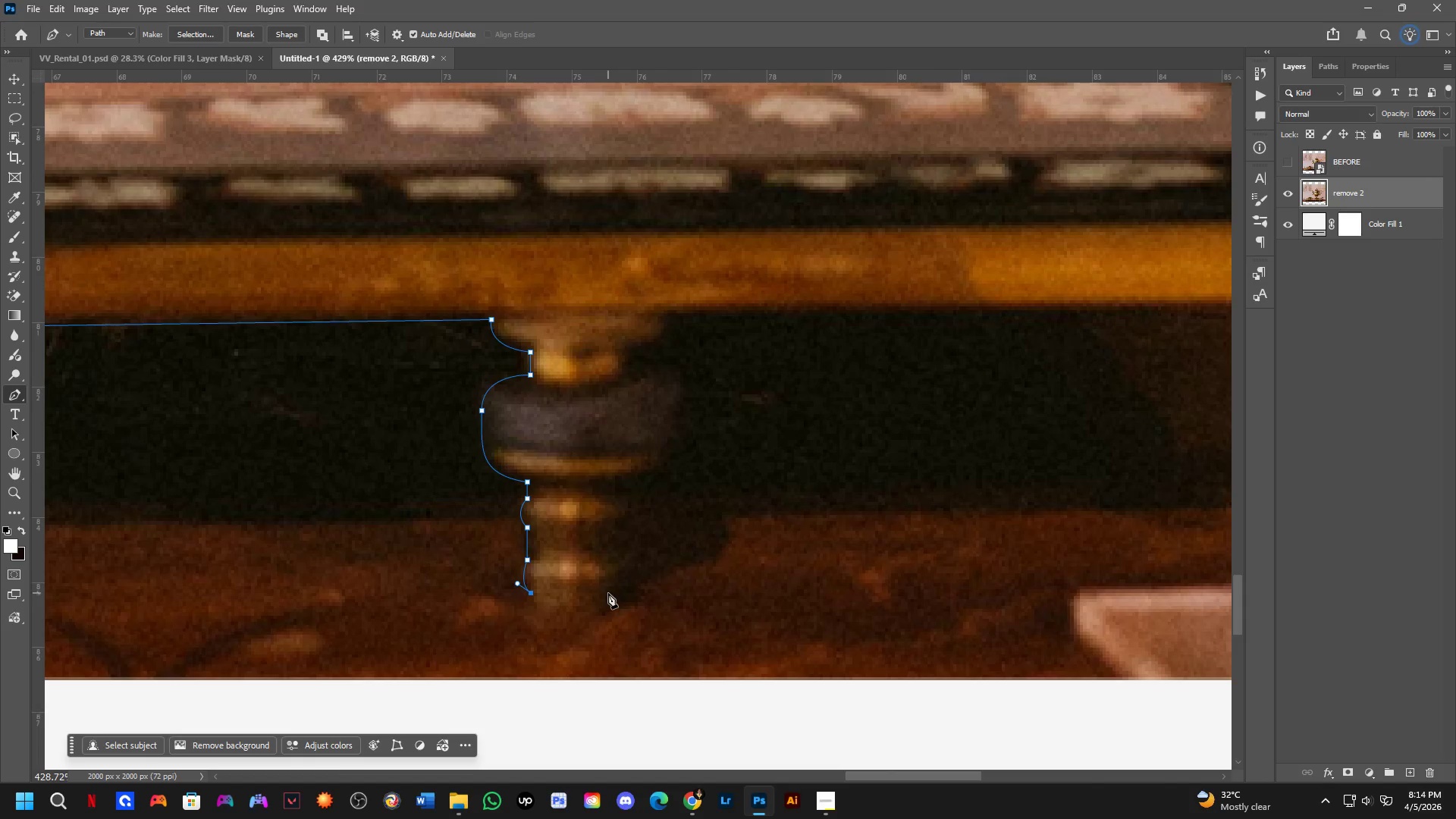 
left_click([608, 593])
 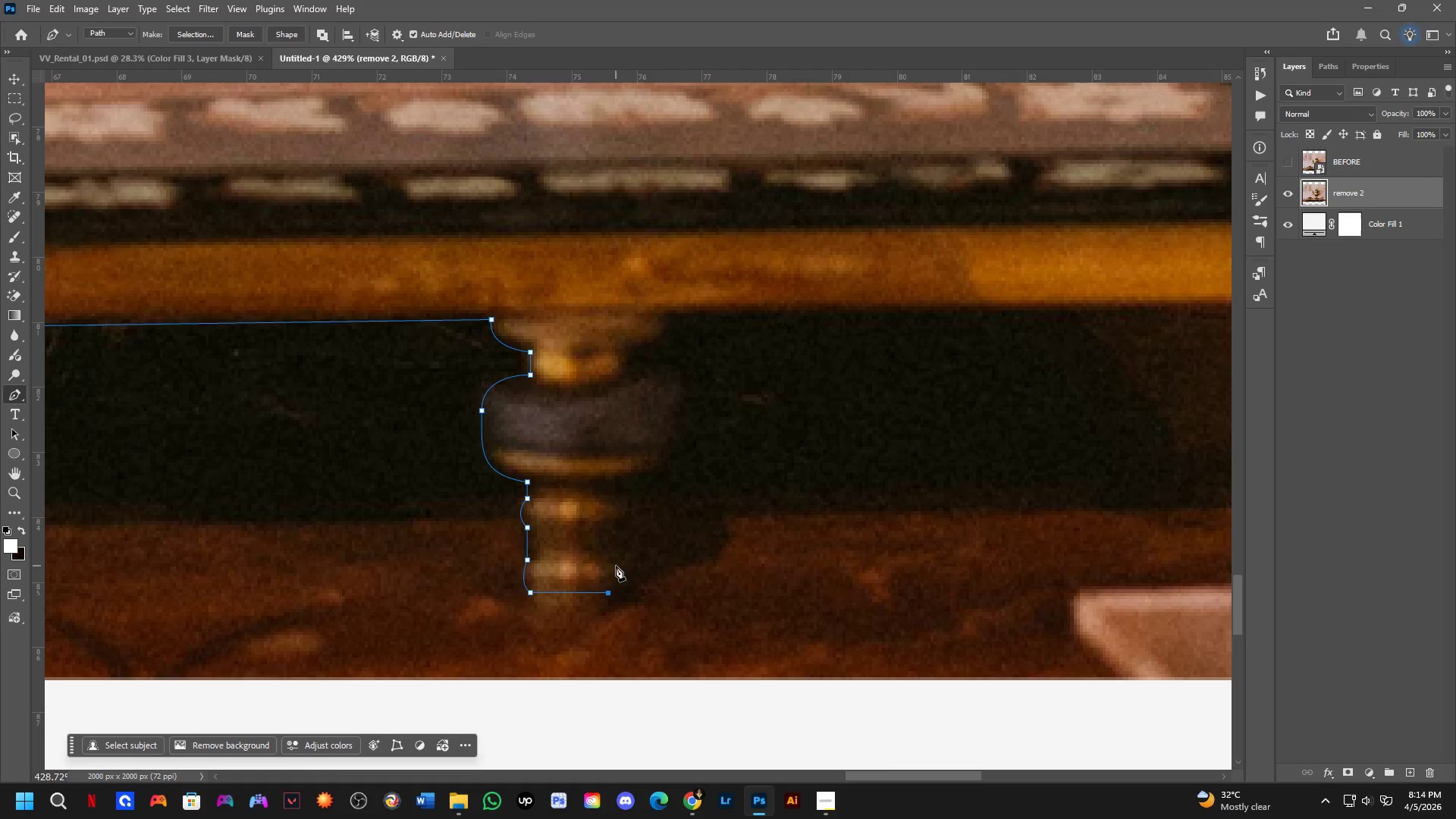 
left_click_drag(start_coordinate=[616, 555], to_coordinate=[604, 528])
 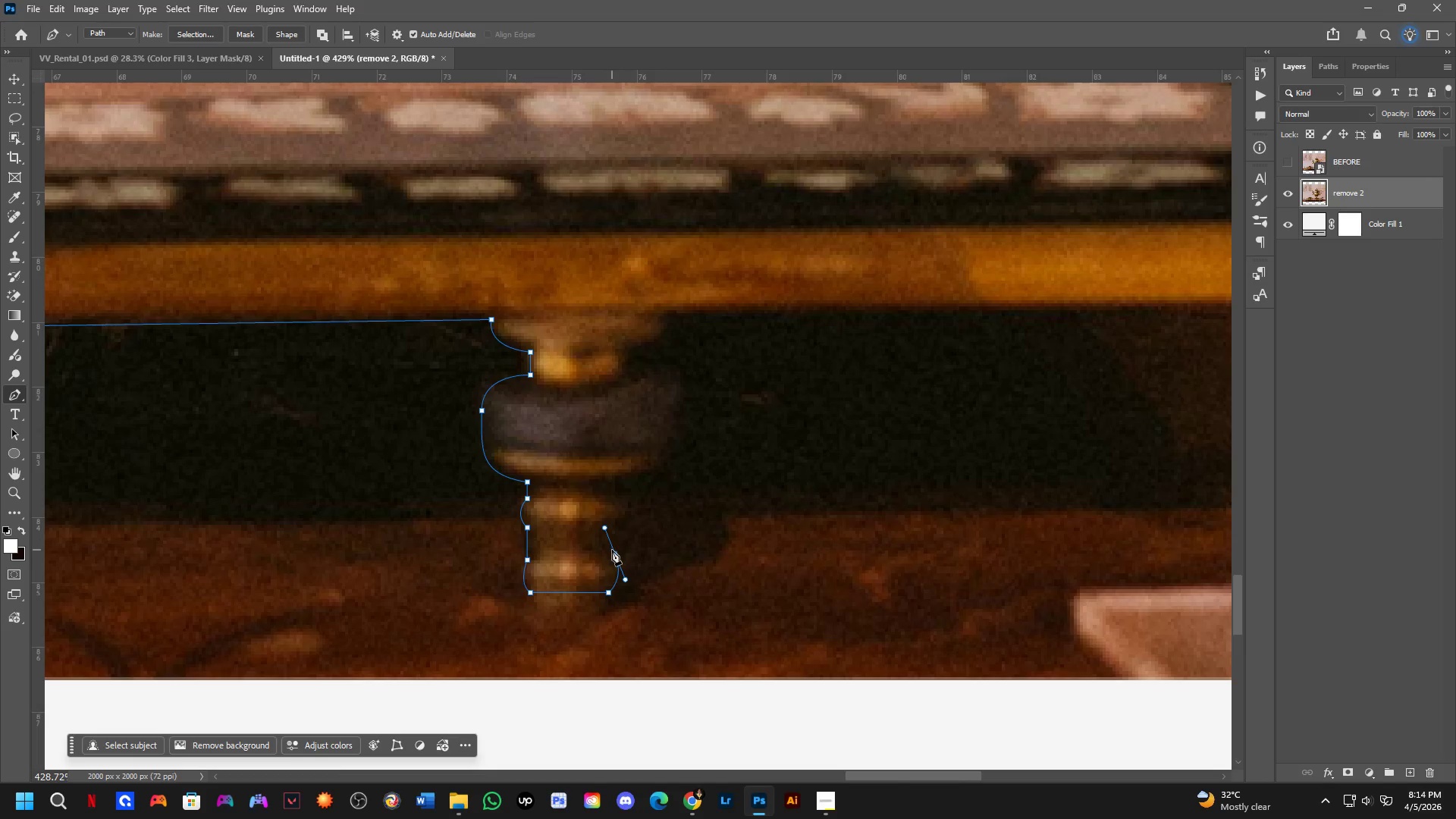 
hold_key(key=AltLeft, duration=0.45)
 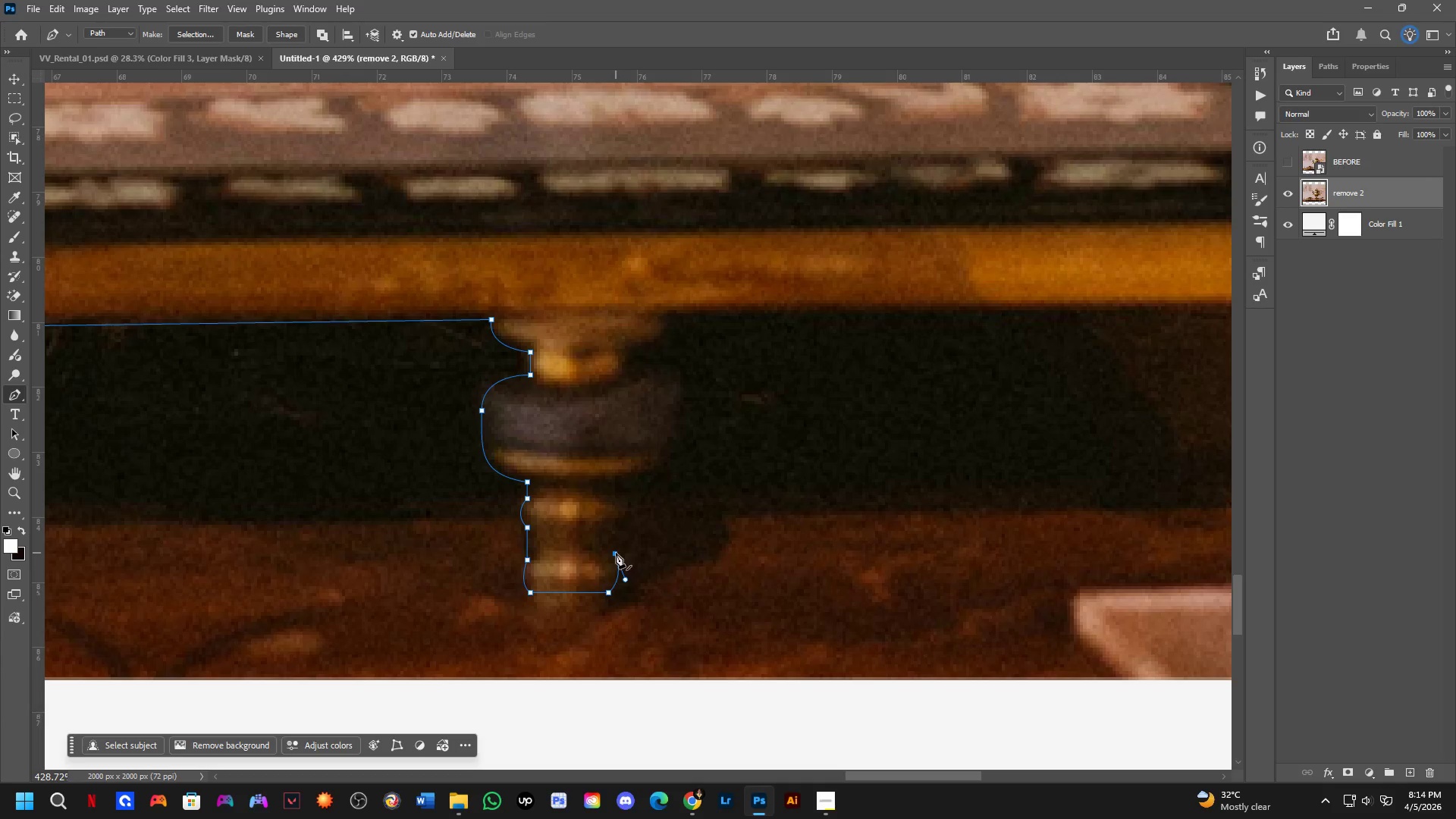 
hold_key(key=ControlLeft, duration=0.84)
left_click_drag(start_coordinate=[616, 553], to_coordinate=[614, 558])
 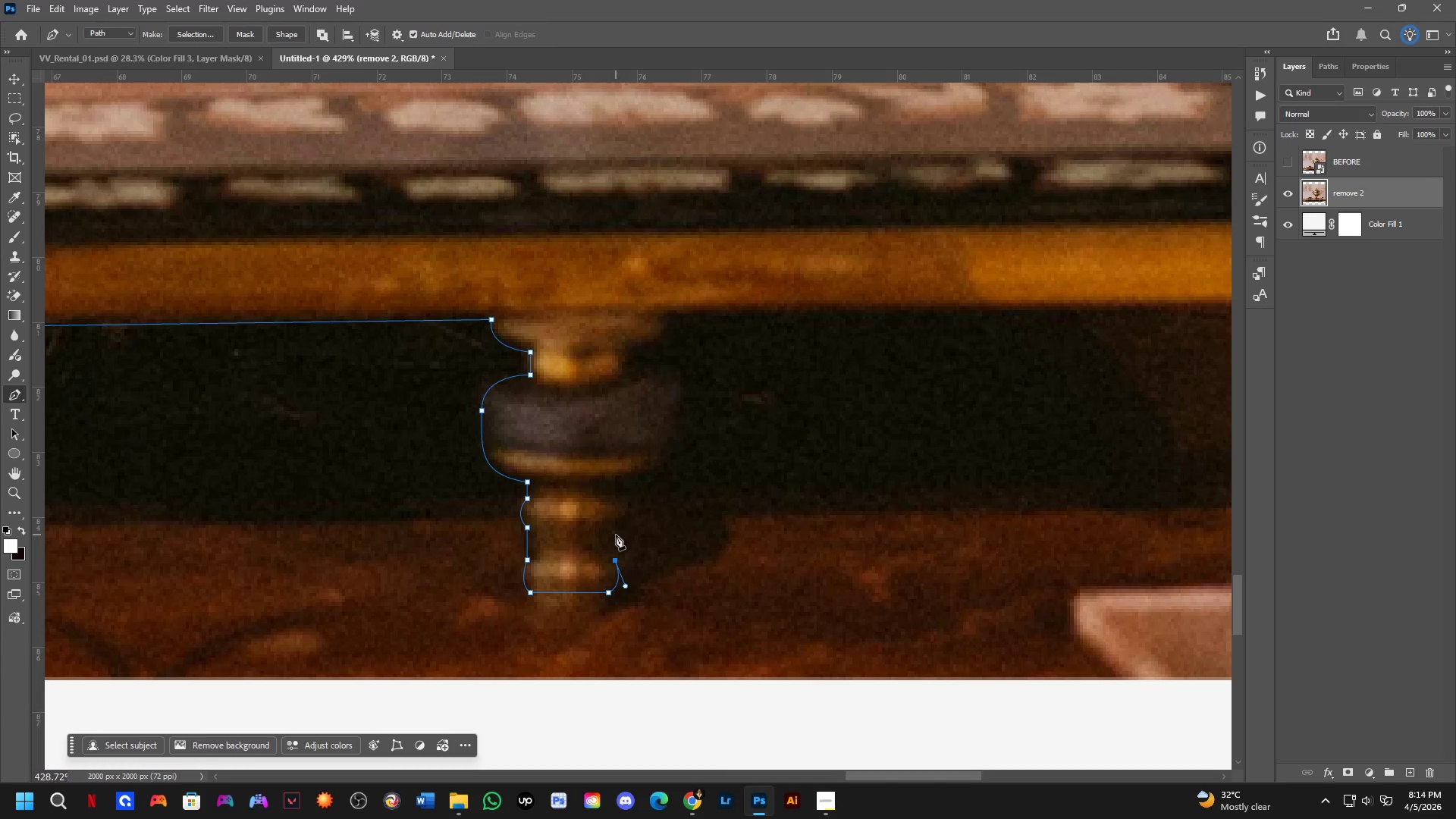 
left_click([616, 535])
 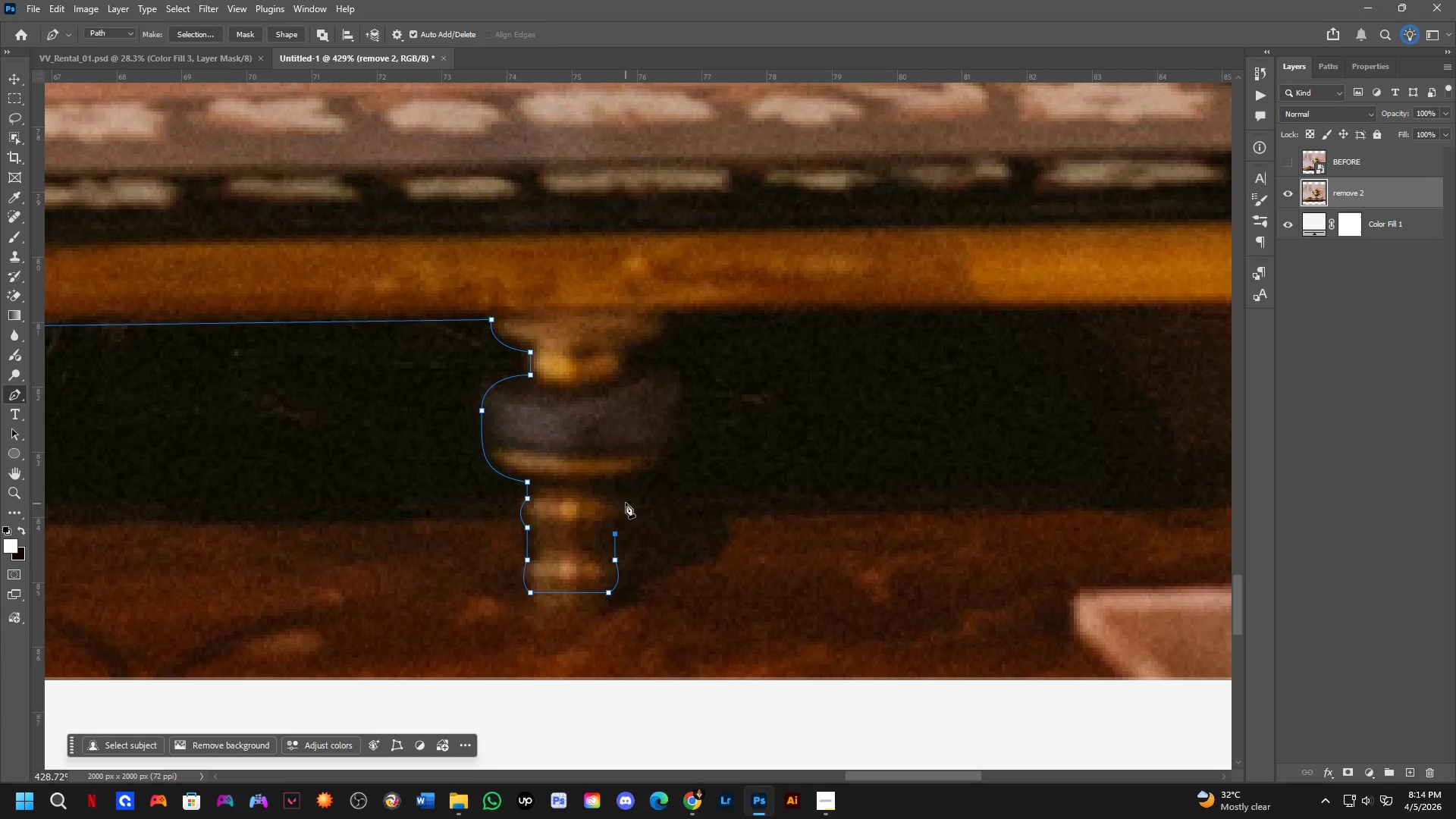 
left_click_drag(start_coordinate=[626, 500], to_coordinate=[616, 472])
 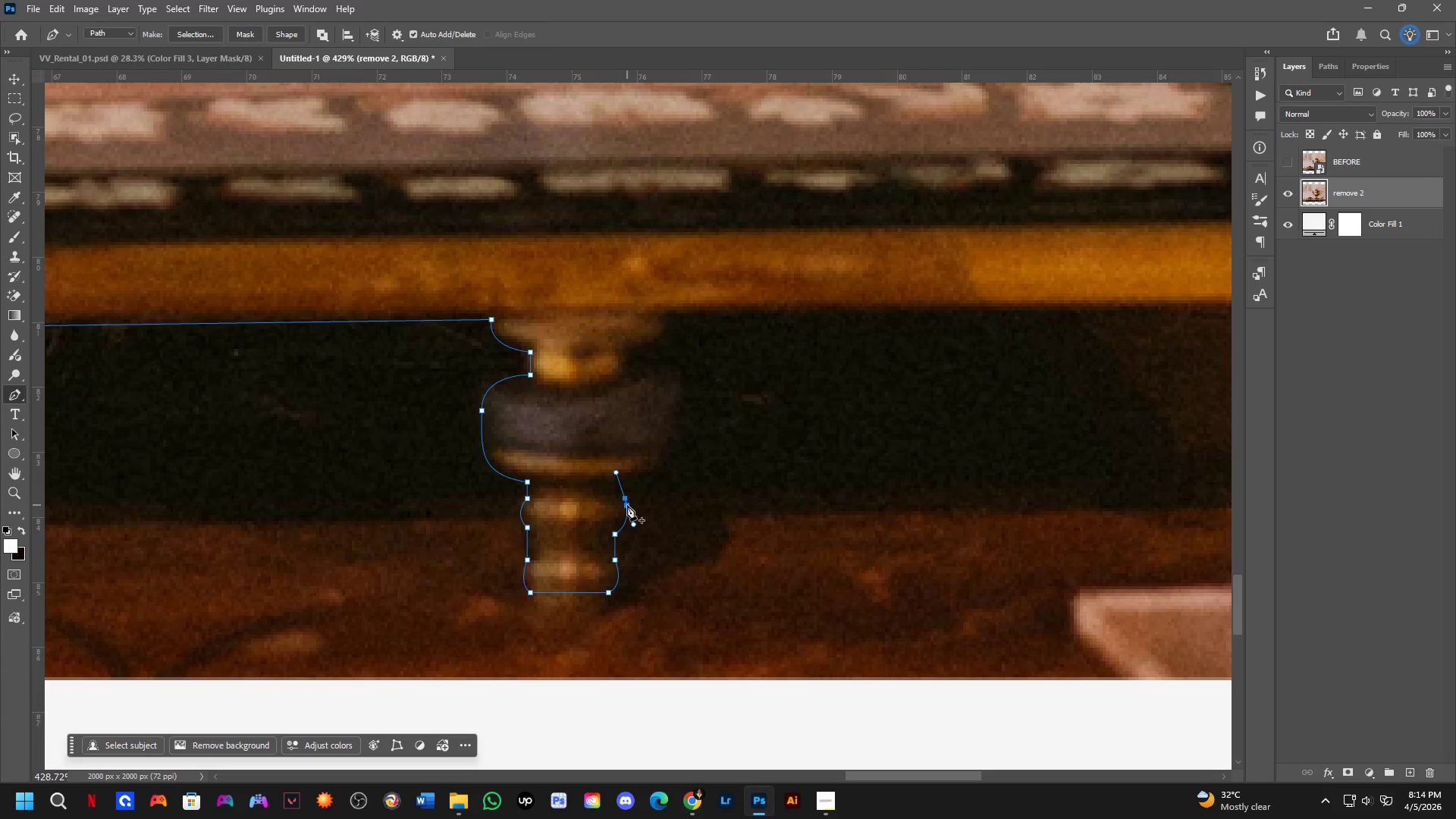 
hold_key(key=AltLeft, duration=0.48)
left_click([626, 499])
 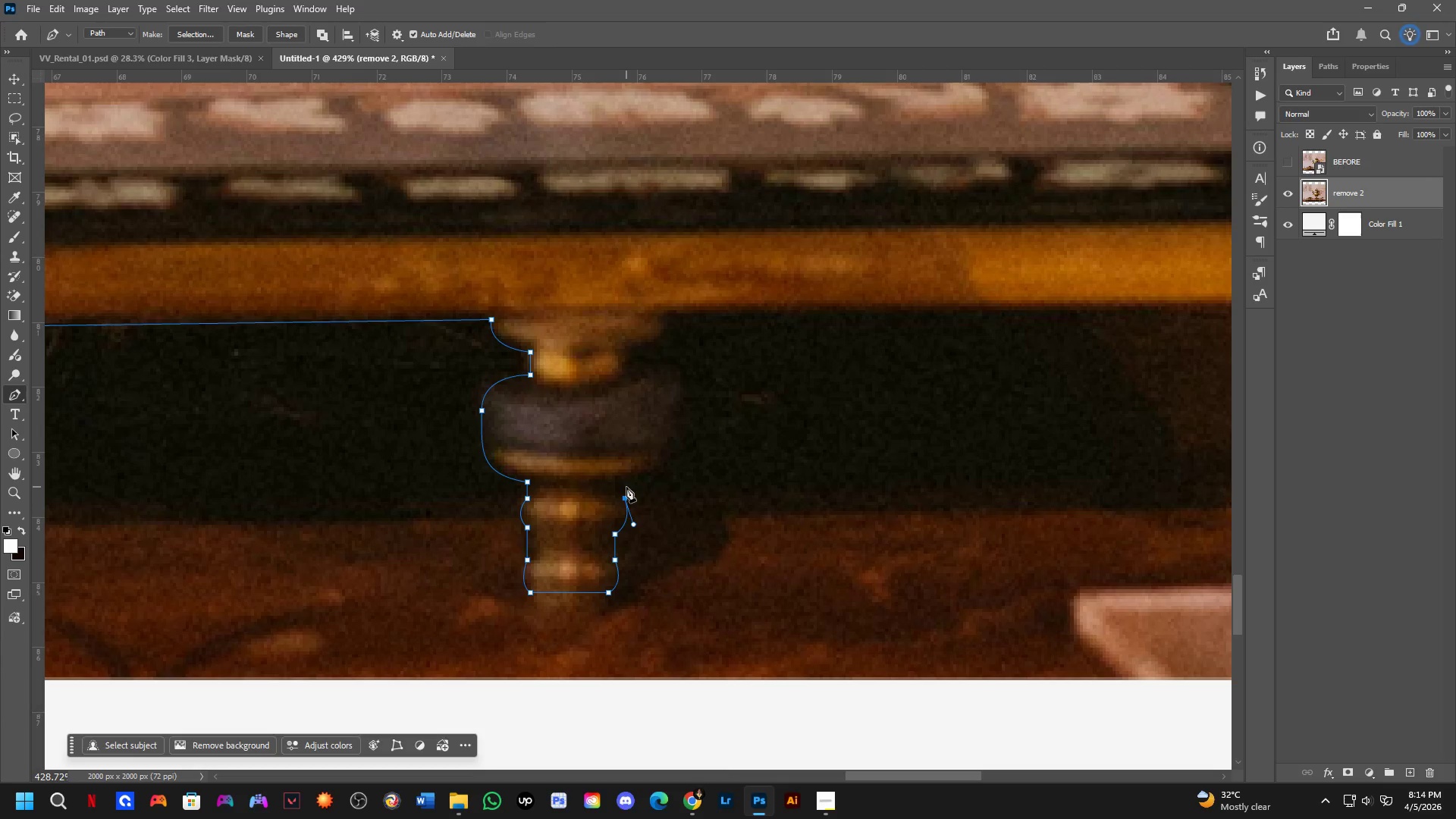 
double_click([626, 487])
 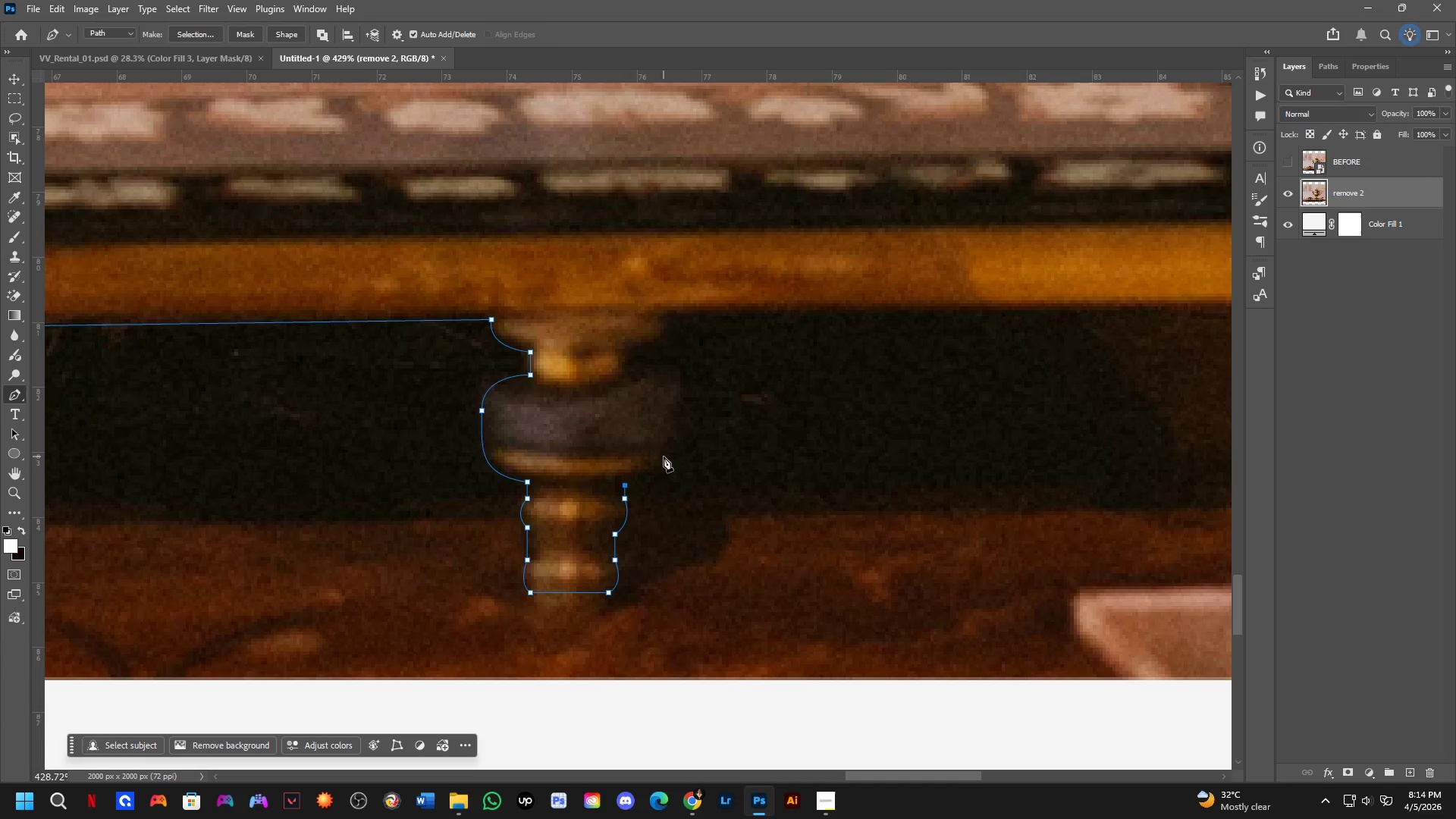 
left_click_drag(start_coordinate=[664, 455], to_coordinate=[673, 428])
 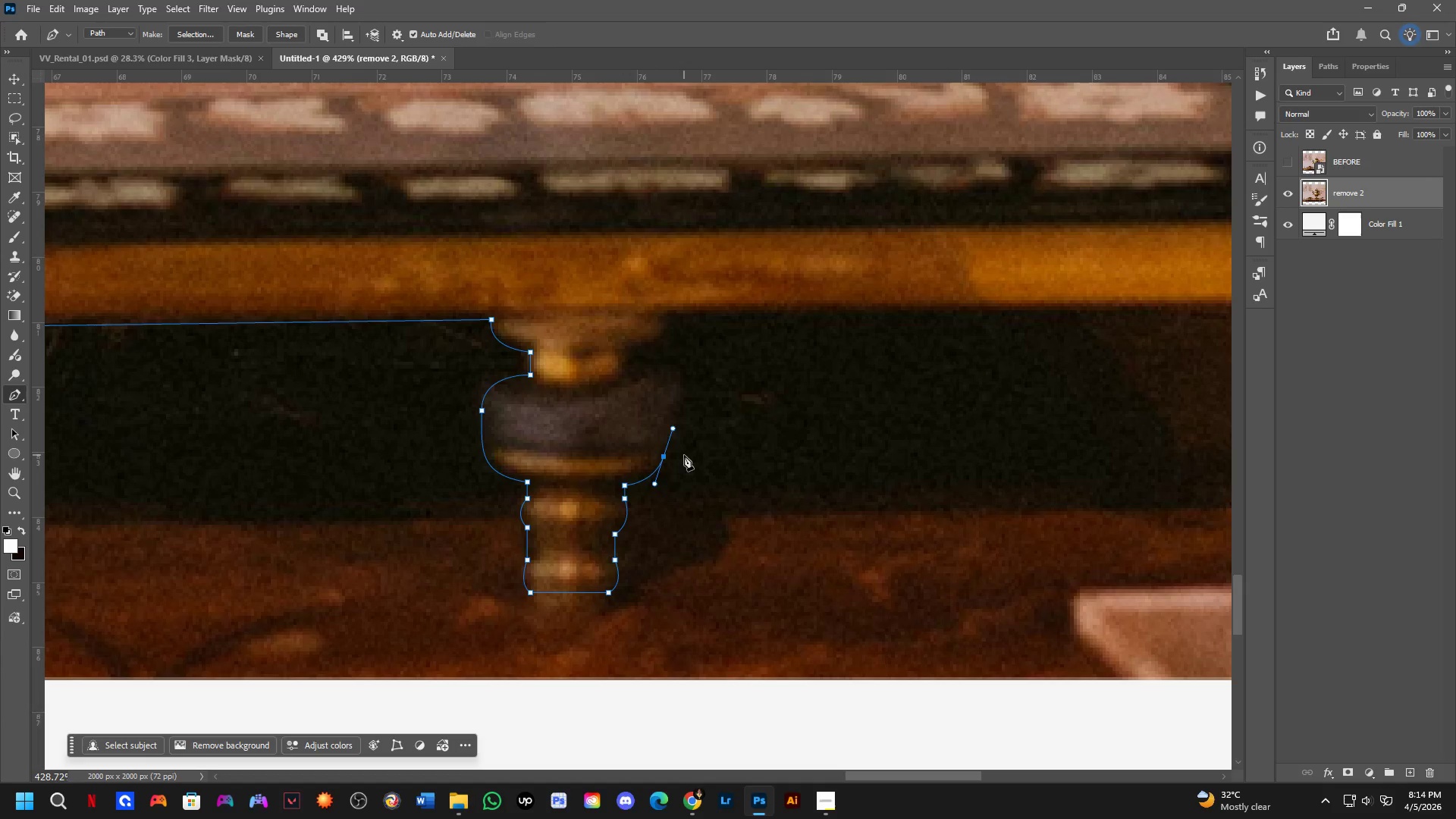 
key(Control+ControlLeft)
 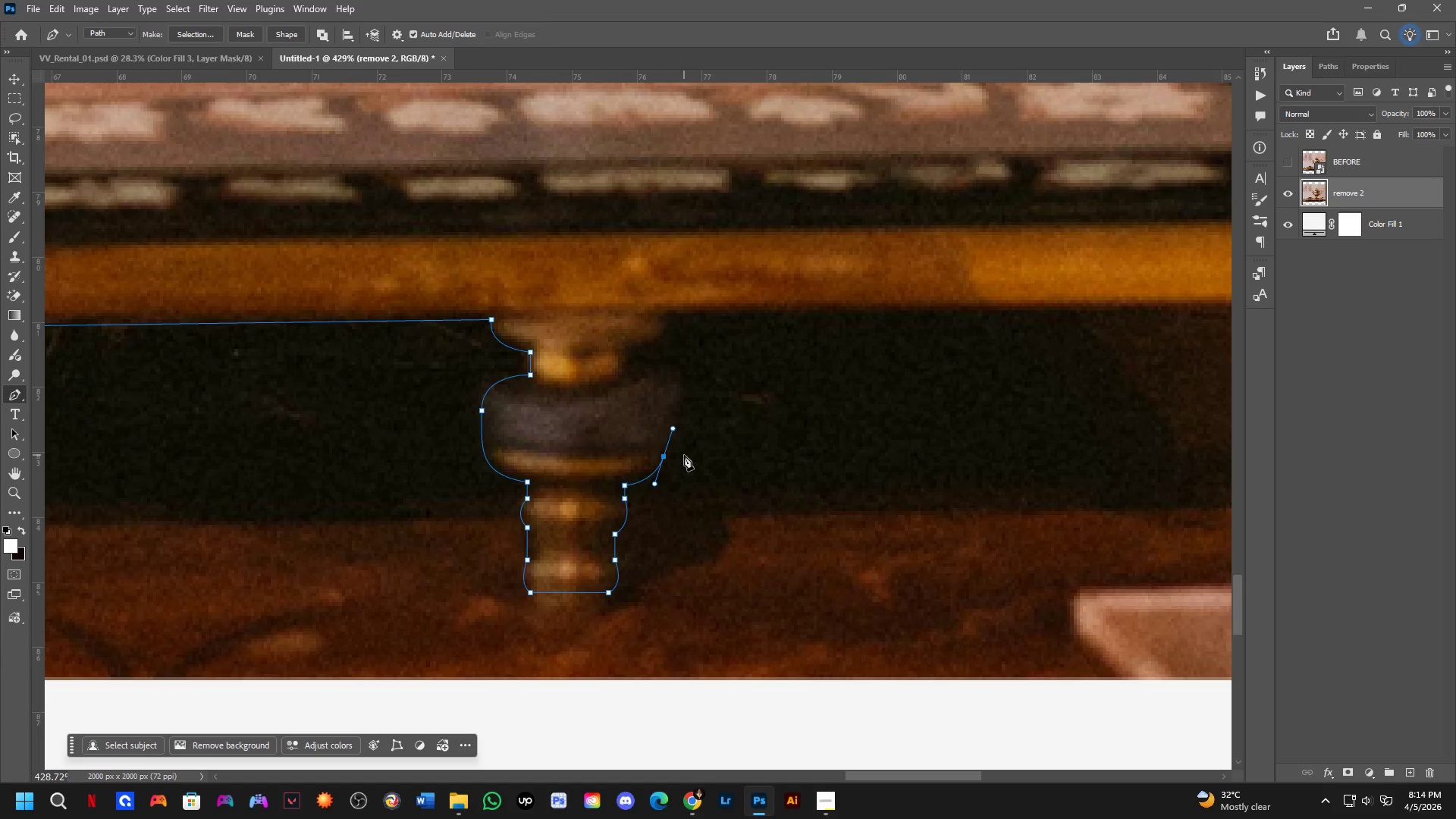 
key(Control+Z)
 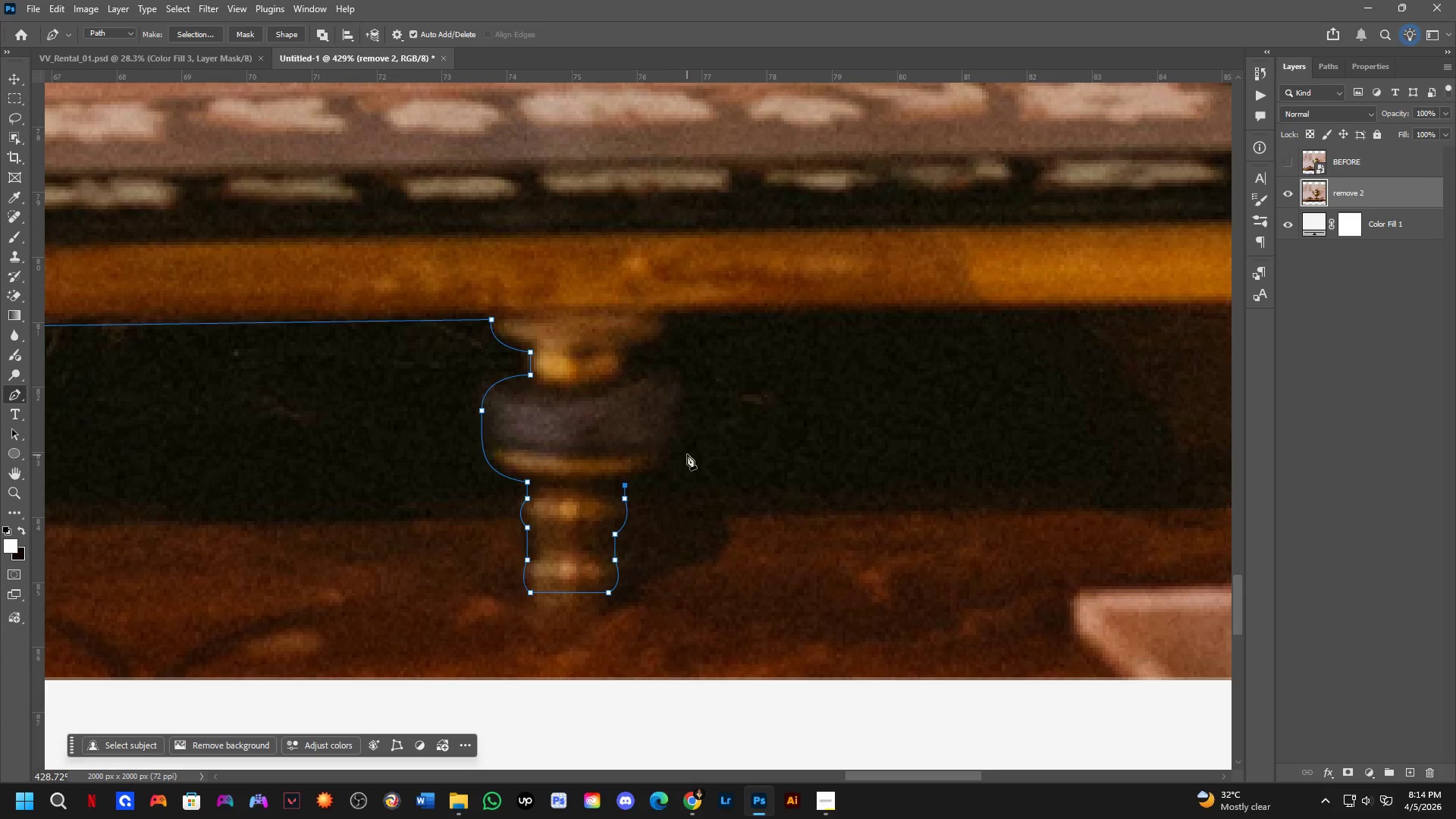 
left_click_drag(start_coordinate=[687, 452], to_coordinate=[692, 416])
 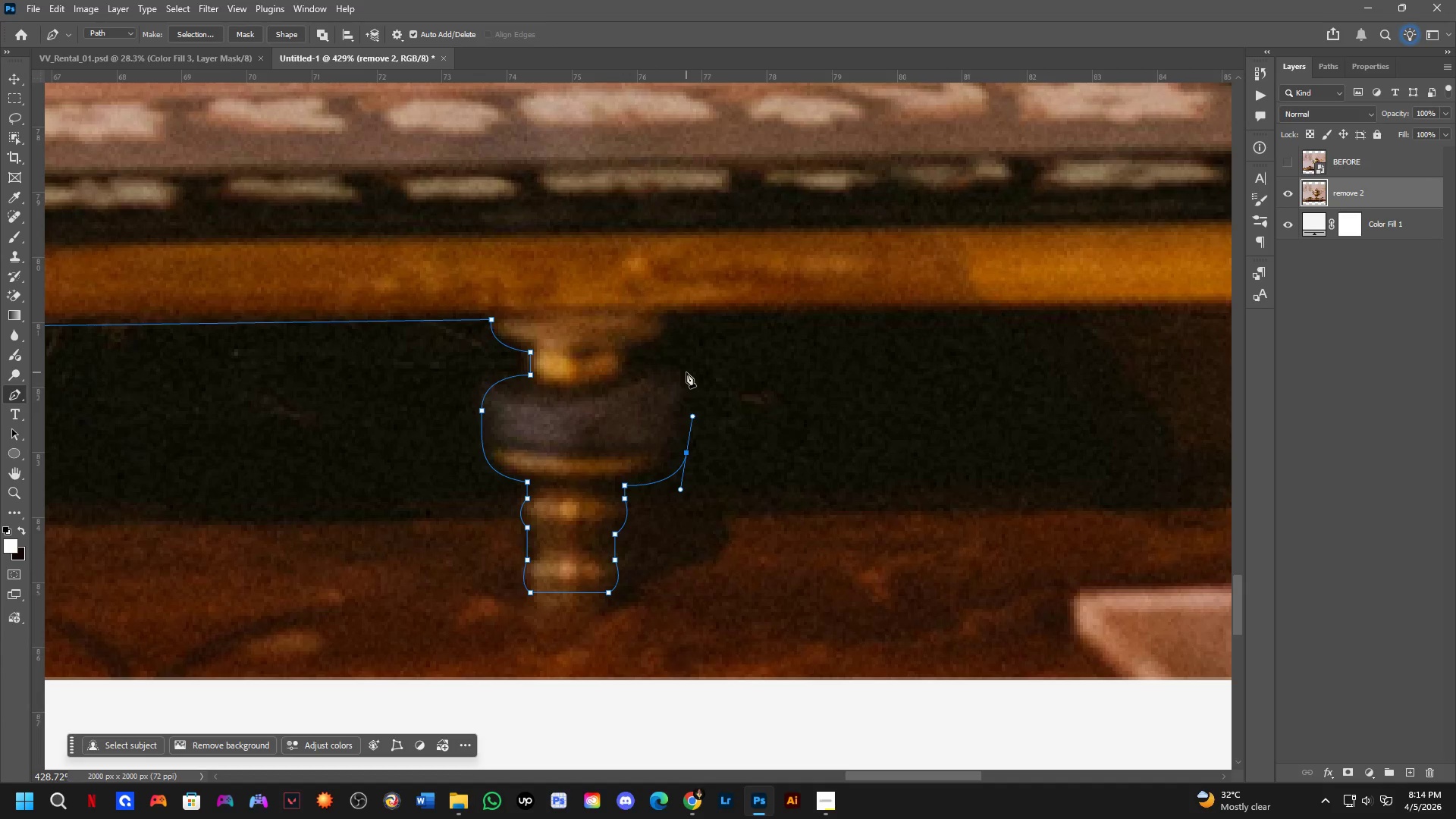 
left_click([686, 372])
 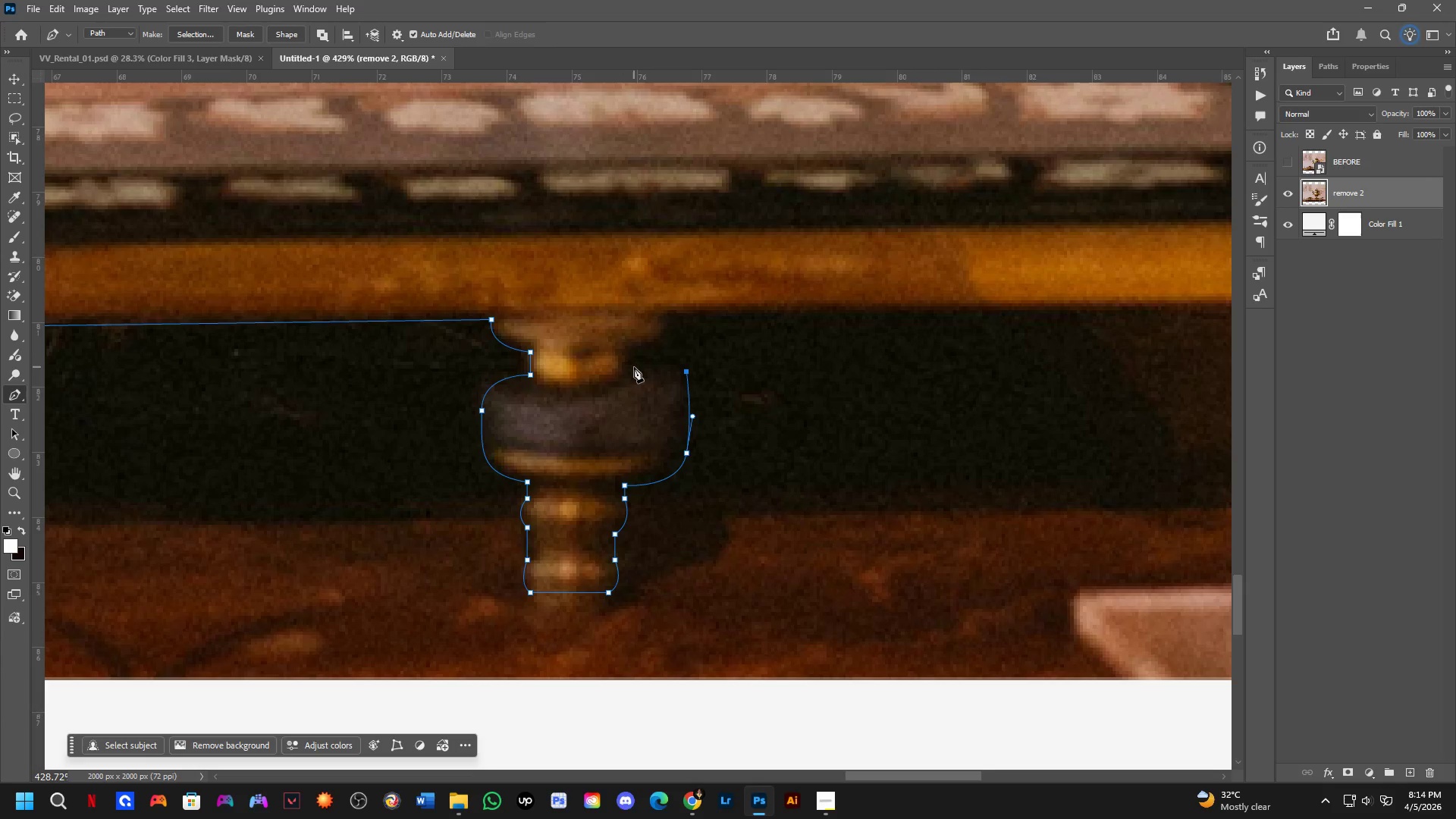 
key(Control+ControlLeft)
 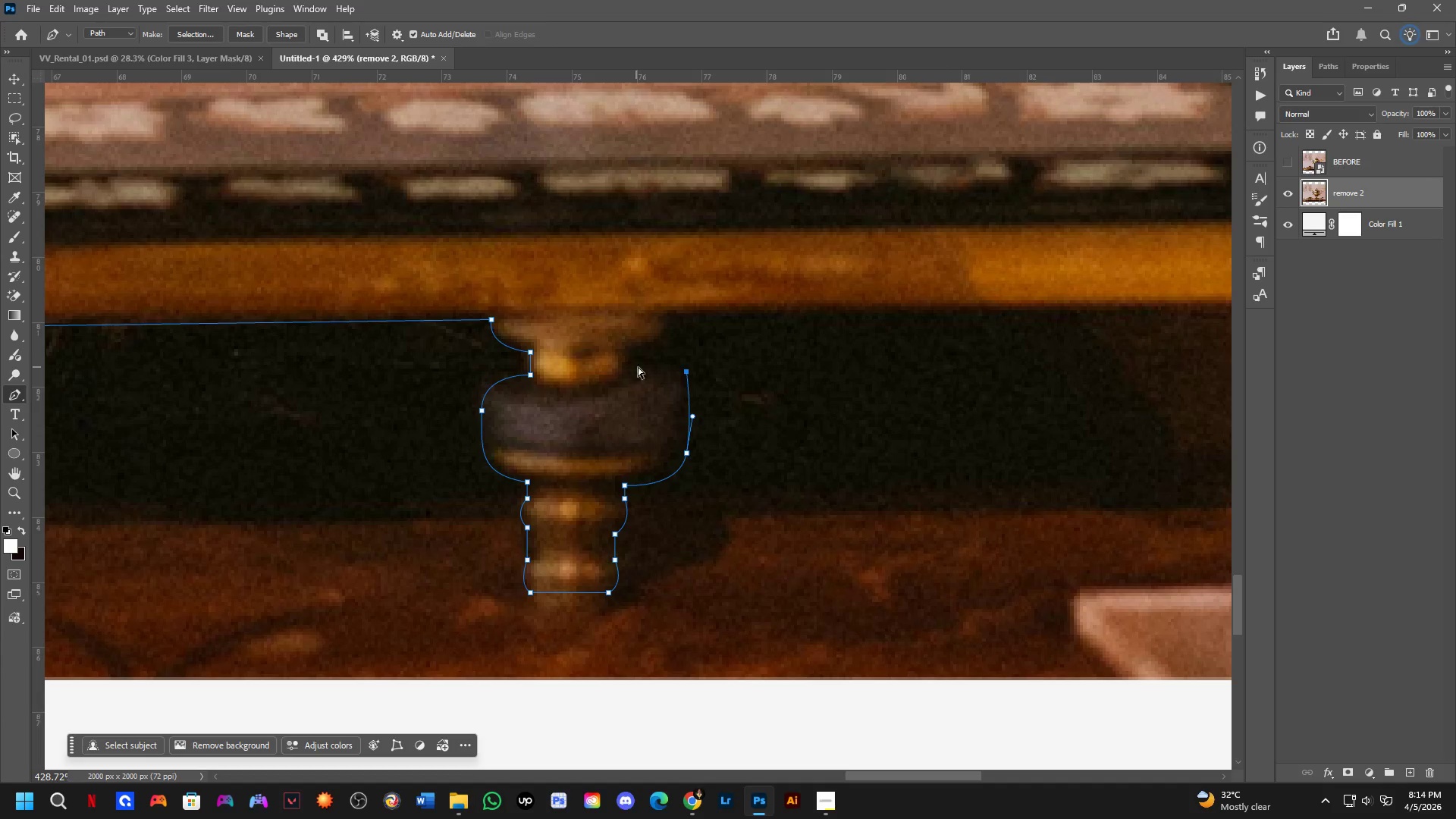 
key(Control+Z)
 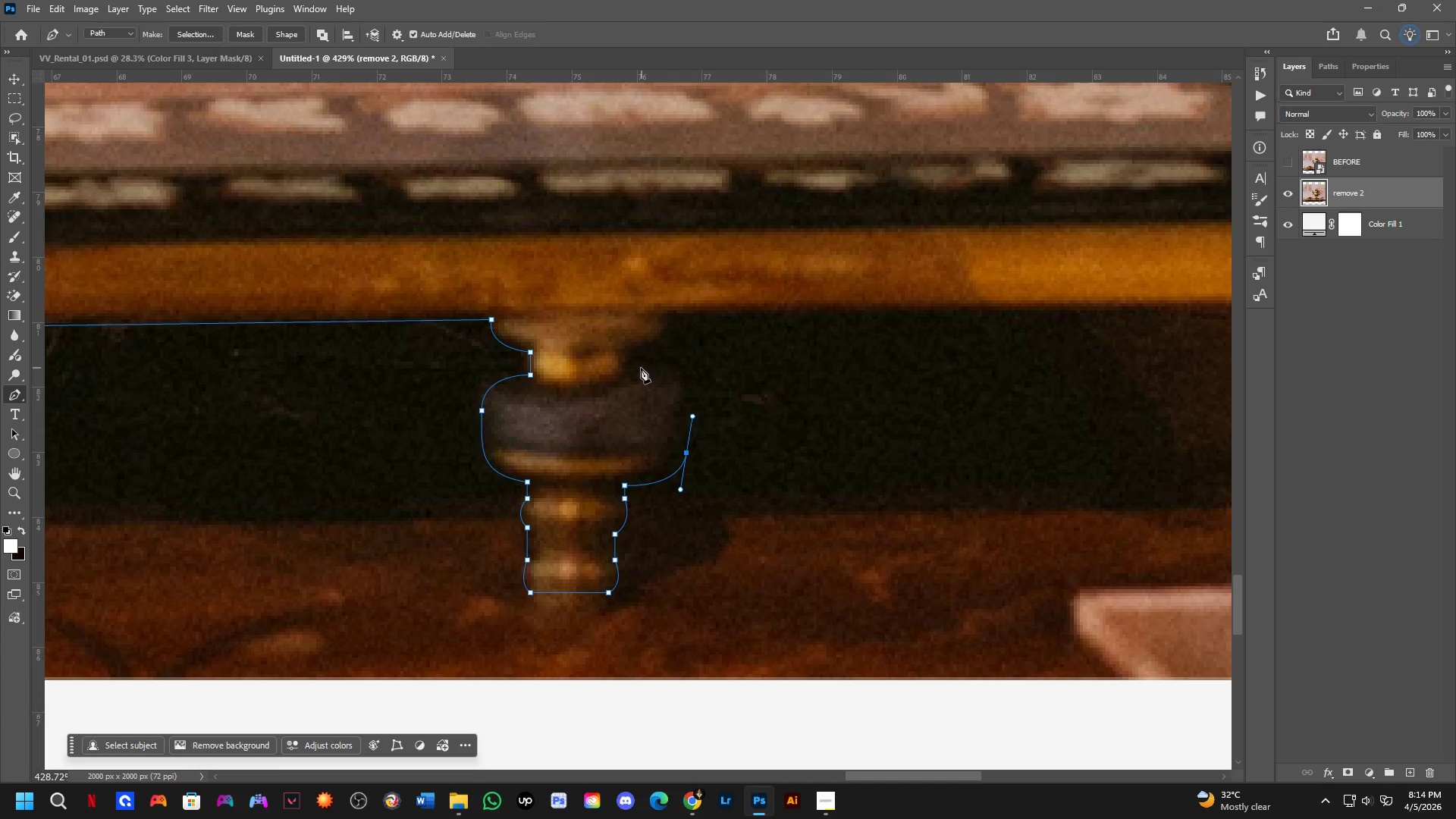 
left_click_drag(start_coordinate=[636, 366], to_coordinate=[576, 362])
 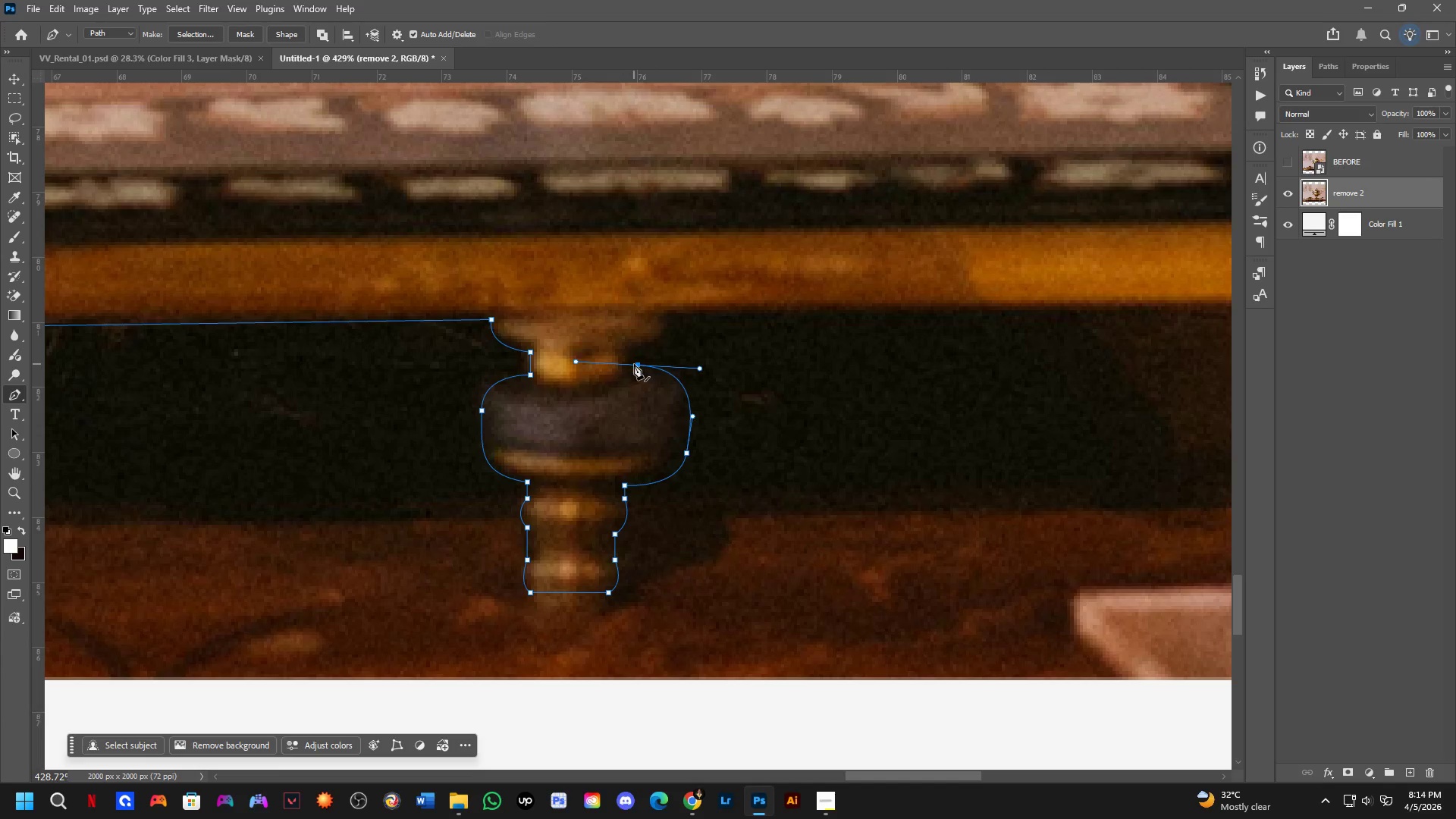 
hold_key(key=ControlLeft, duration=1.2)
left_click_drag(start_coordinate=[637, 363], to_coordinate=[637, 369])
 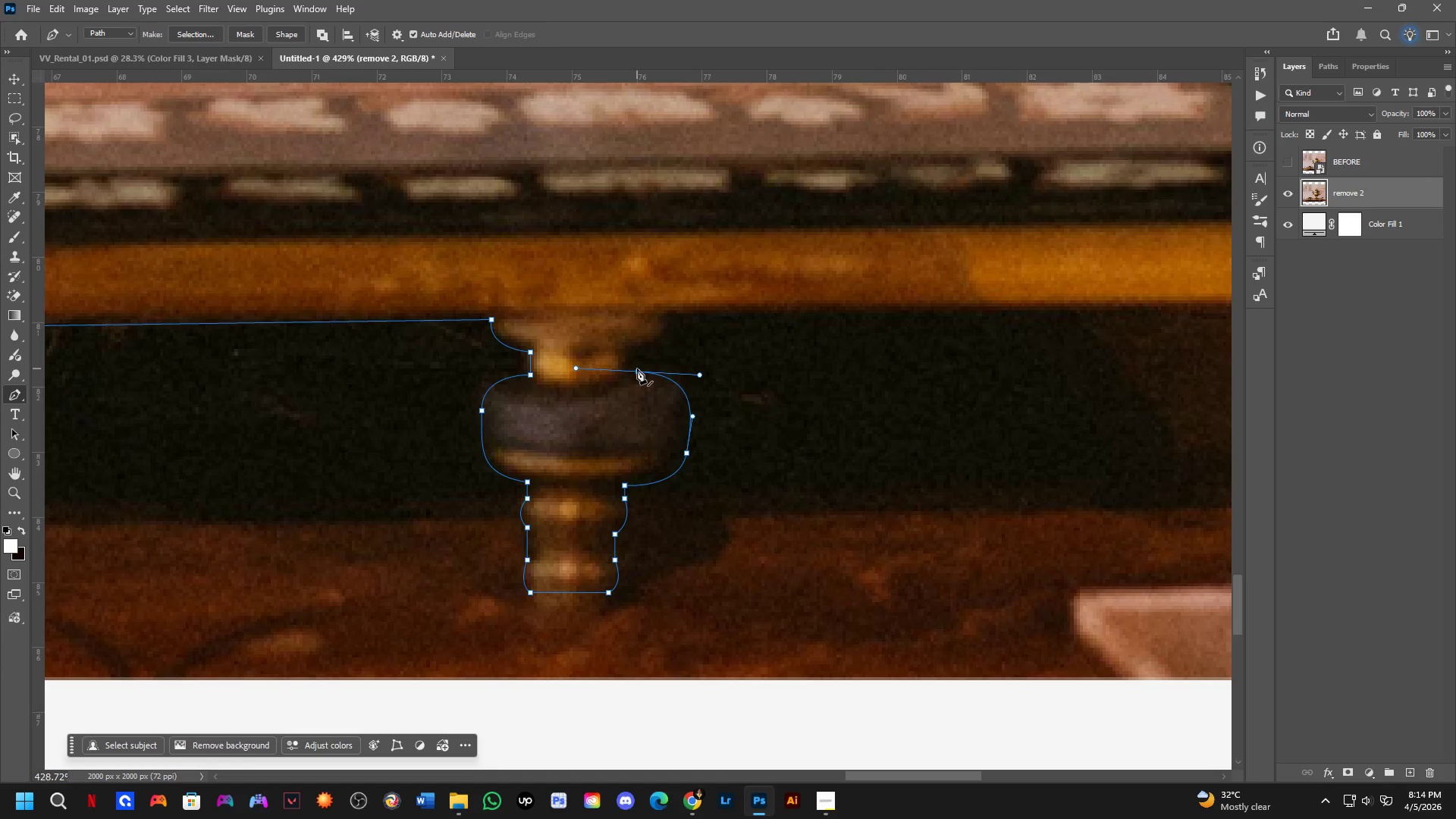 
key(Alt+AltLeft)
 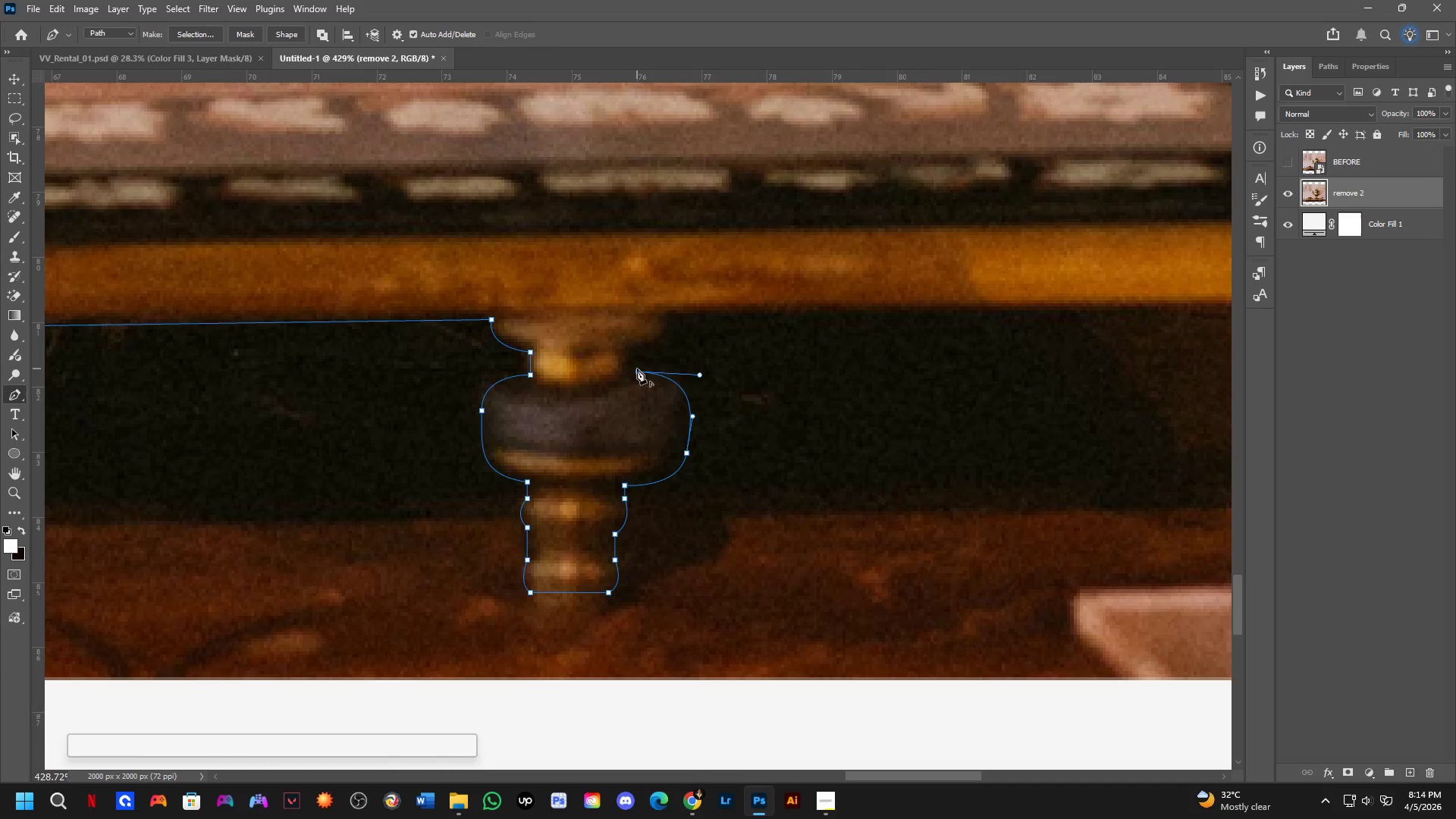 
left_click([637, 369])
 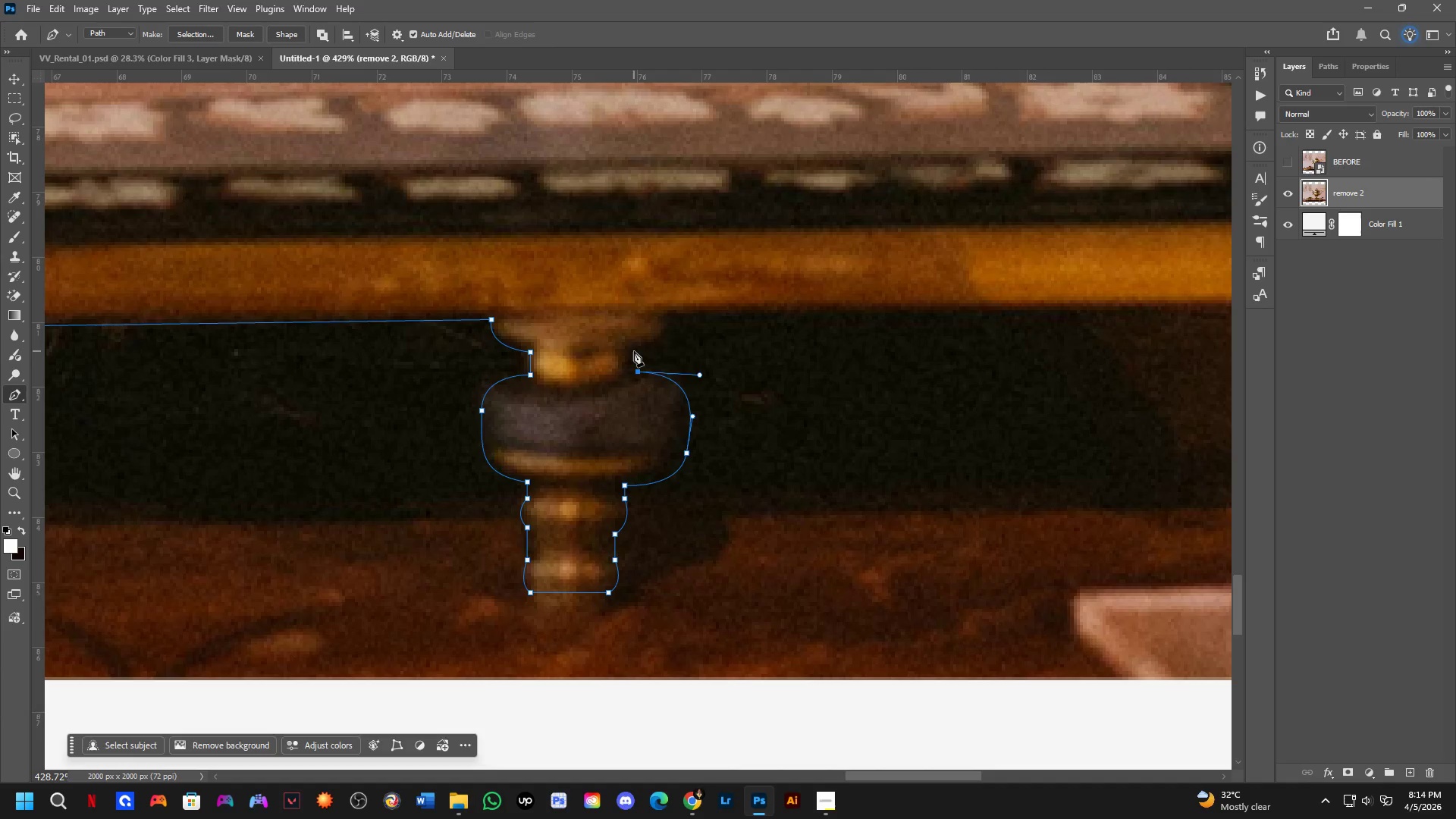 
left_click([634, 351])
 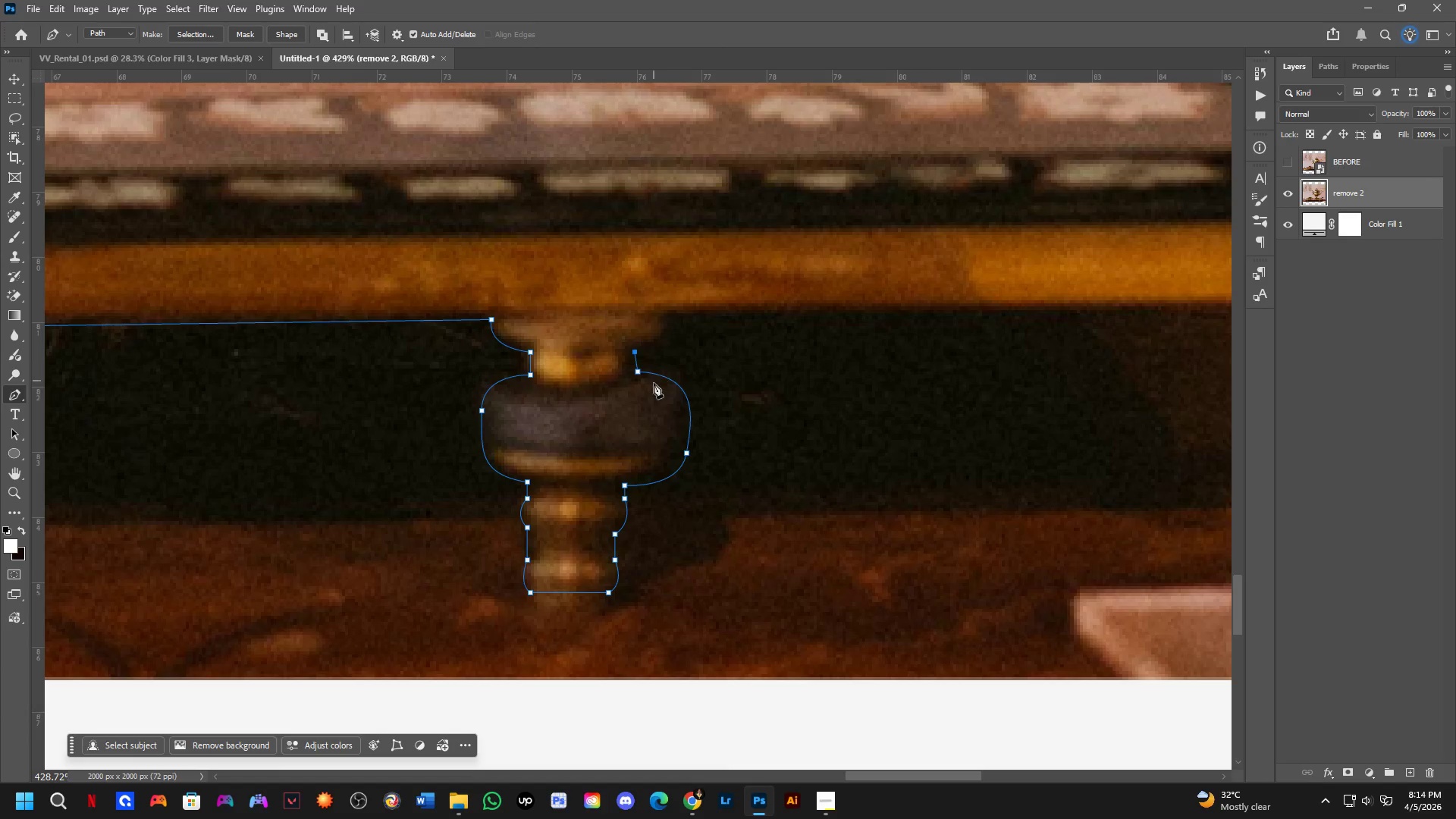 
scroll: coordinate [658, 397], scroll_direction: down, amount: 3.0
 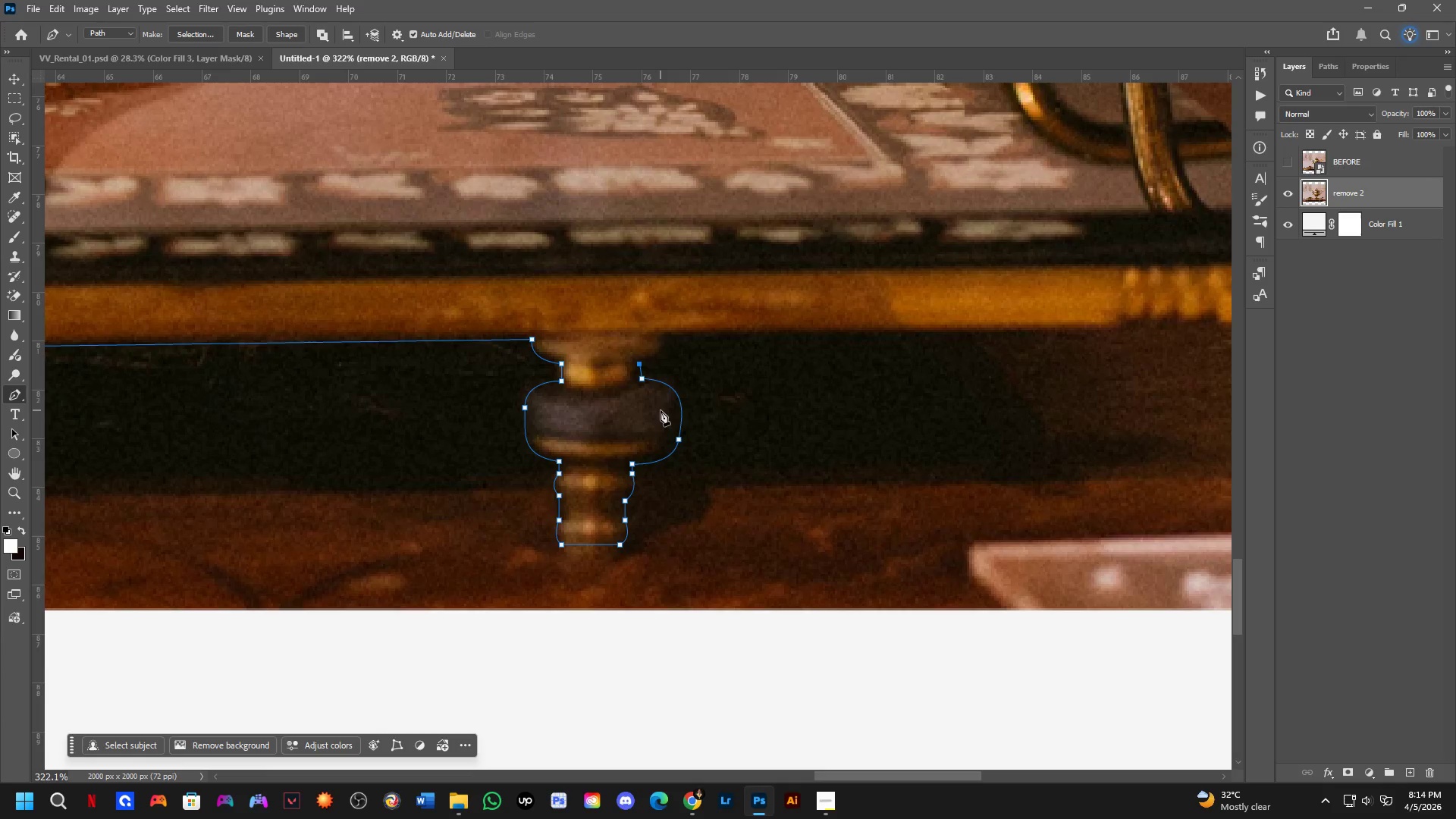 
wait(14.05)
 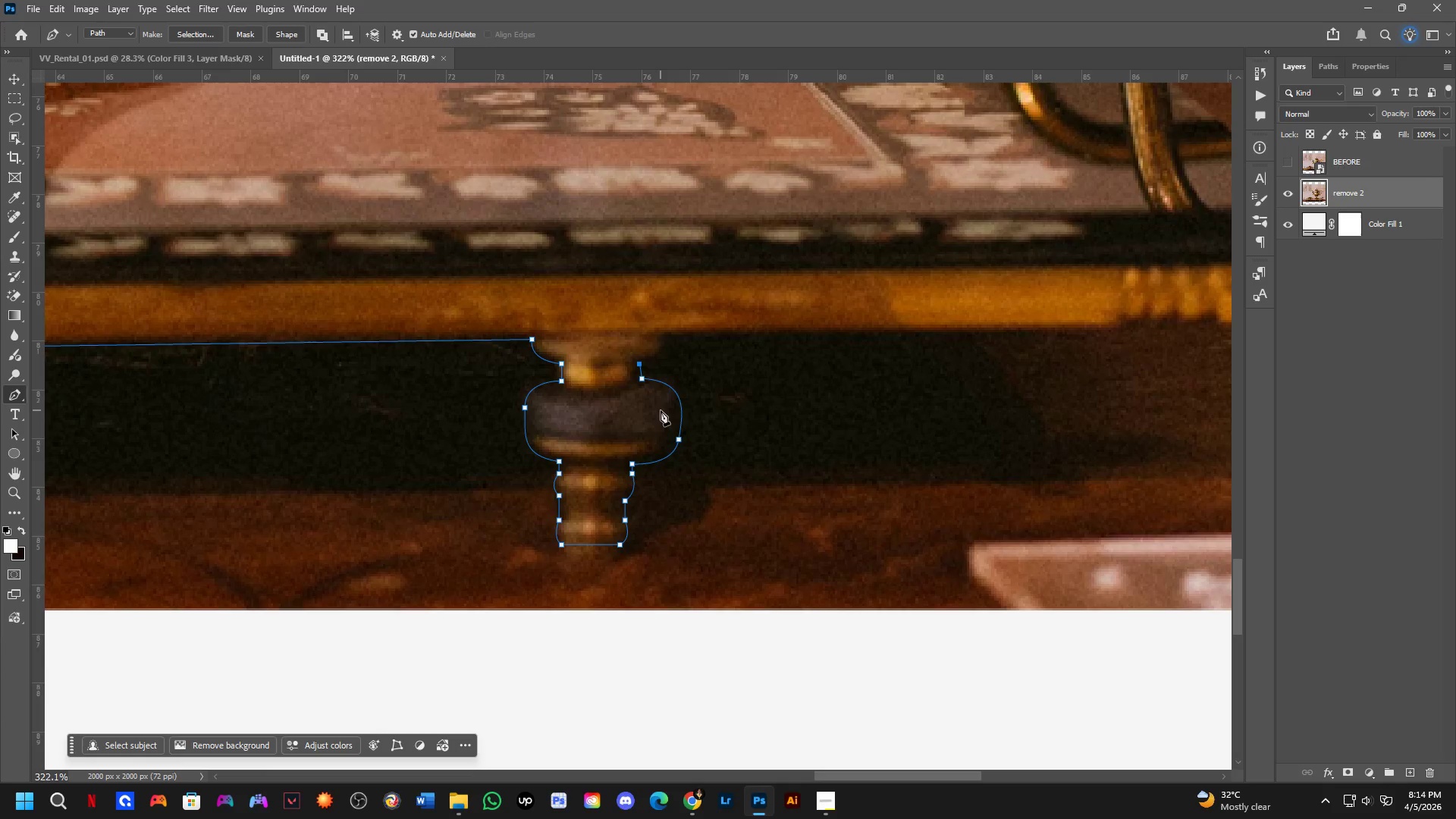 
scroll: coordinate [675, 347], scroll_direction: up, amount: 1.0
 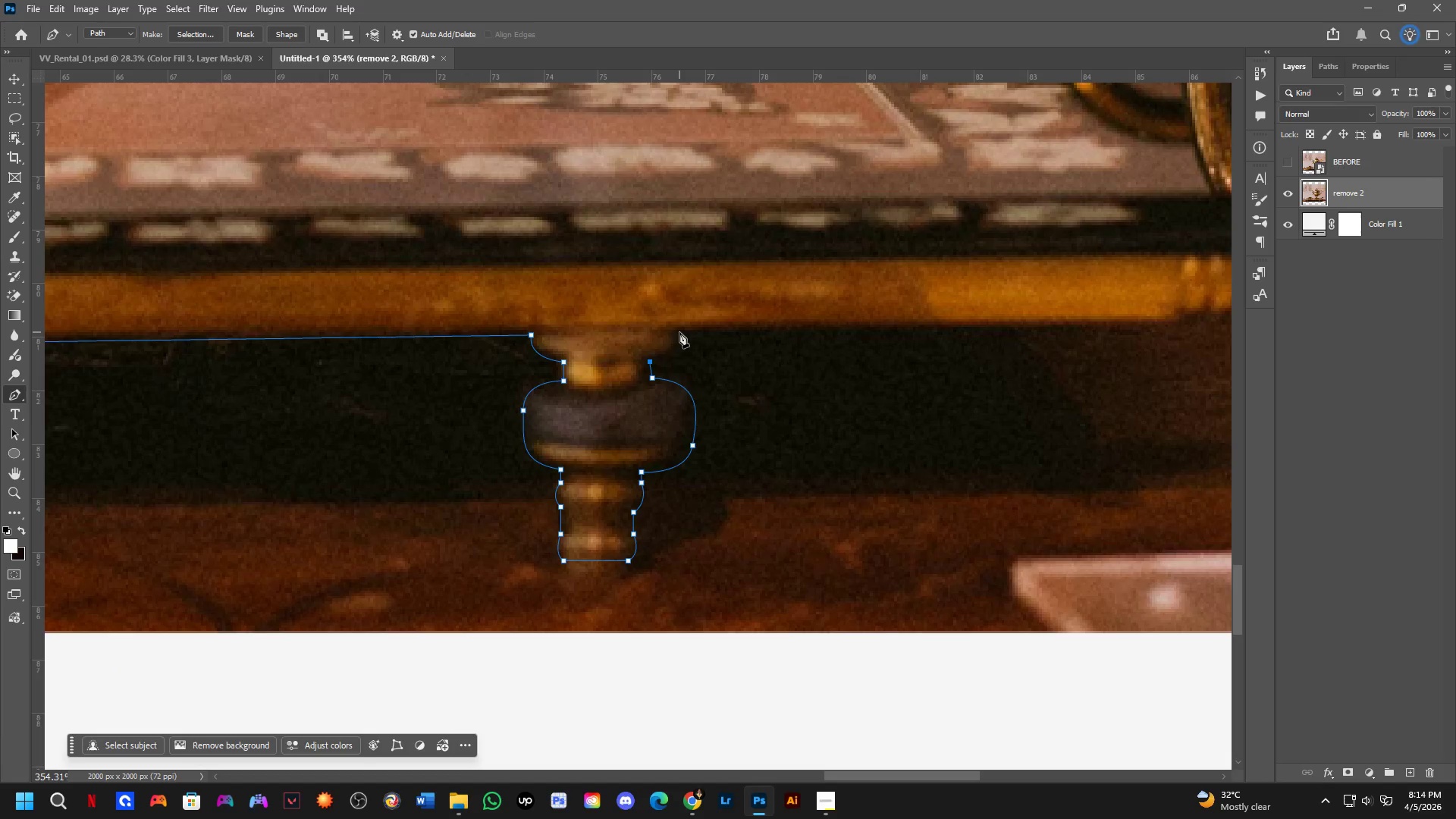 
left_click_drag(start_coordinate=[679, 332], to_coordinate=[682, 301])
 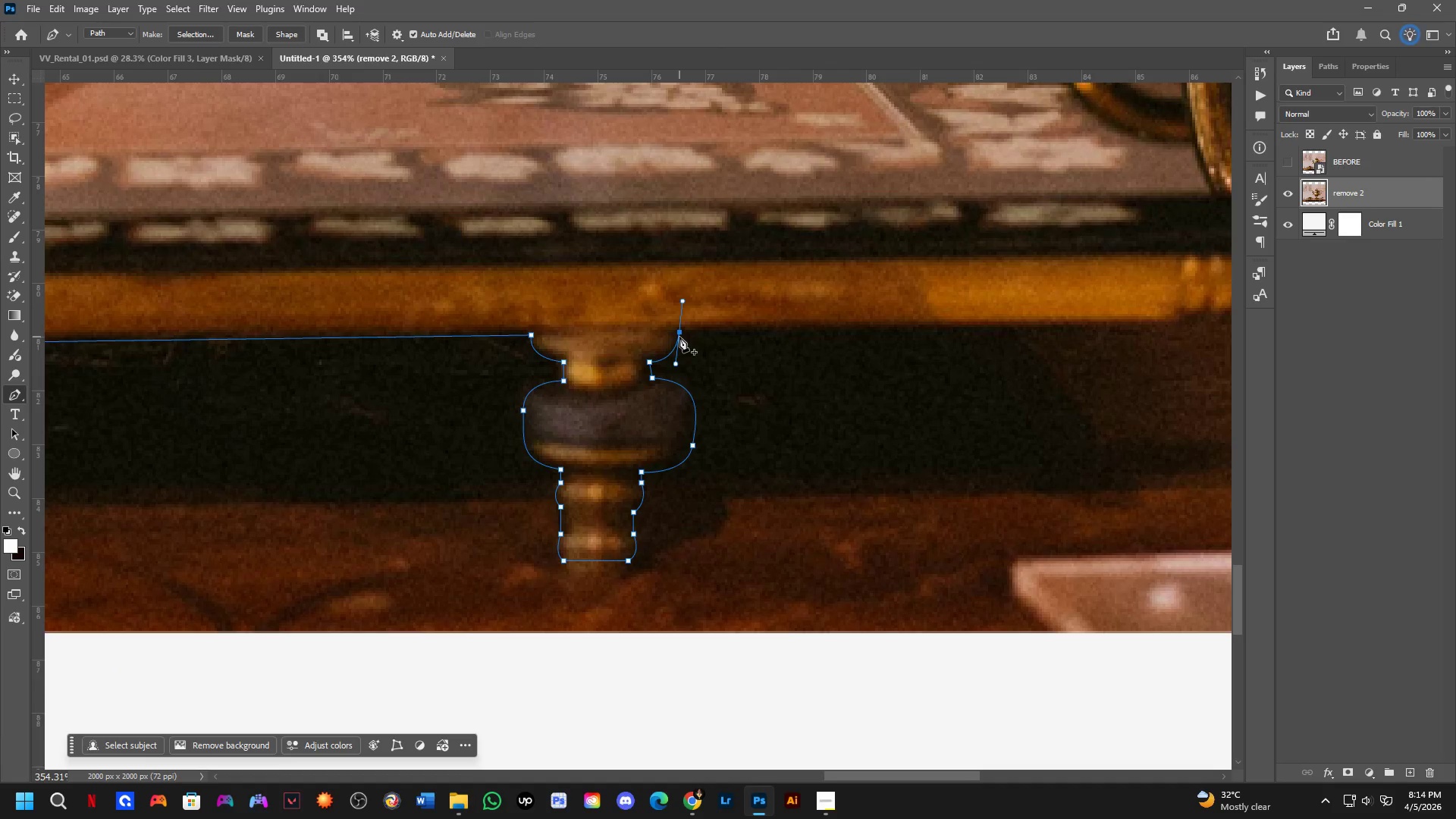 
key(Control+ControlLeft)
 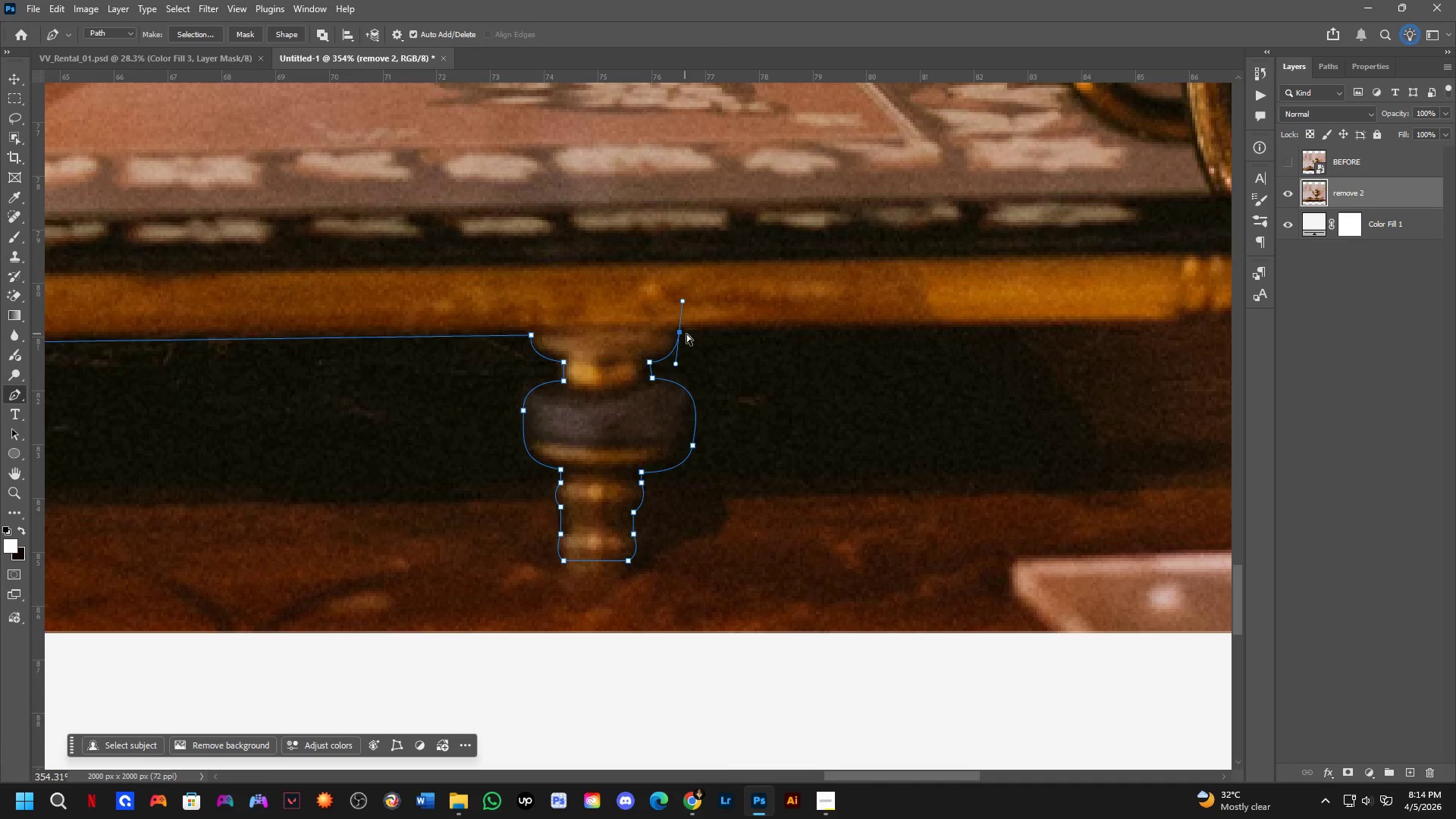 
key(Control+Z)
 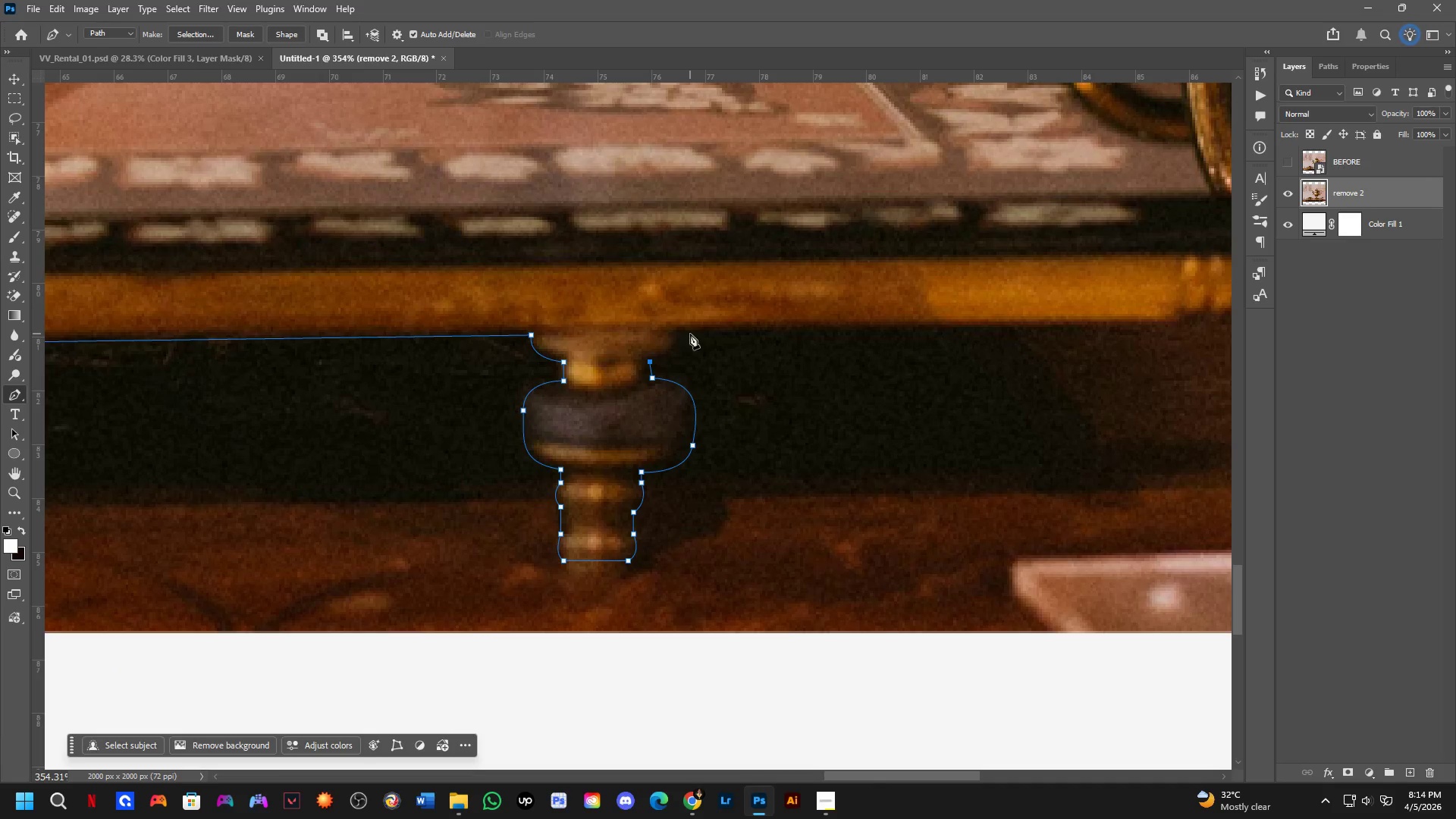 
left_click_drag(start_coordinate=[690, 333], to_coordinate=[690, 306])
 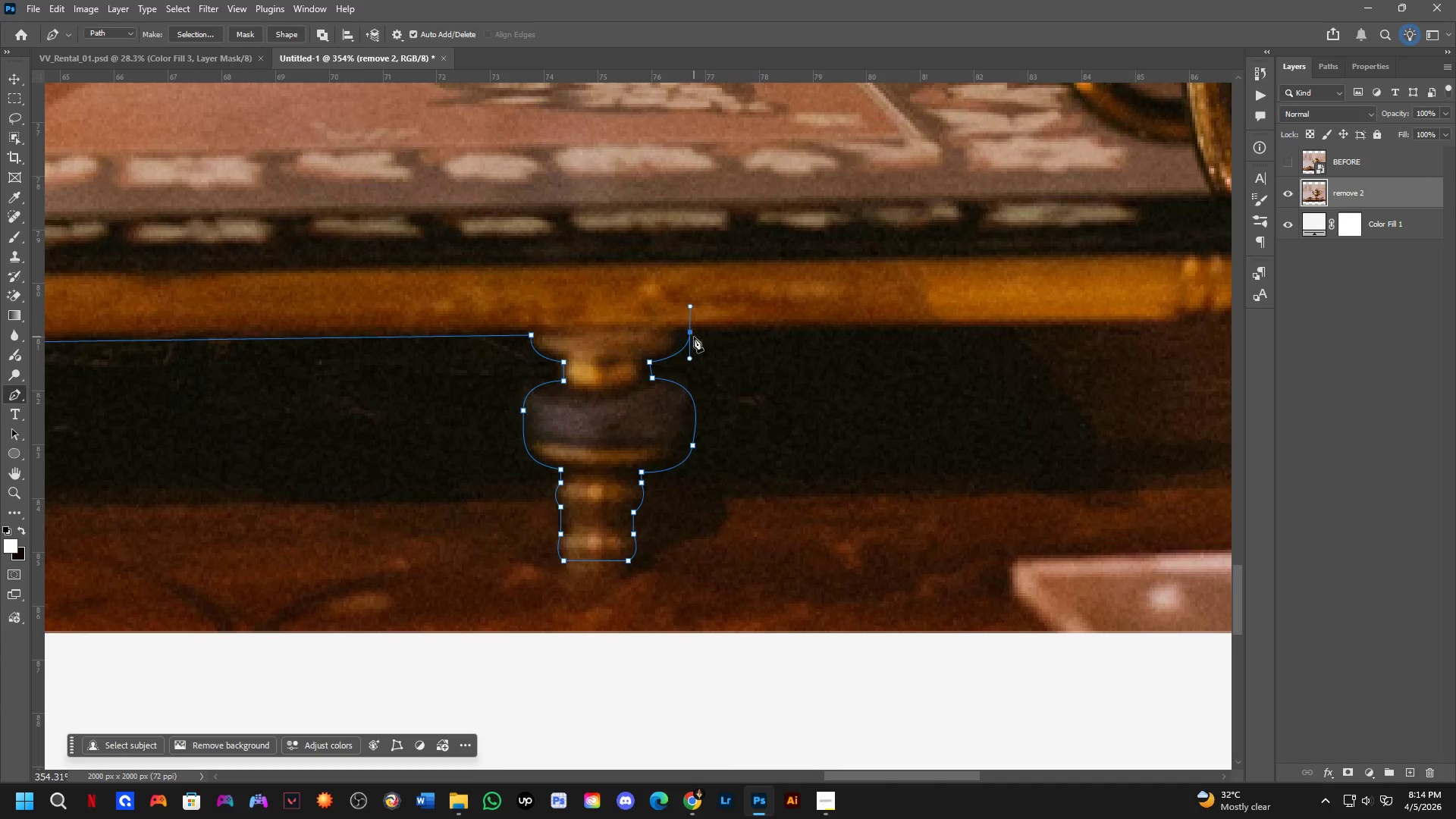 
hold_key(key=ControlLeft, duration=0.97)
left_click_drag(start_coordinate=[691, 333], to_coordinate=[686, 333])
 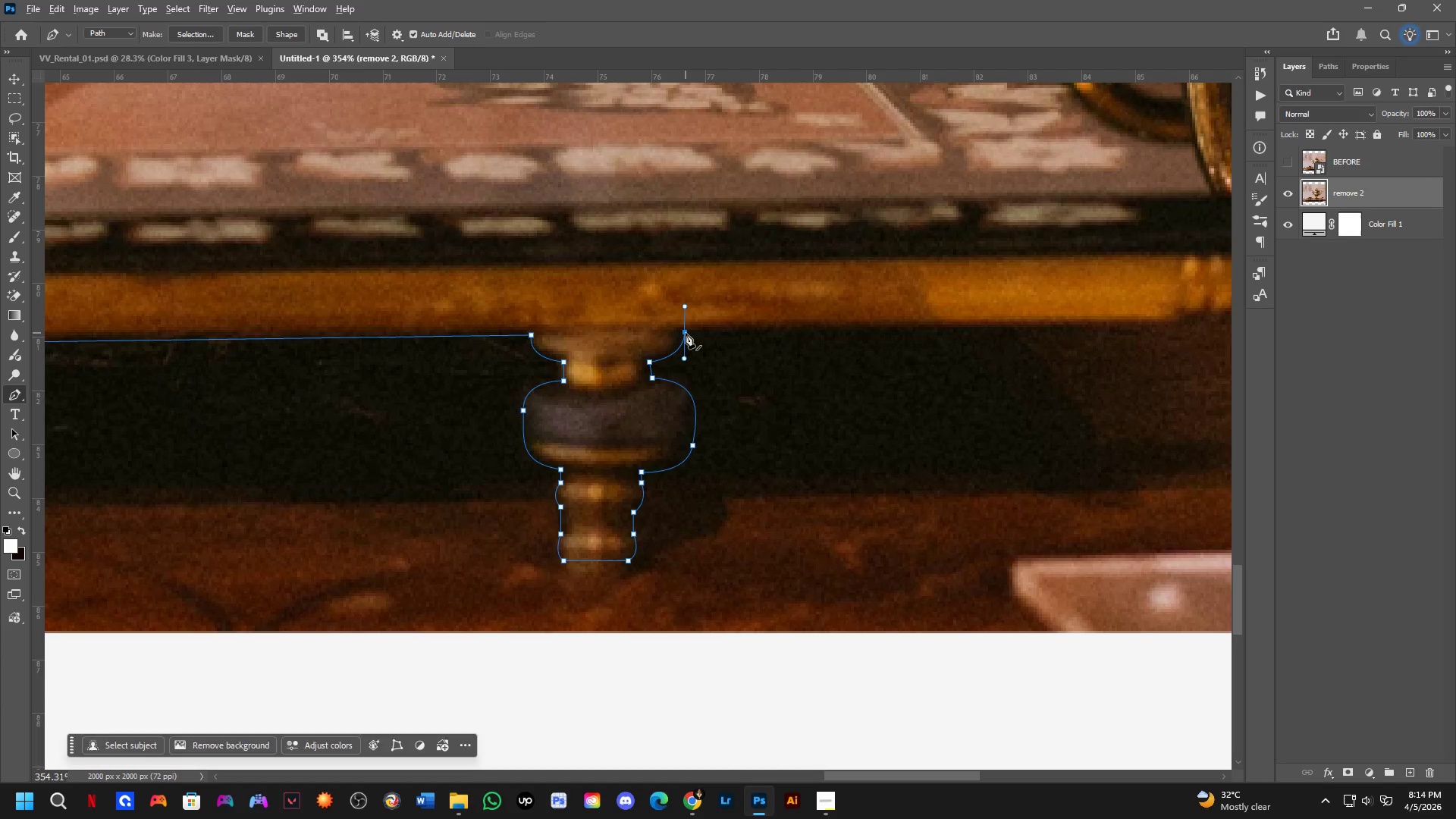 
key(Alt+AltLeft)
 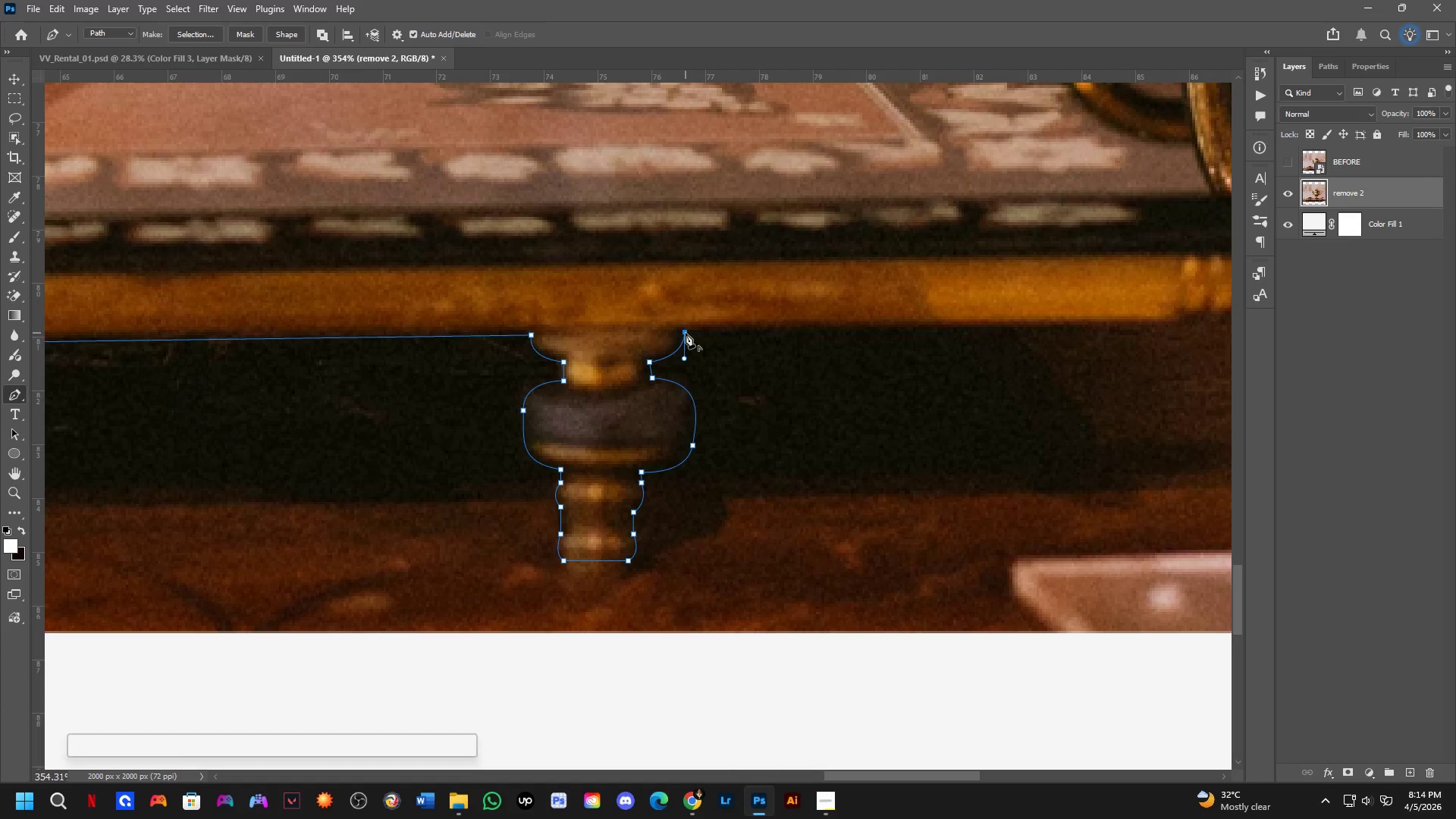 
left_click([686, 333])
 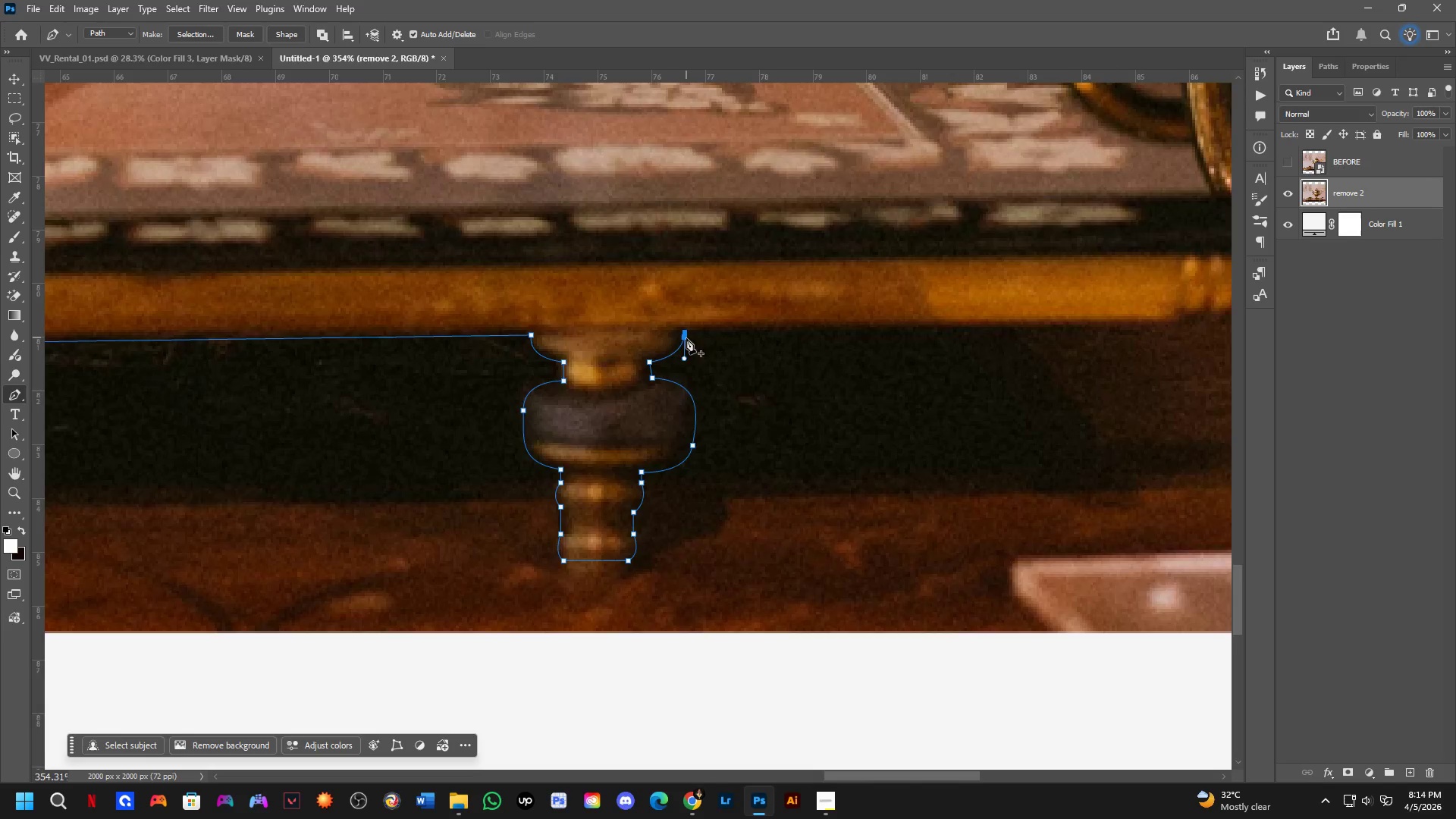 
hold_key(key=Space, duration=0.55)
 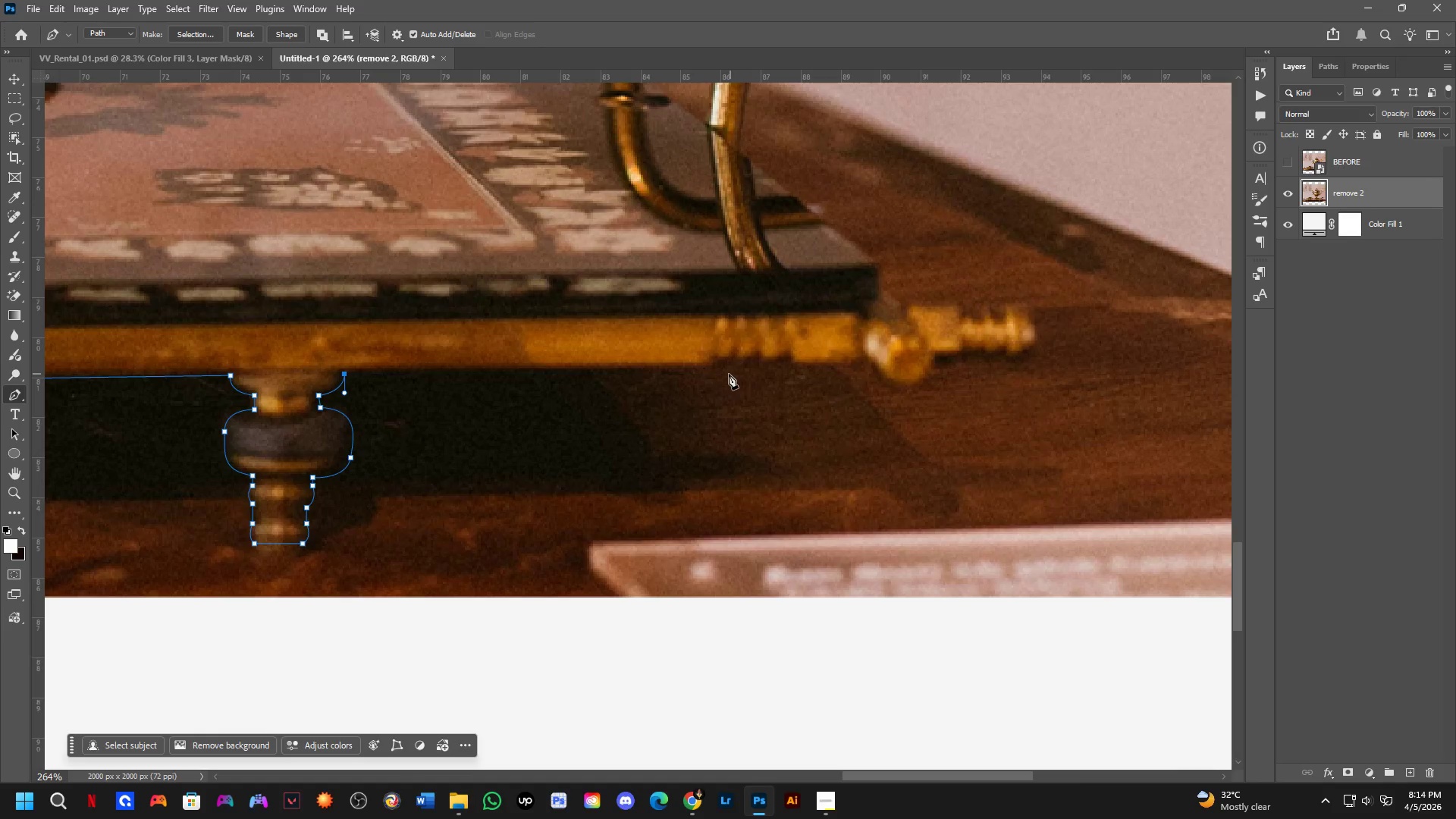 
left_click_drag(start_coordinate=[849, 397], to_coordinate=[638, 421])
 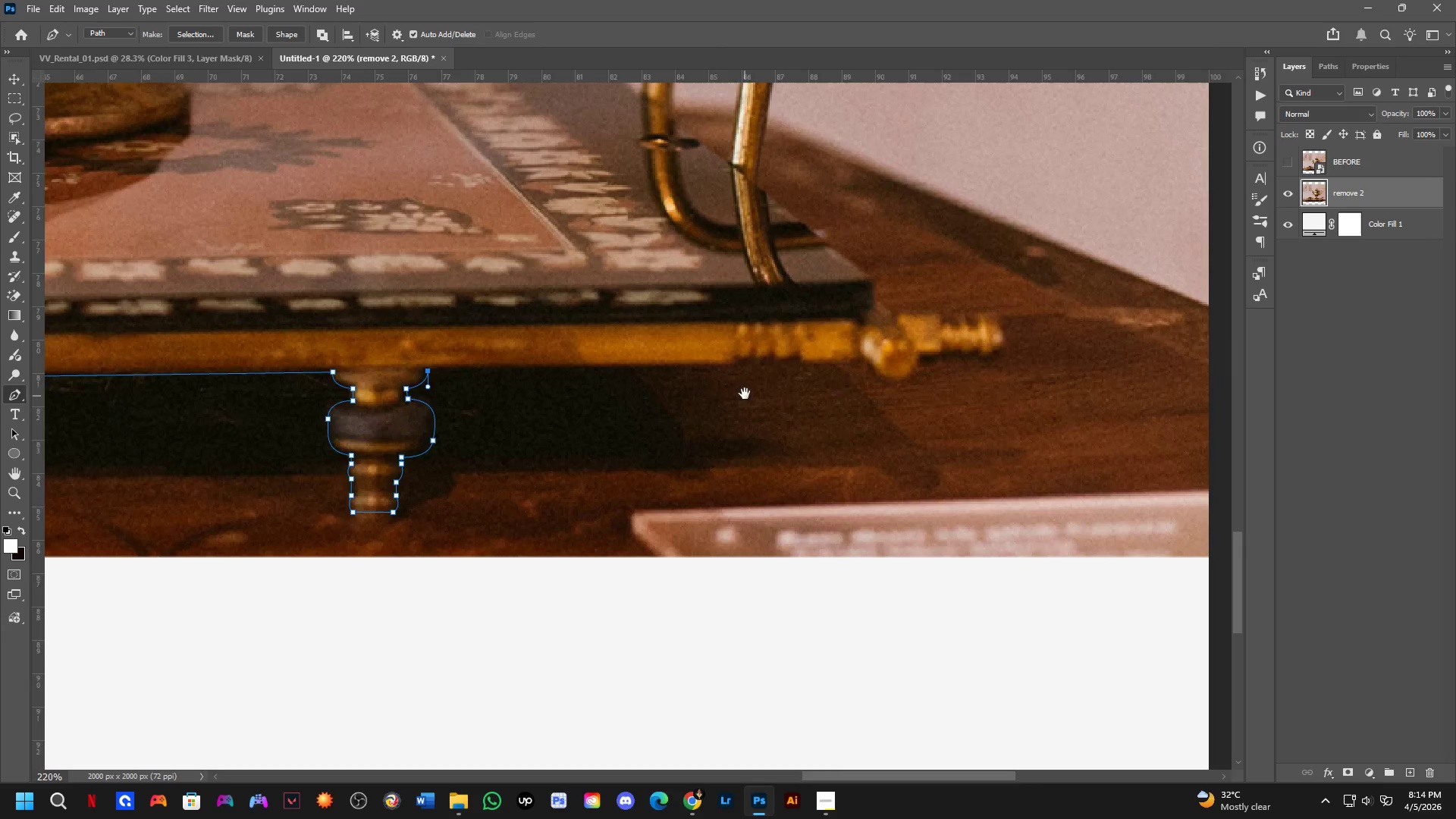 
scroll: coordinate [690, 349], scroll_direction: down, amount: 5.0
 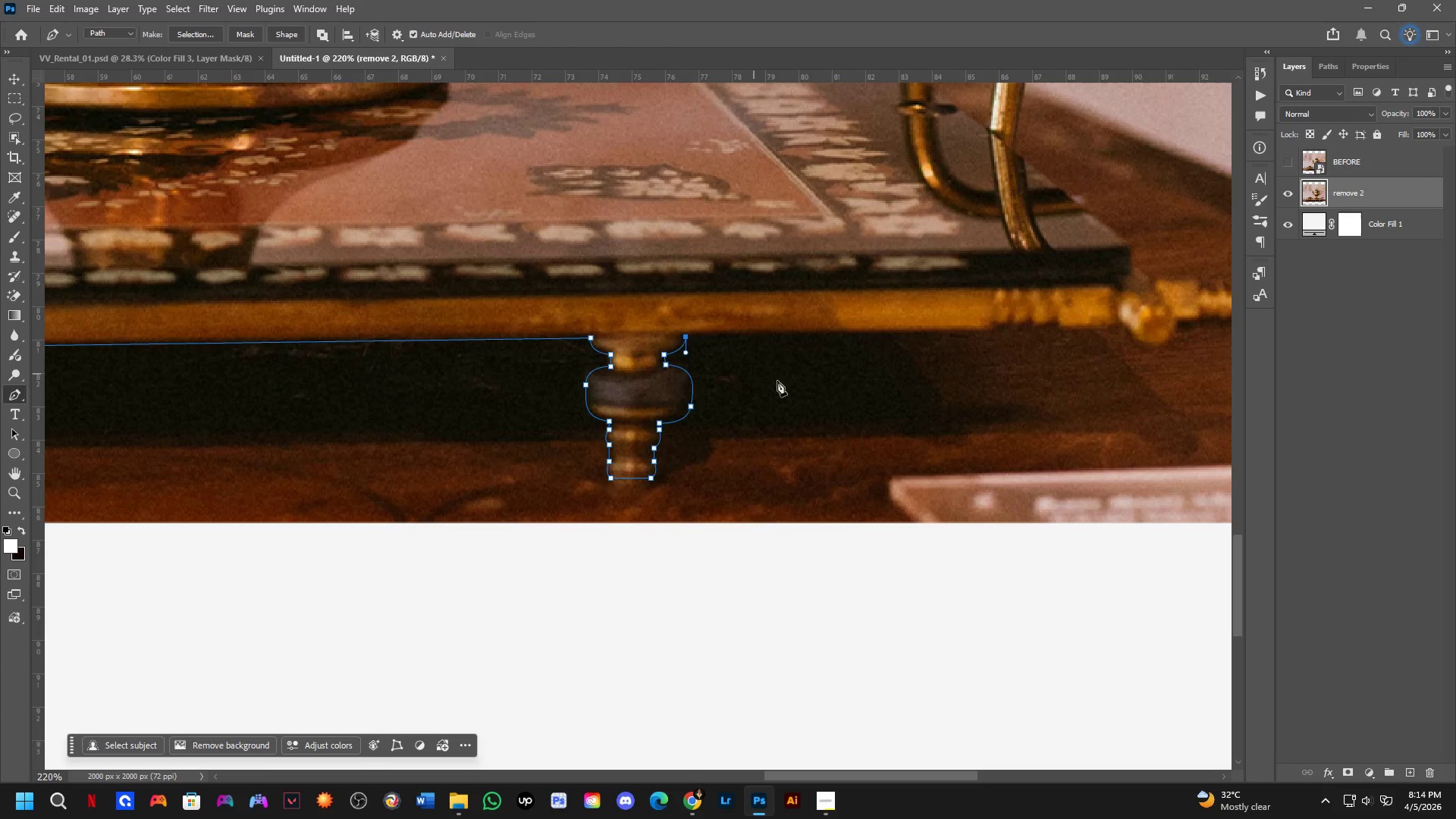 
scroll: coordinate [736, 376], scroll_direction: up, amount: 2.0
 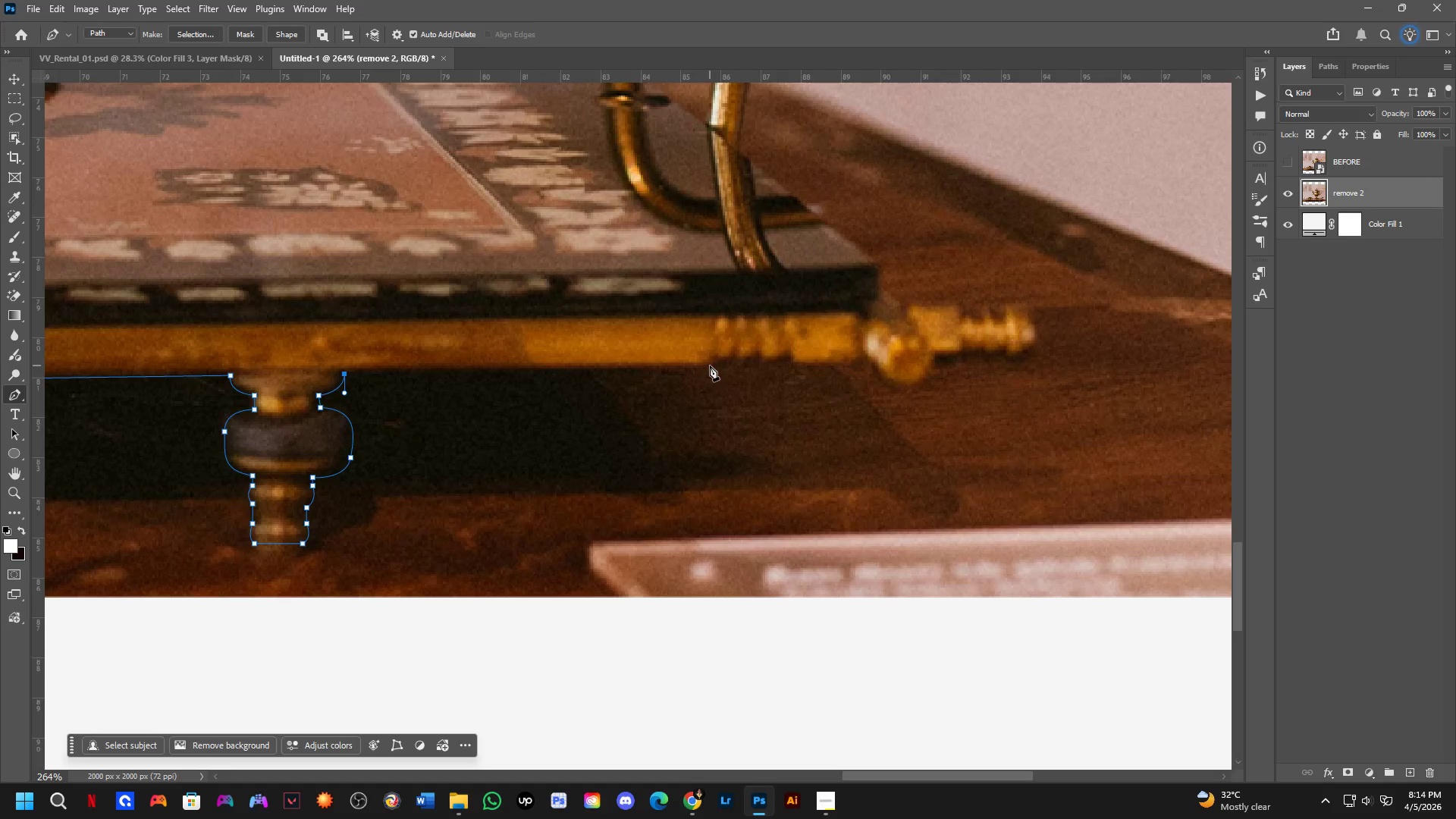 
left_click([710, 366])
 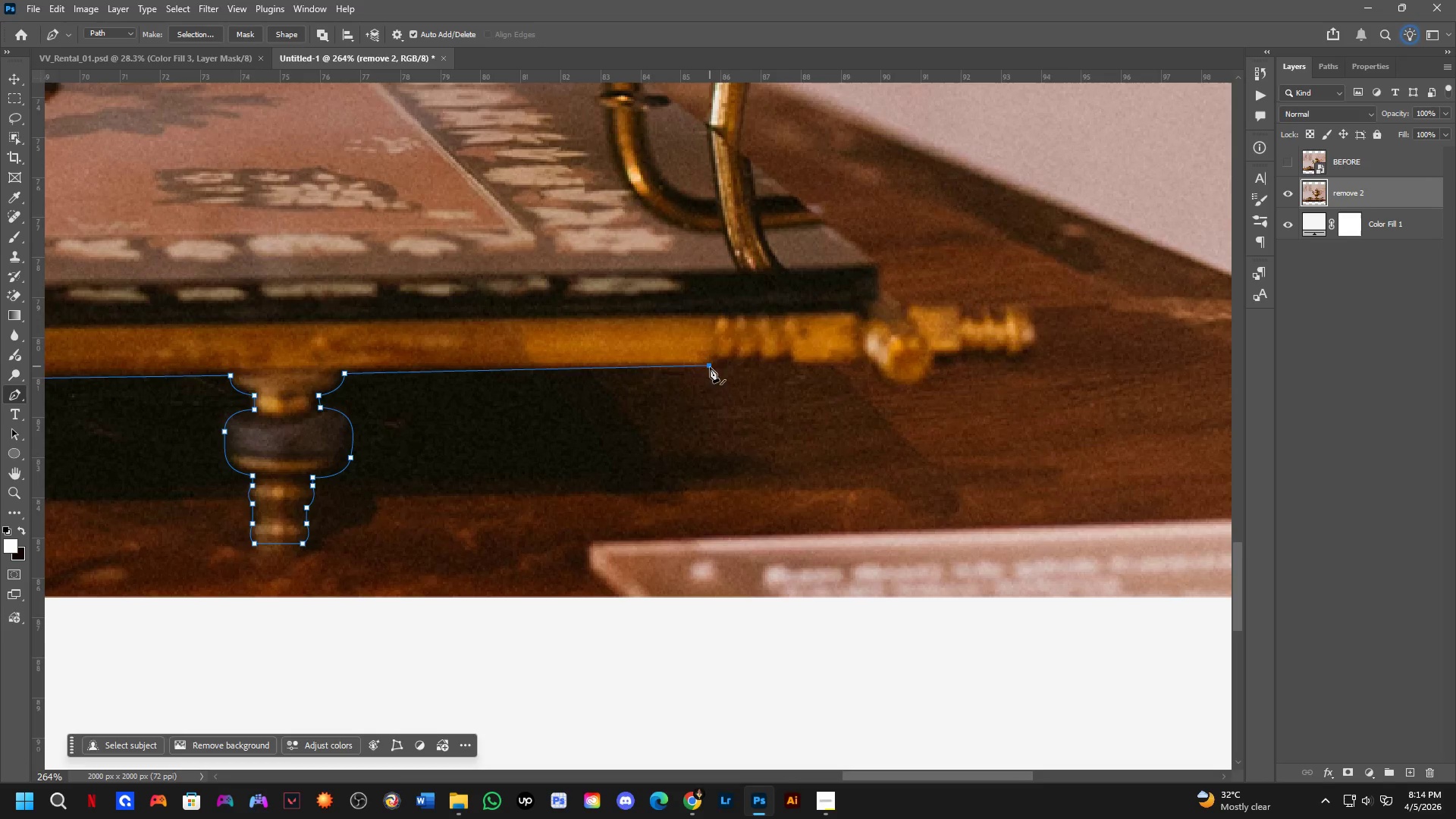 
key(Shift+ShiftLeft)
 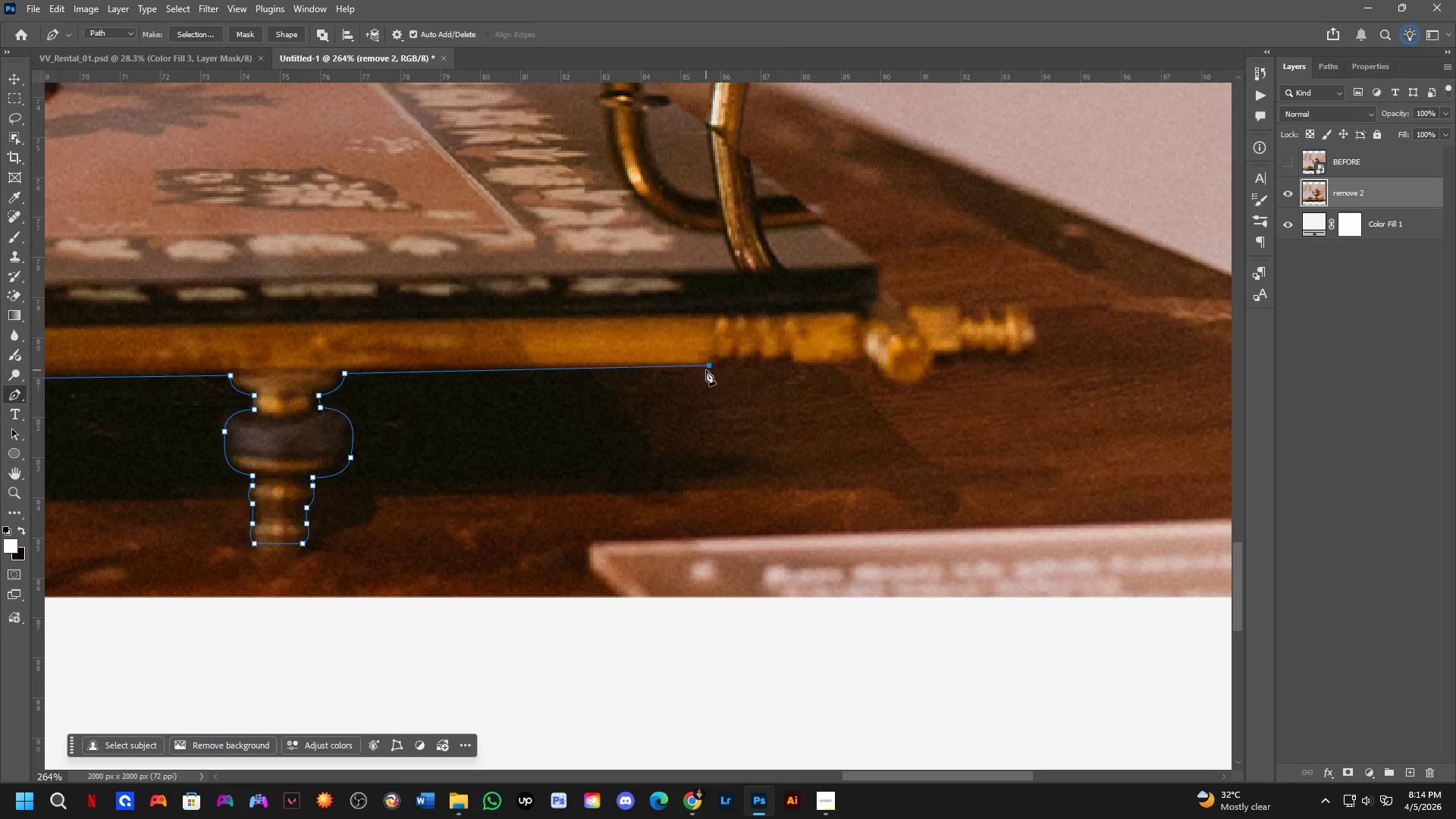 
hold_key(key=Space, duration=0.94)
 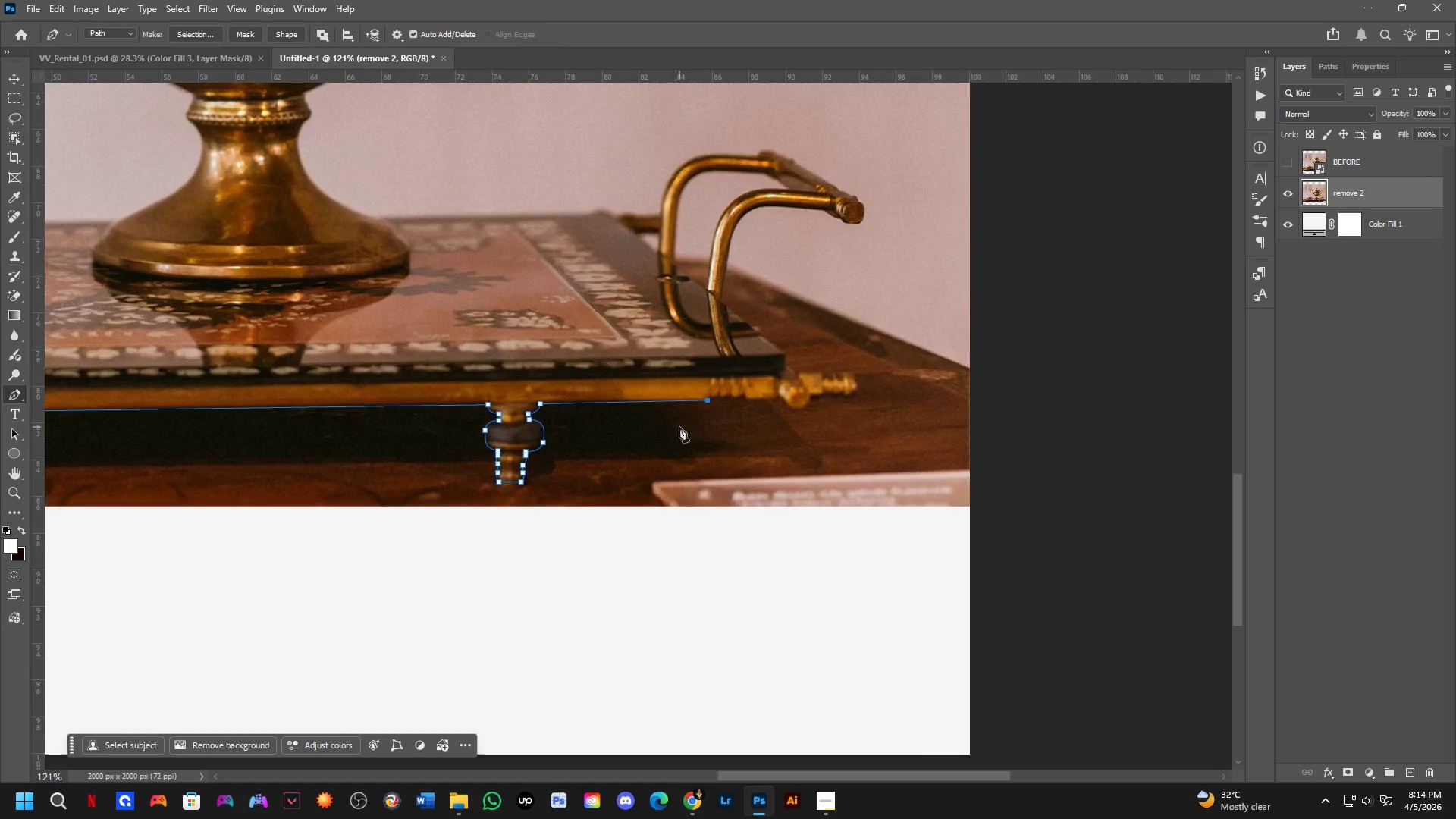 
left_click_drag(start_coordinate=[547, 435], to_coordinate=[542, 479])
 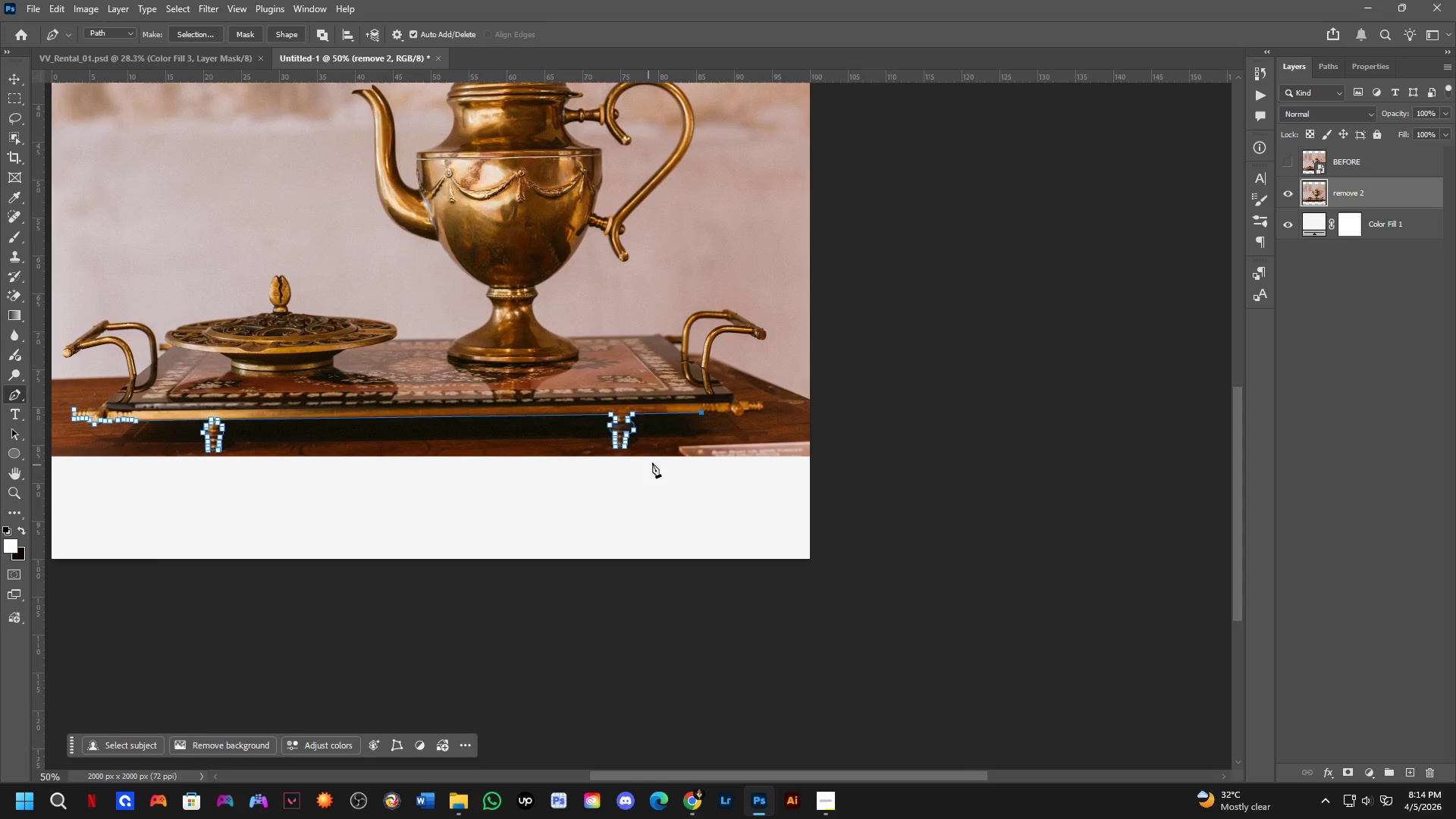 
scroll: coordinate [705, 371], scroll_direction: down, amount: 4.0
 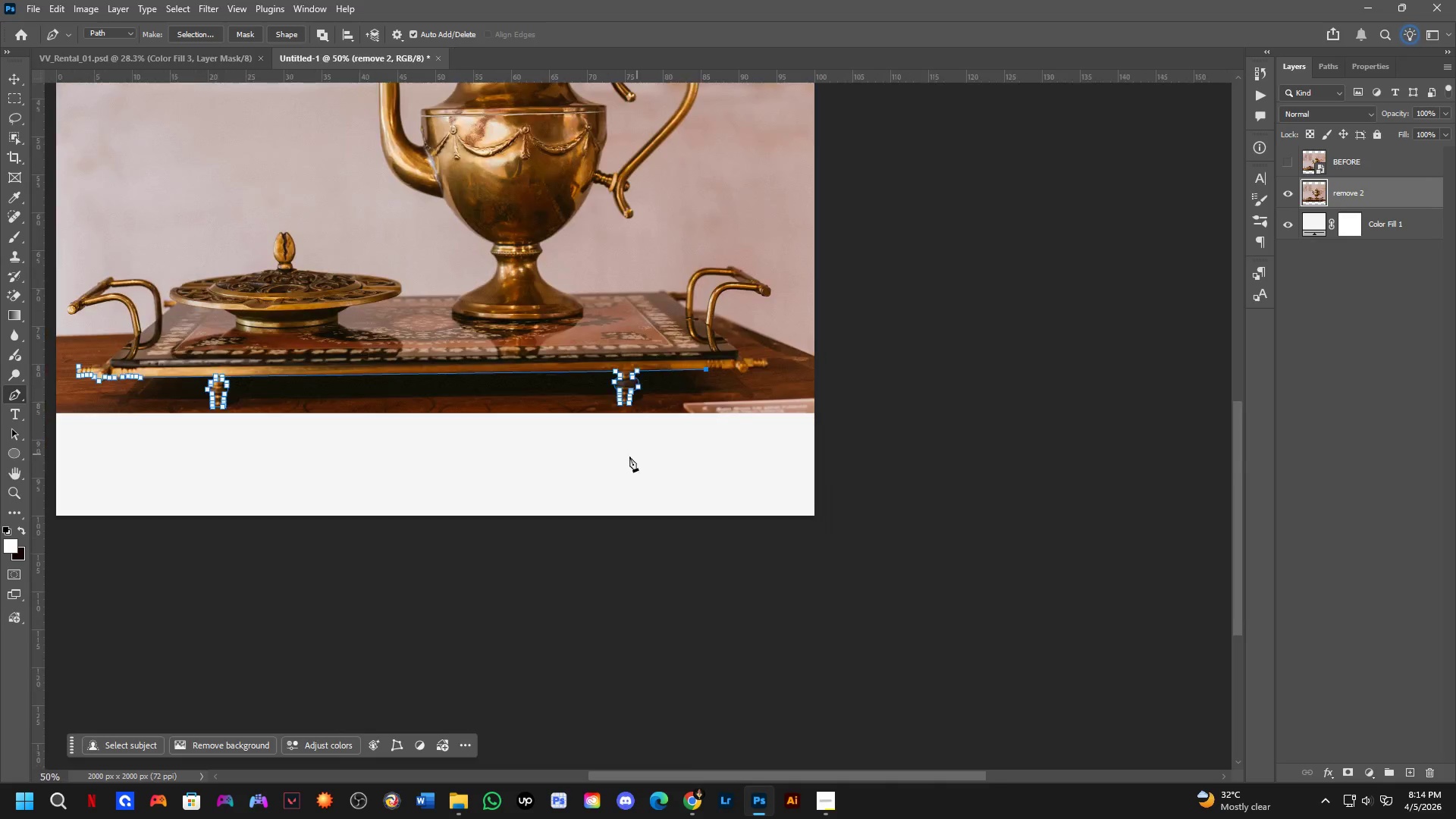 
key(Shift+ShiftLeft)
 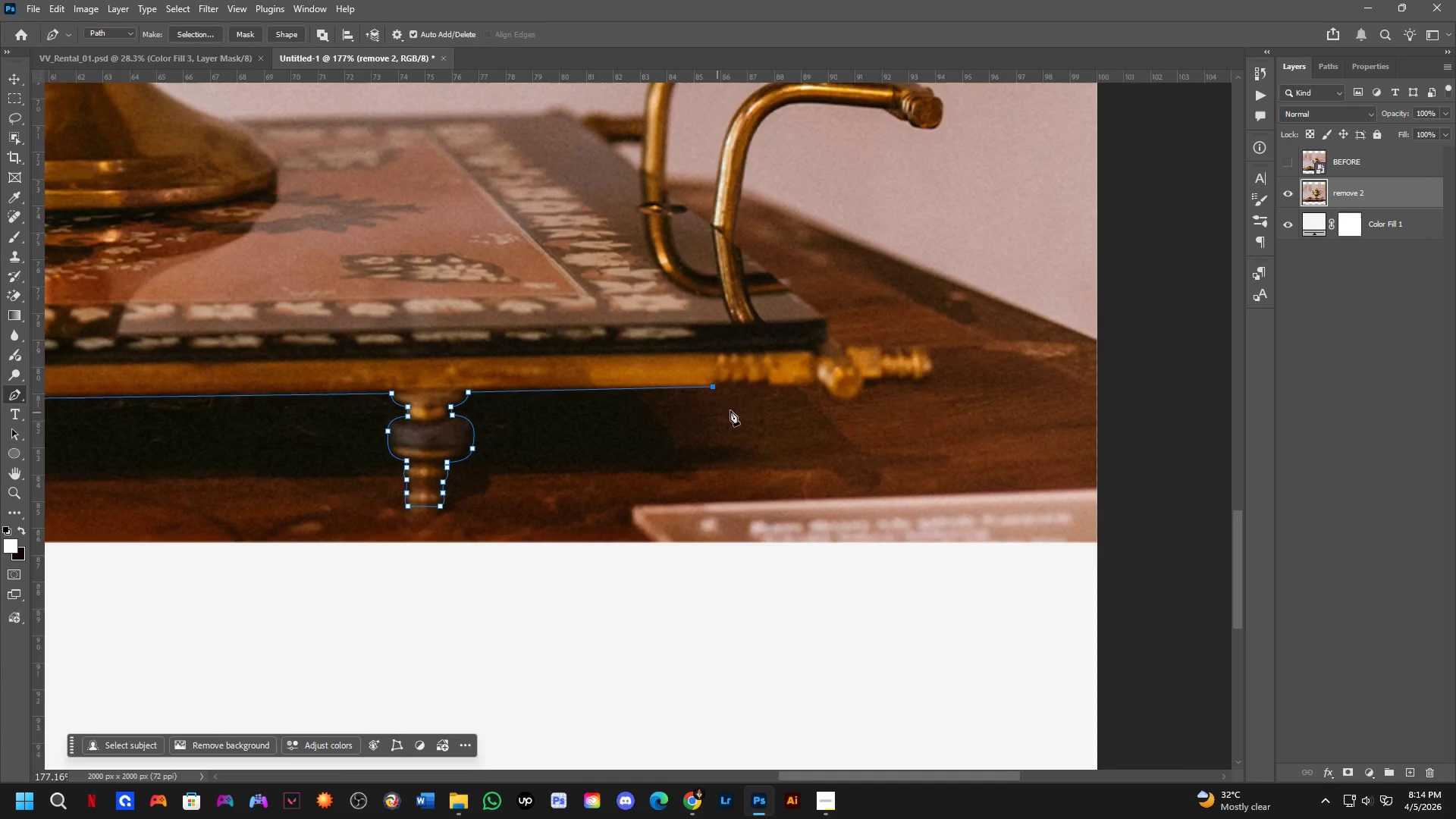 
hold_key(key=Space, duration=0.55)
 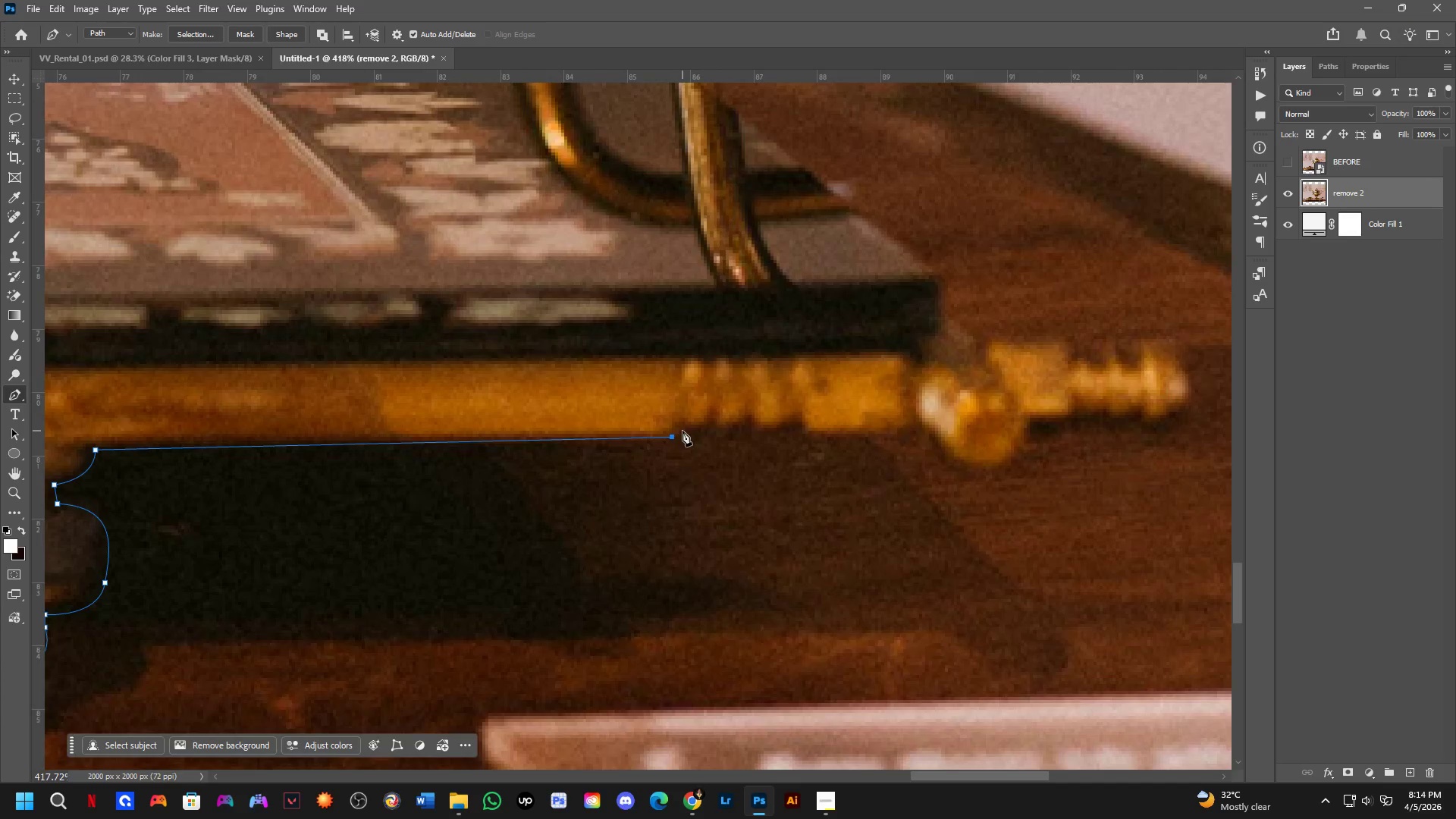 
left_click_drag(start_coordinate=[733, 401], to_coordinate=[702, 458])
 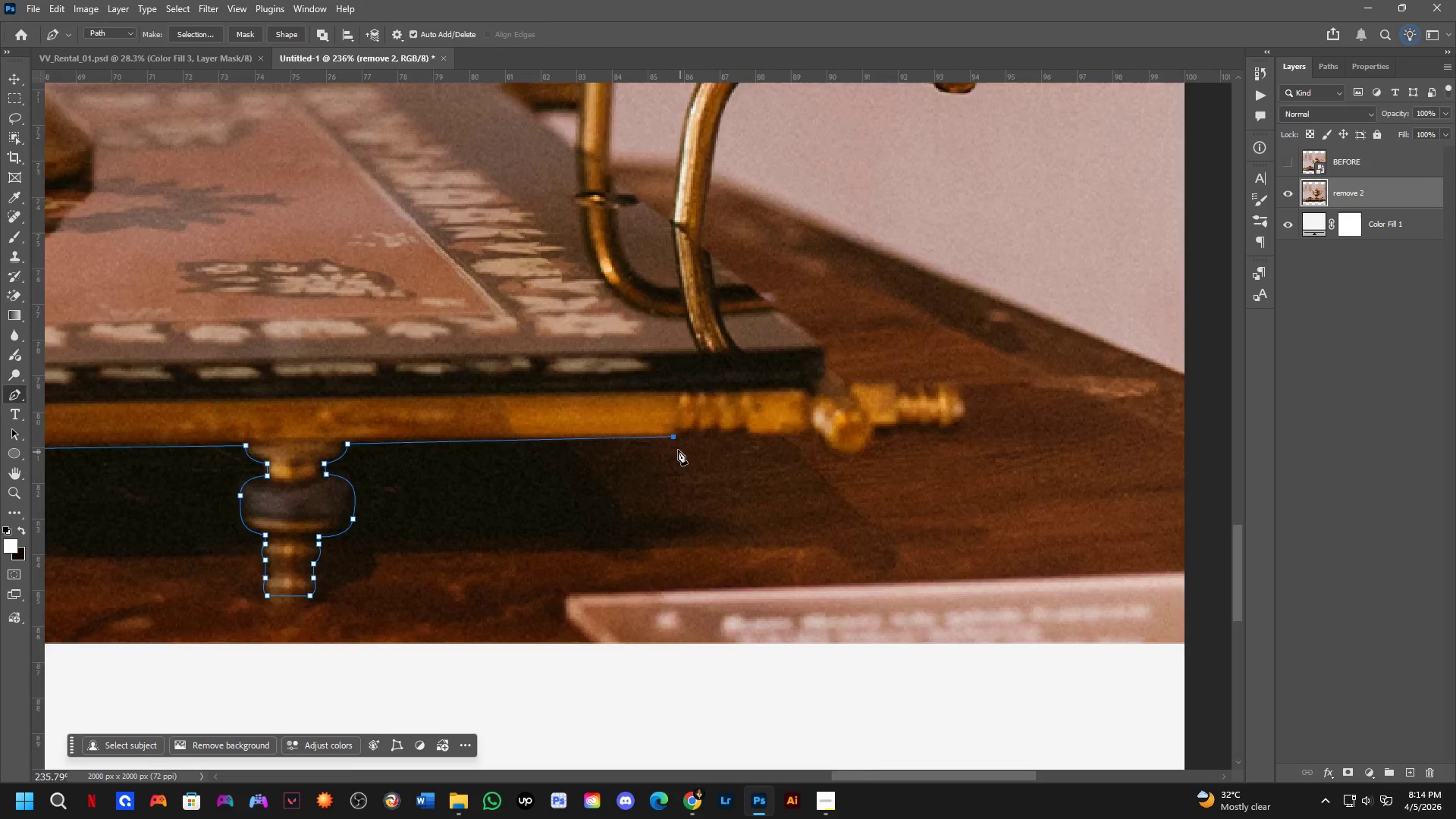 
scroll: coordinate [677, 428], scroll_direction: up, amount: 20.0
 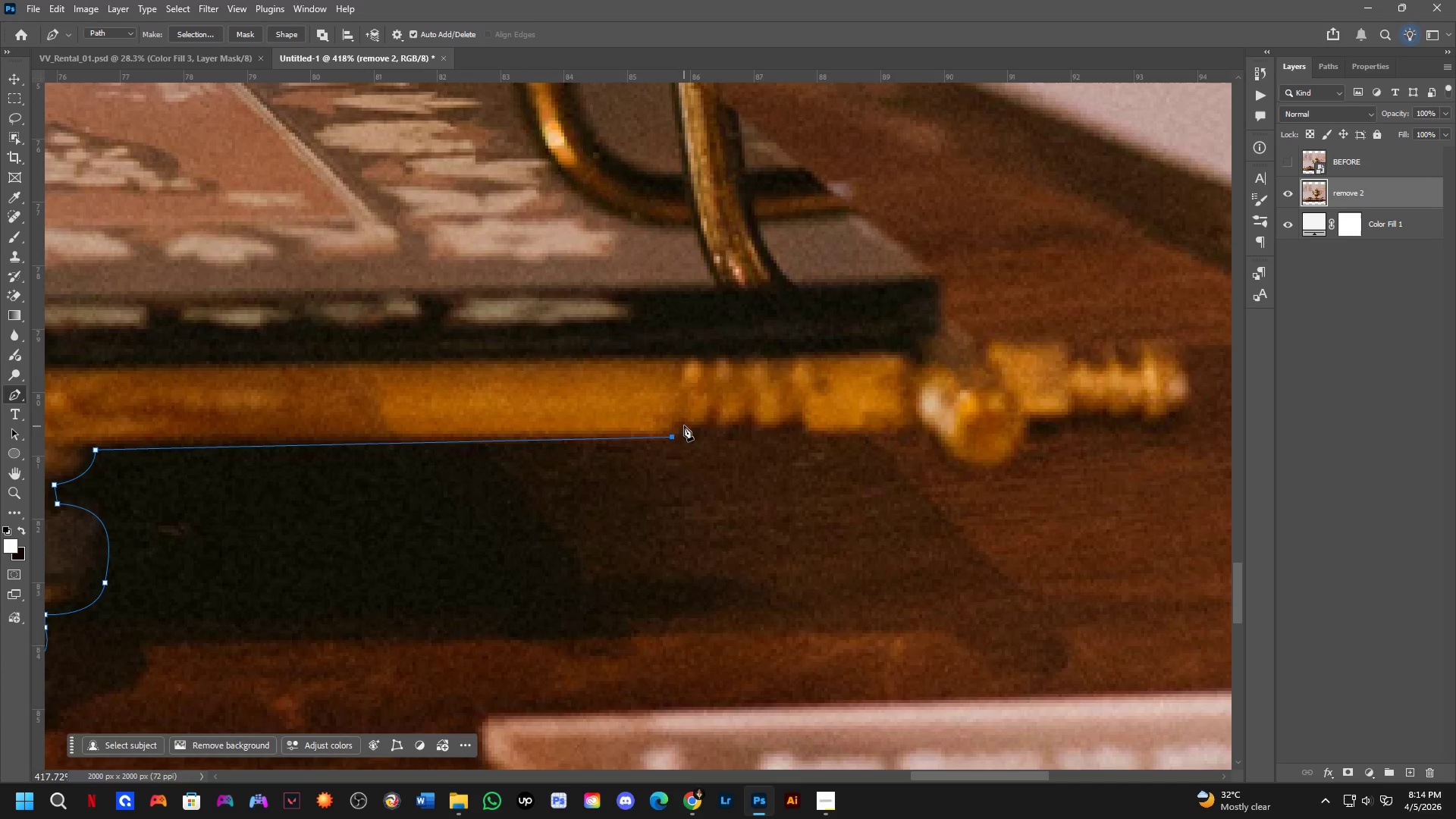 
left_click_drag(start_coordinate=[685, 425], to_coordinate=[686, 413])
 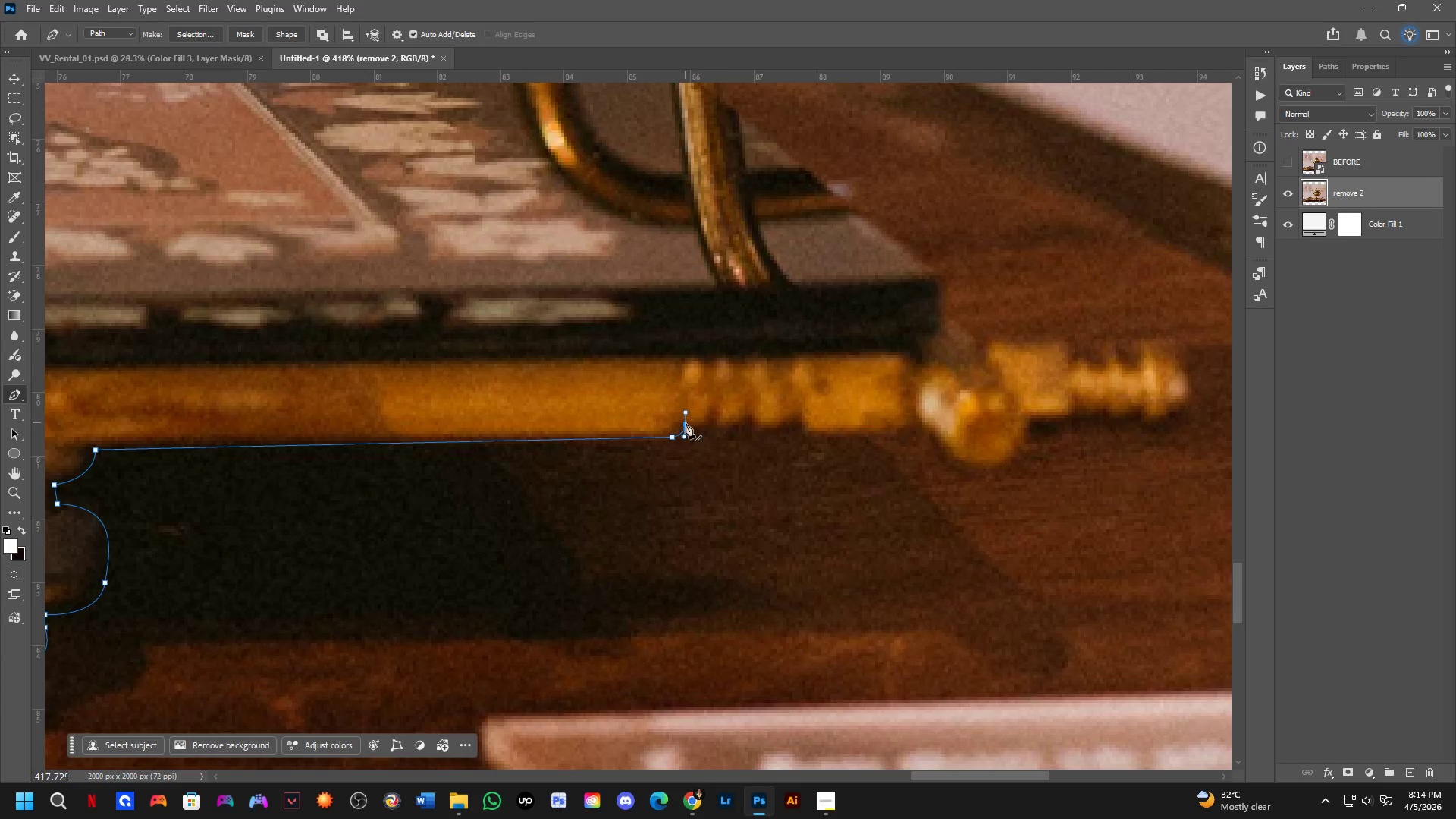 
hold_key(key=AltLeft, duration=0.48)
left_click([686, 423])
 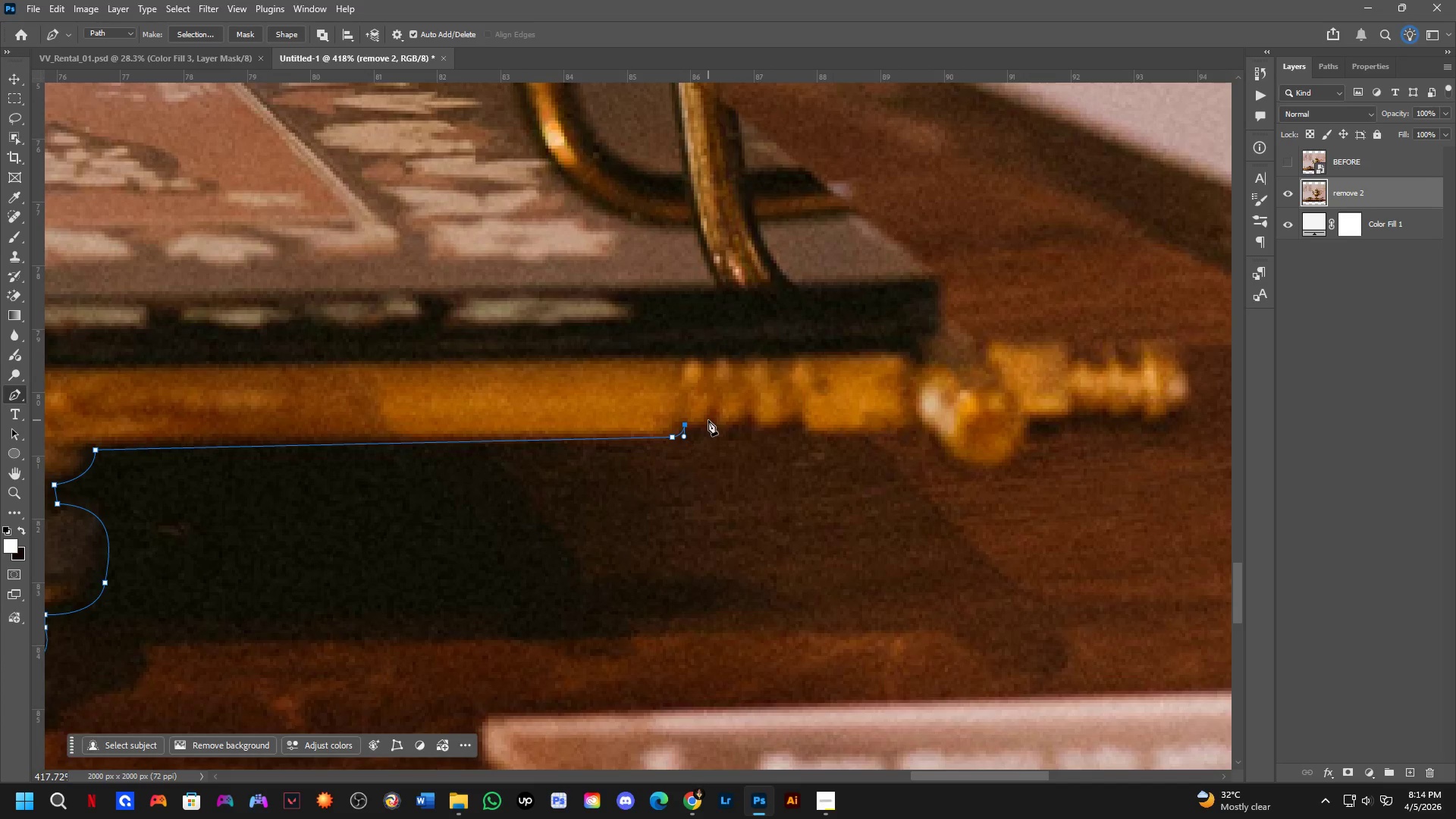 
left_click_drag(start_coordinate=[711, 417], to_coordinate=[714, 399])
 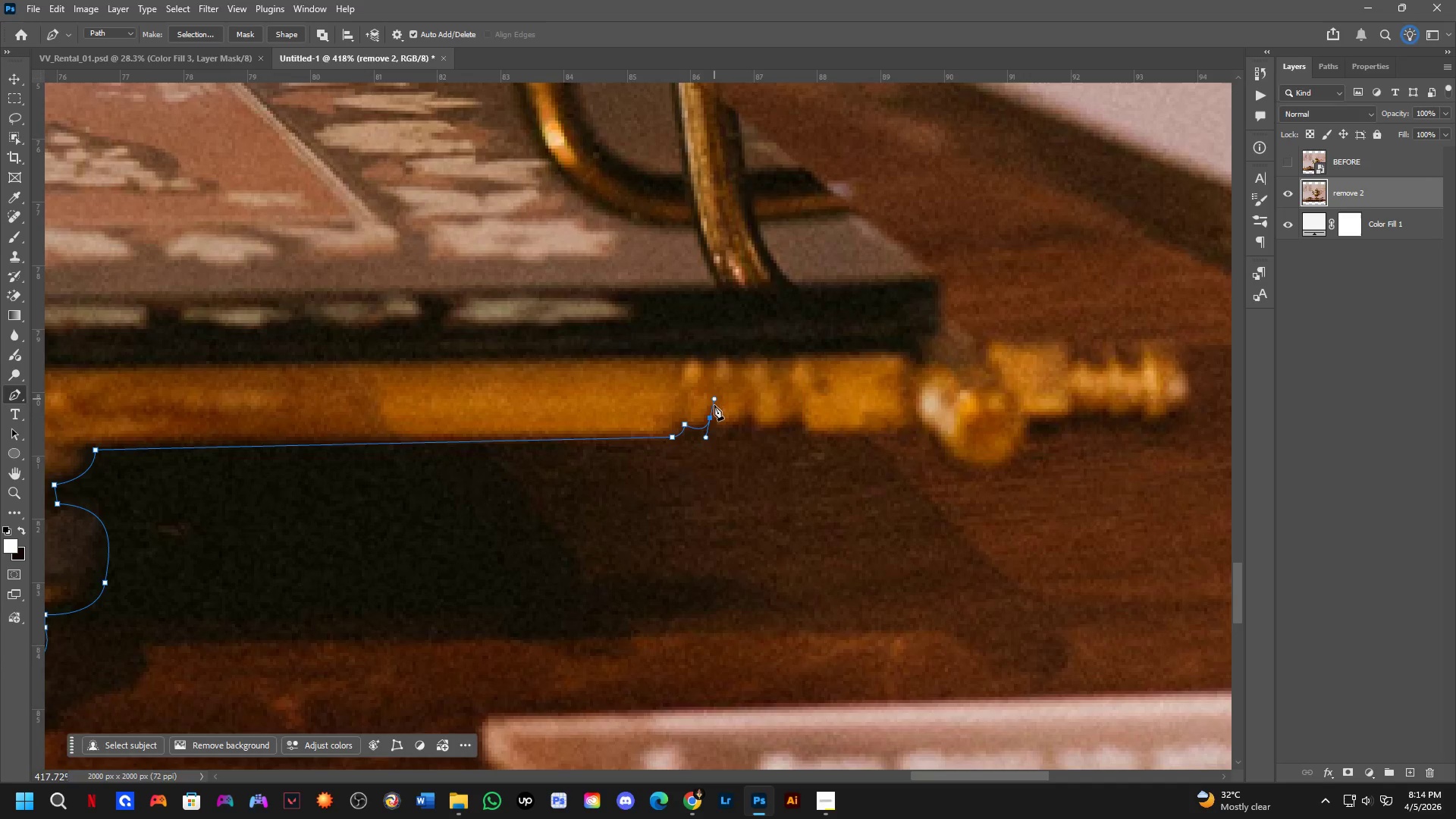 
hold_key(key=AltLeft, duration=0.53)
left_click([711, 420])
 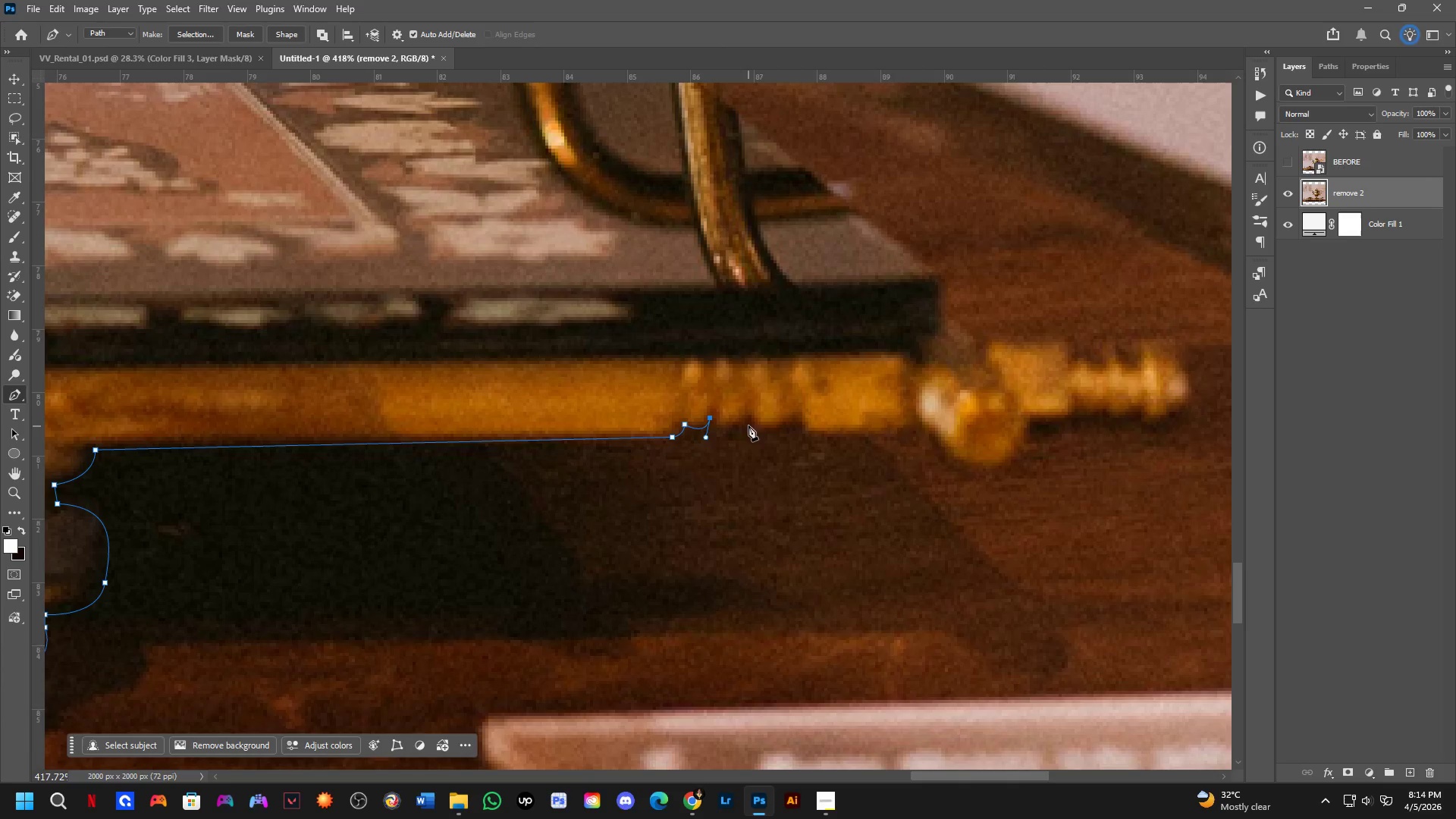 
left_click_drag(start_coordinate=[746, 422], to_coordinate=[761, 405])
 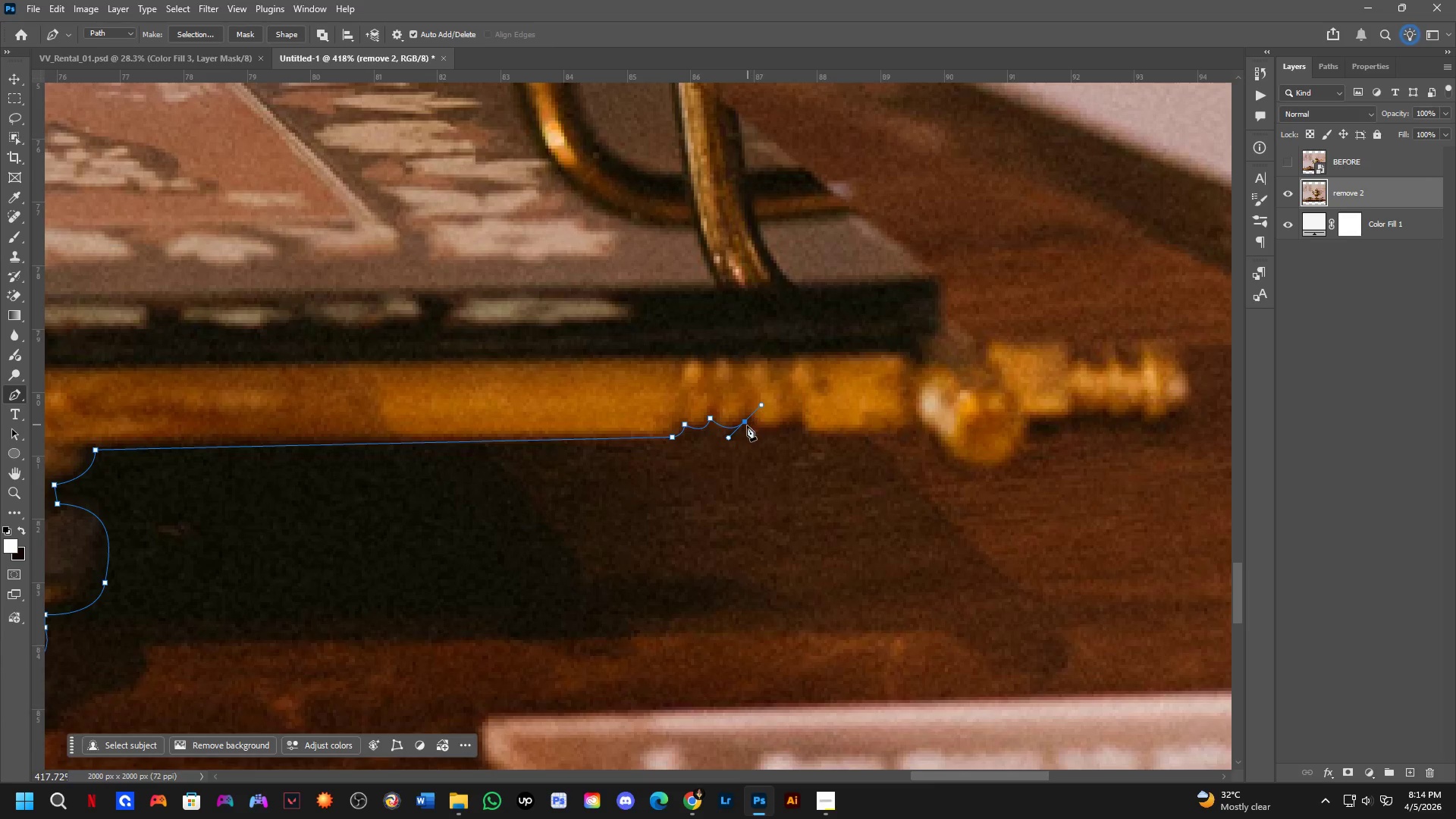 
key(Control+Z)
 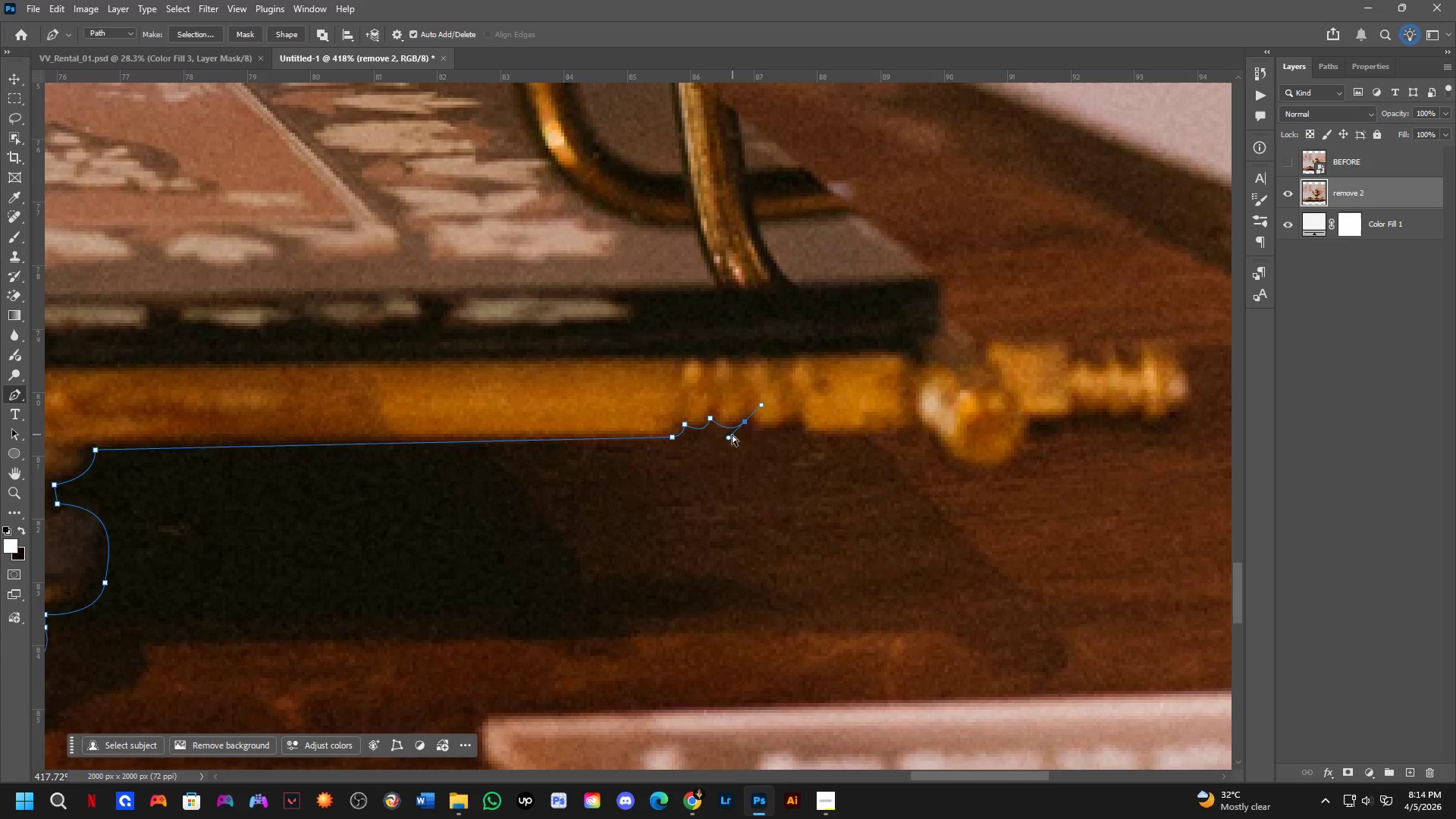 
key(Control+Z)
 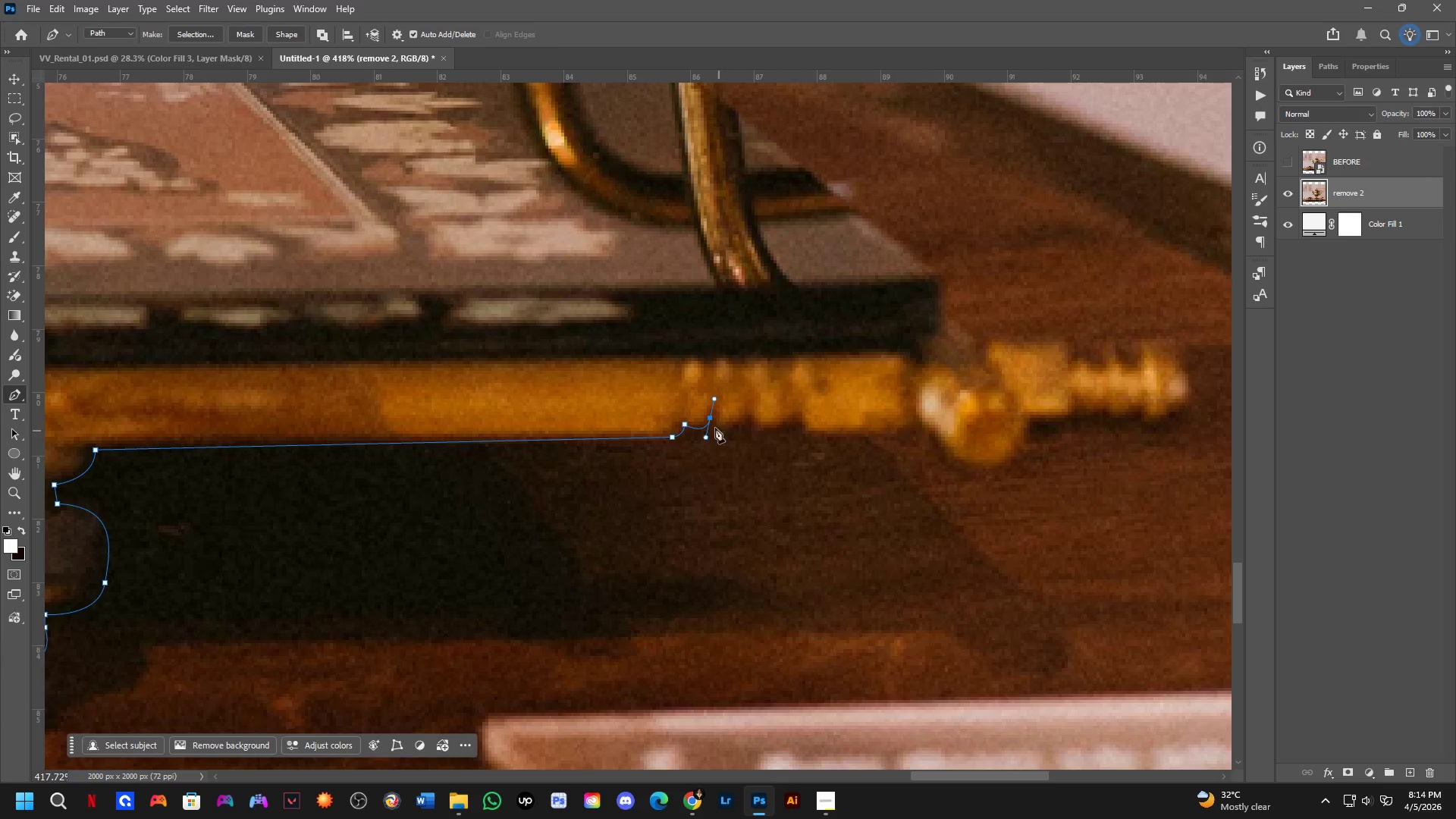 
key(Alt+AltLeft)
 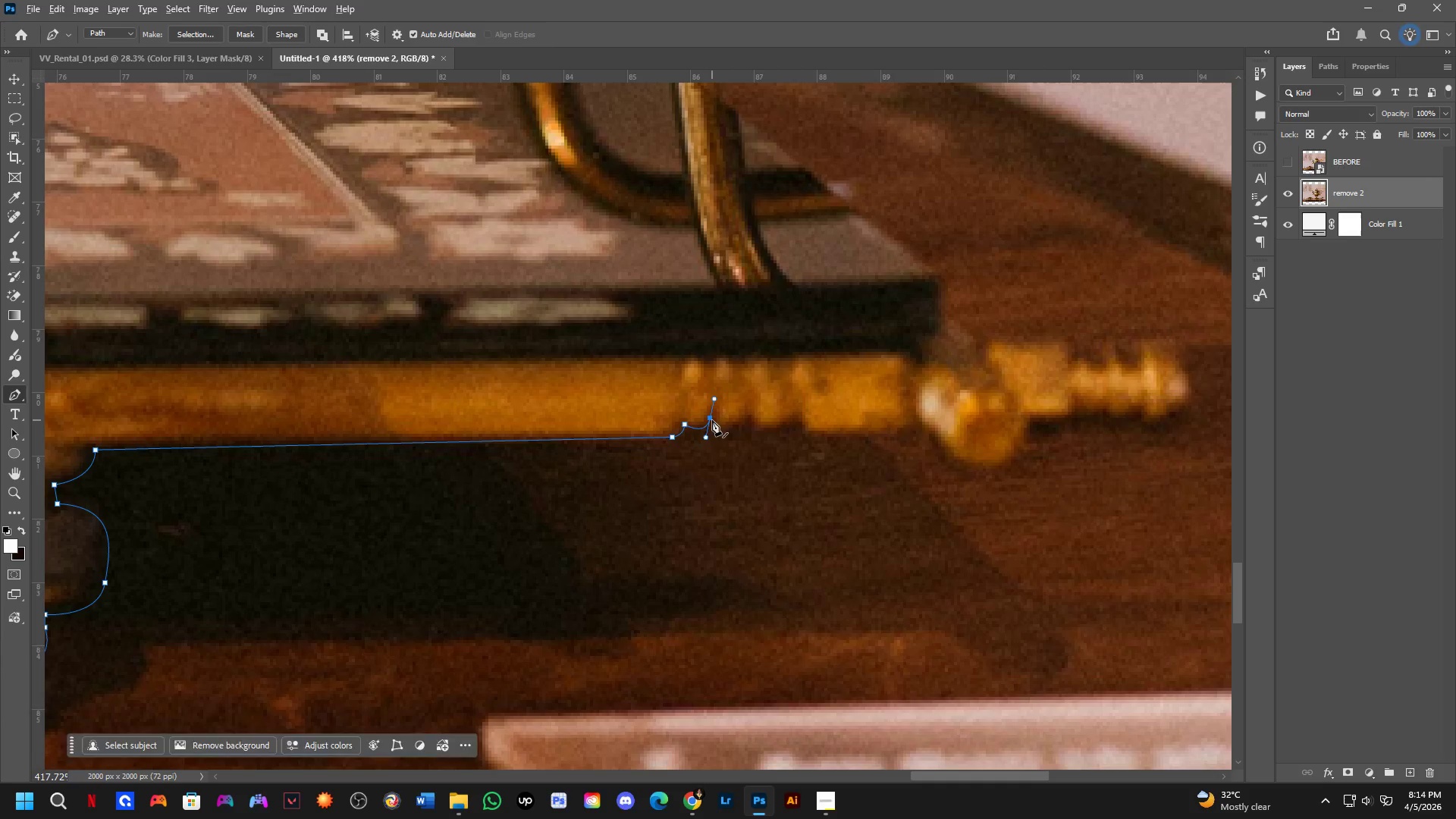 
left_click([712, 419])
 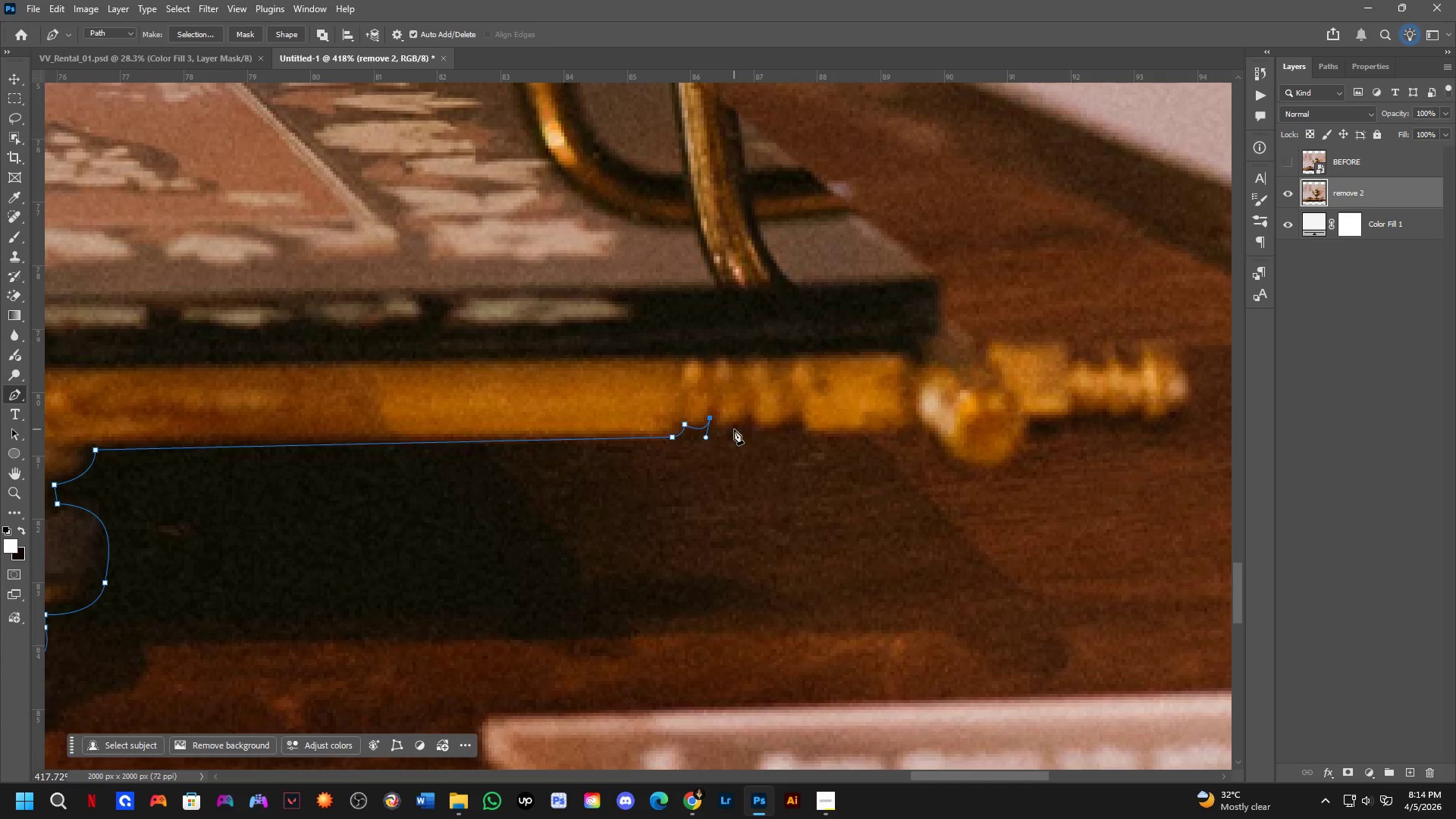 
left_click_drag(start_coordinate=[734, 429], to_coordinate=[755, 424])
 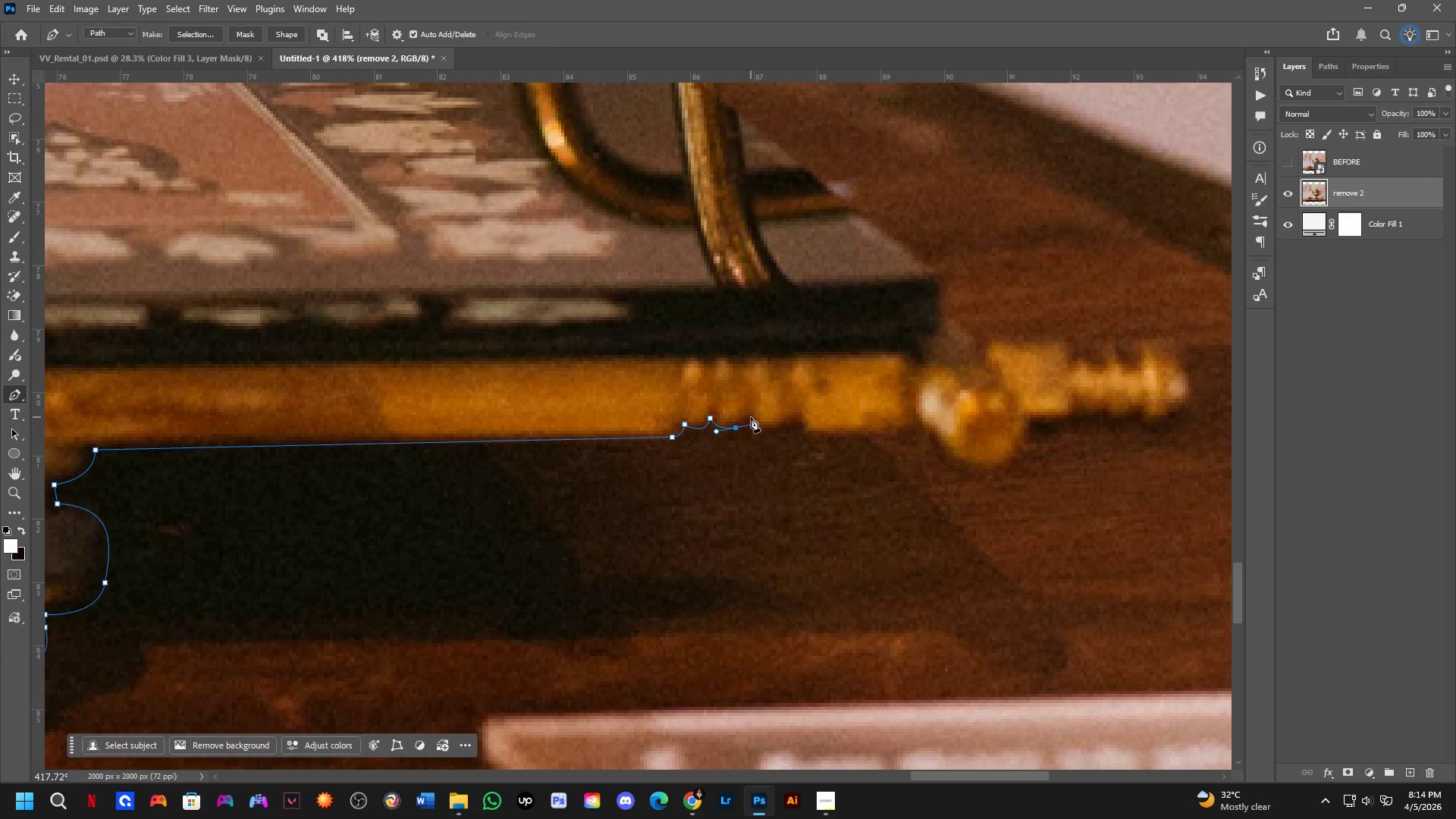 
left_click([751, 417])
 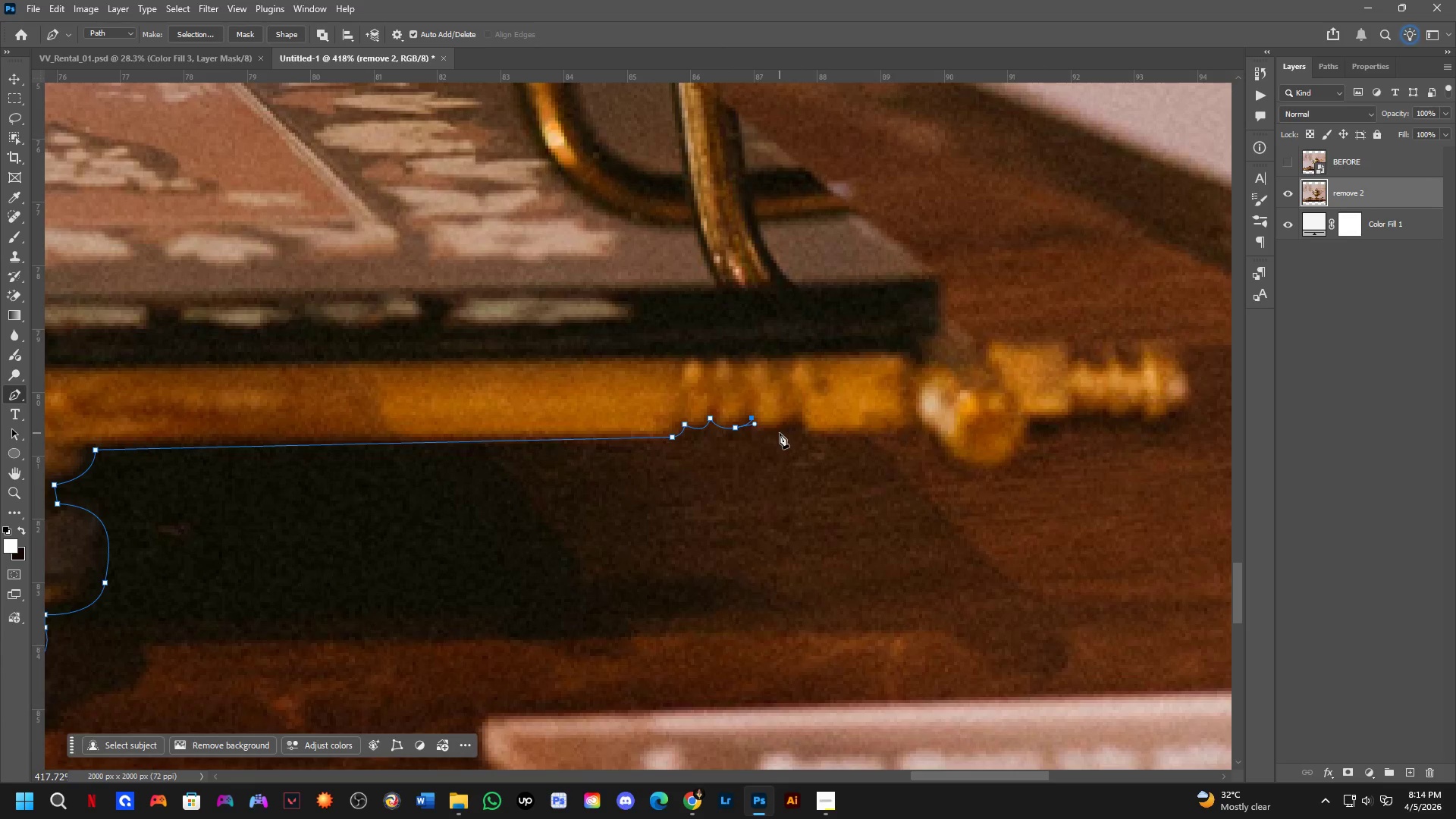 
left_click_drag(start_coordinate=[780, 428], to_coordinate=[803, 425])
 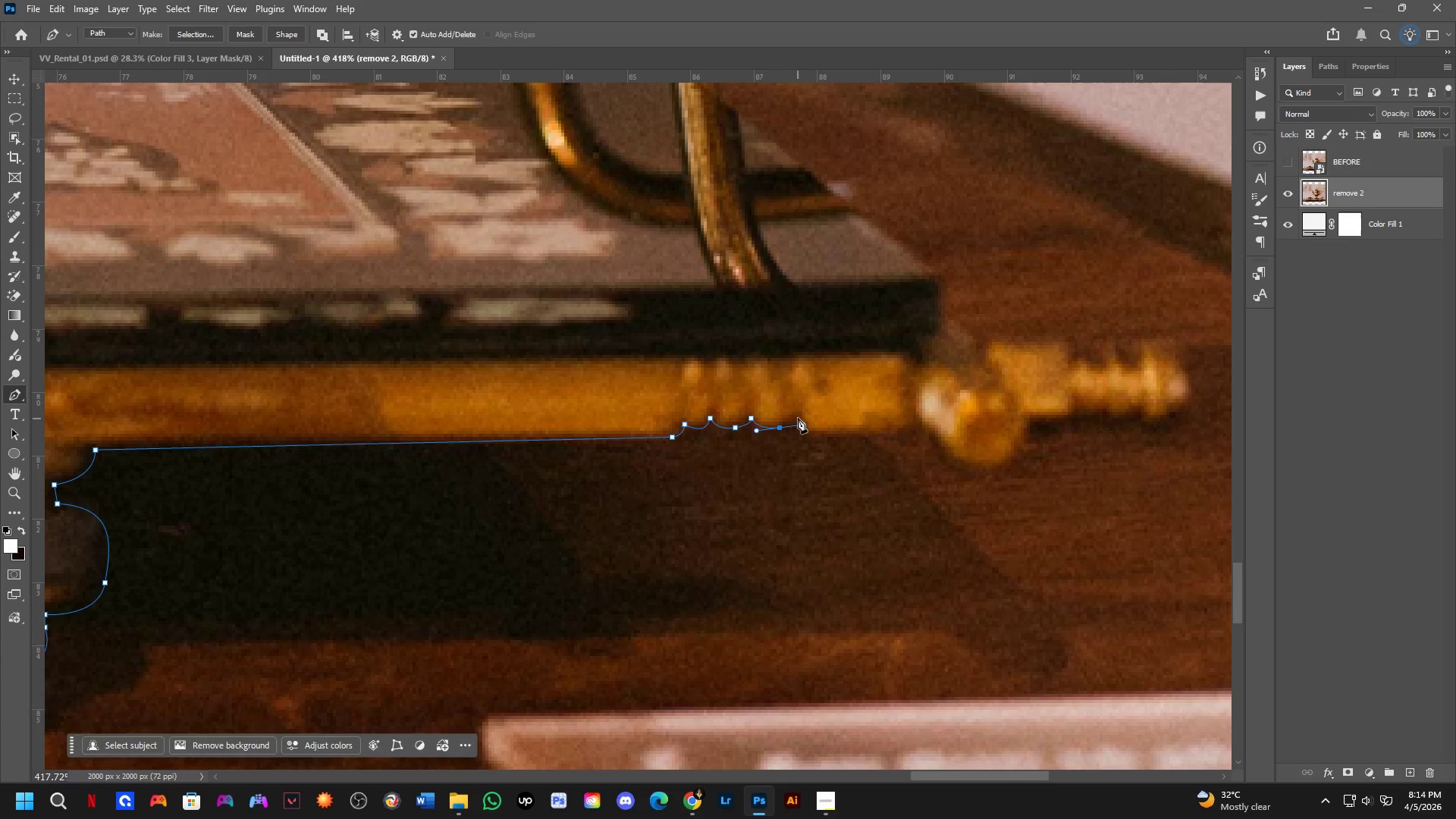 
left_click([798, 418])
 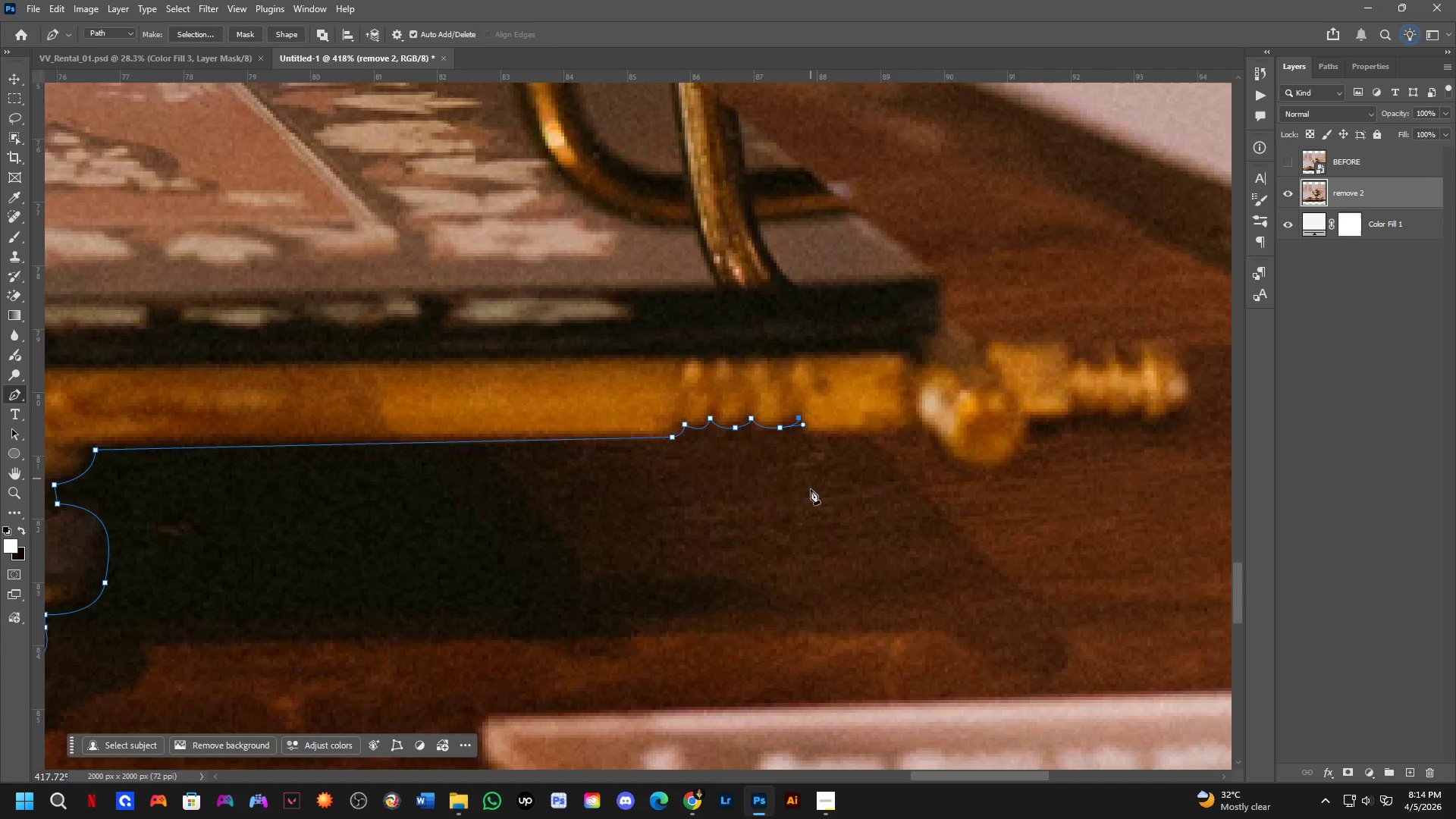 
scroll: coordinate [816, 504], scroll_direction: down, amount: 3.0
 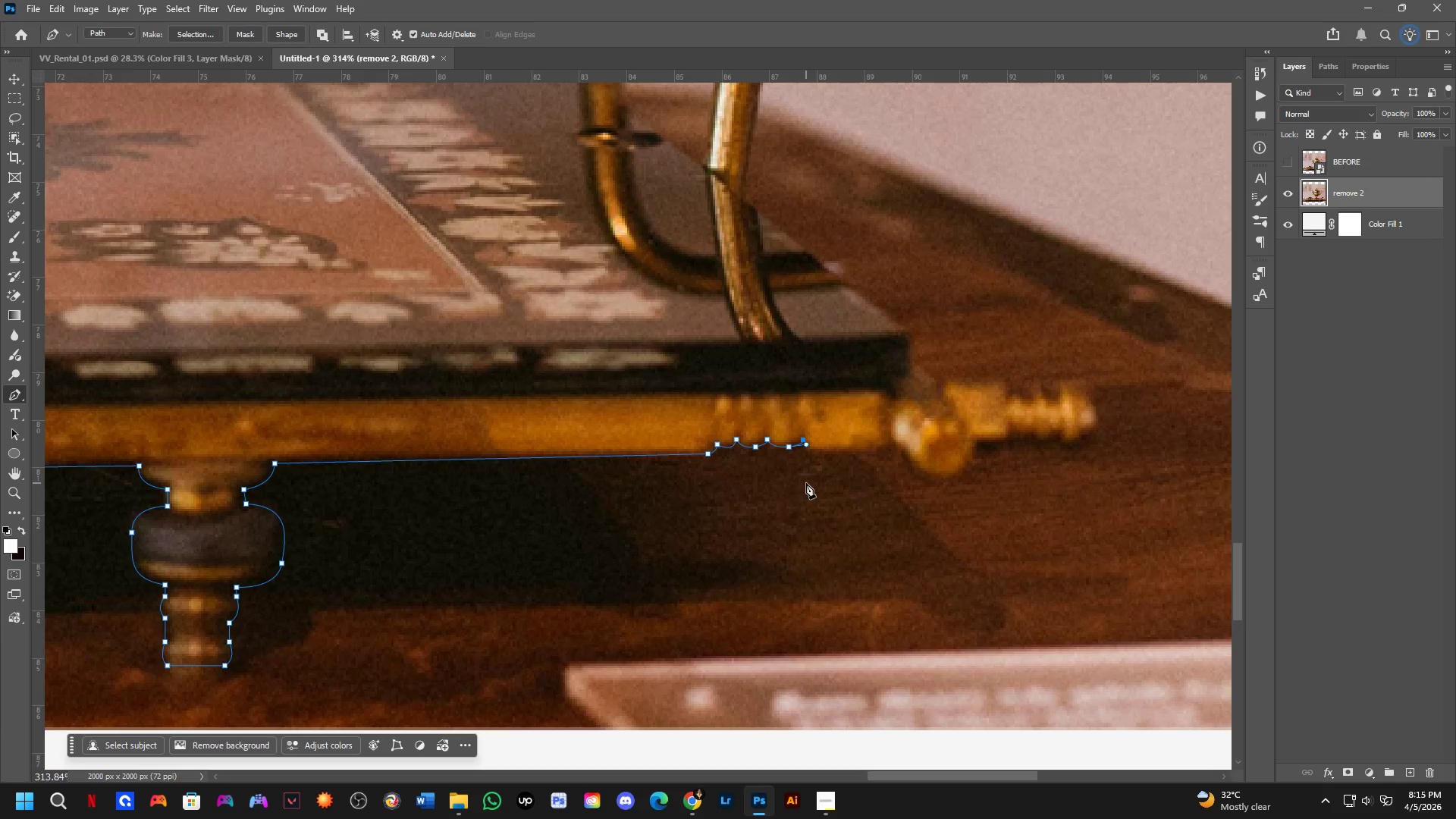 
wait(5.46)
 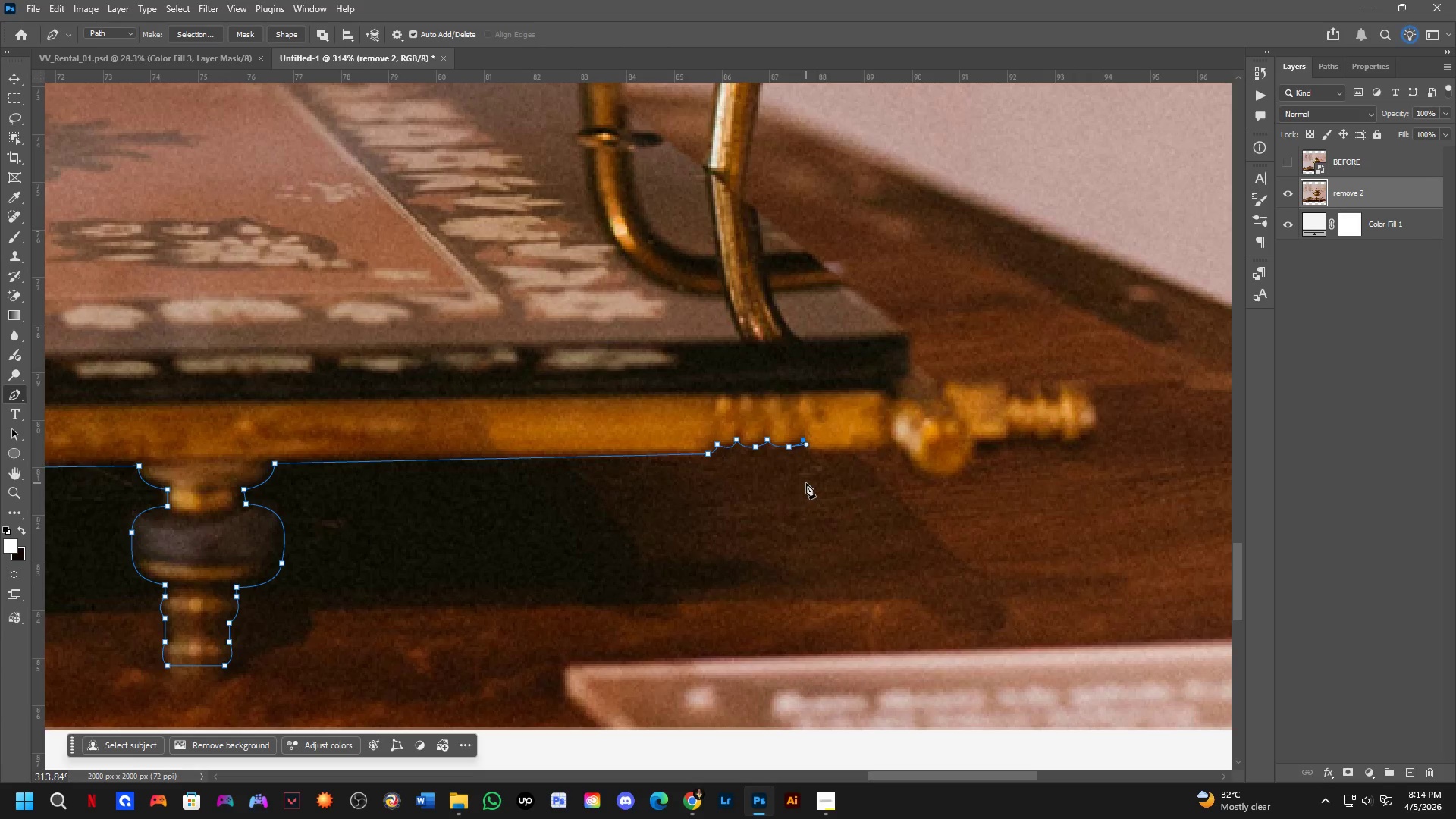 
scroll: coordinate [834, 424], scroll_direction: down, amount: 2.0
 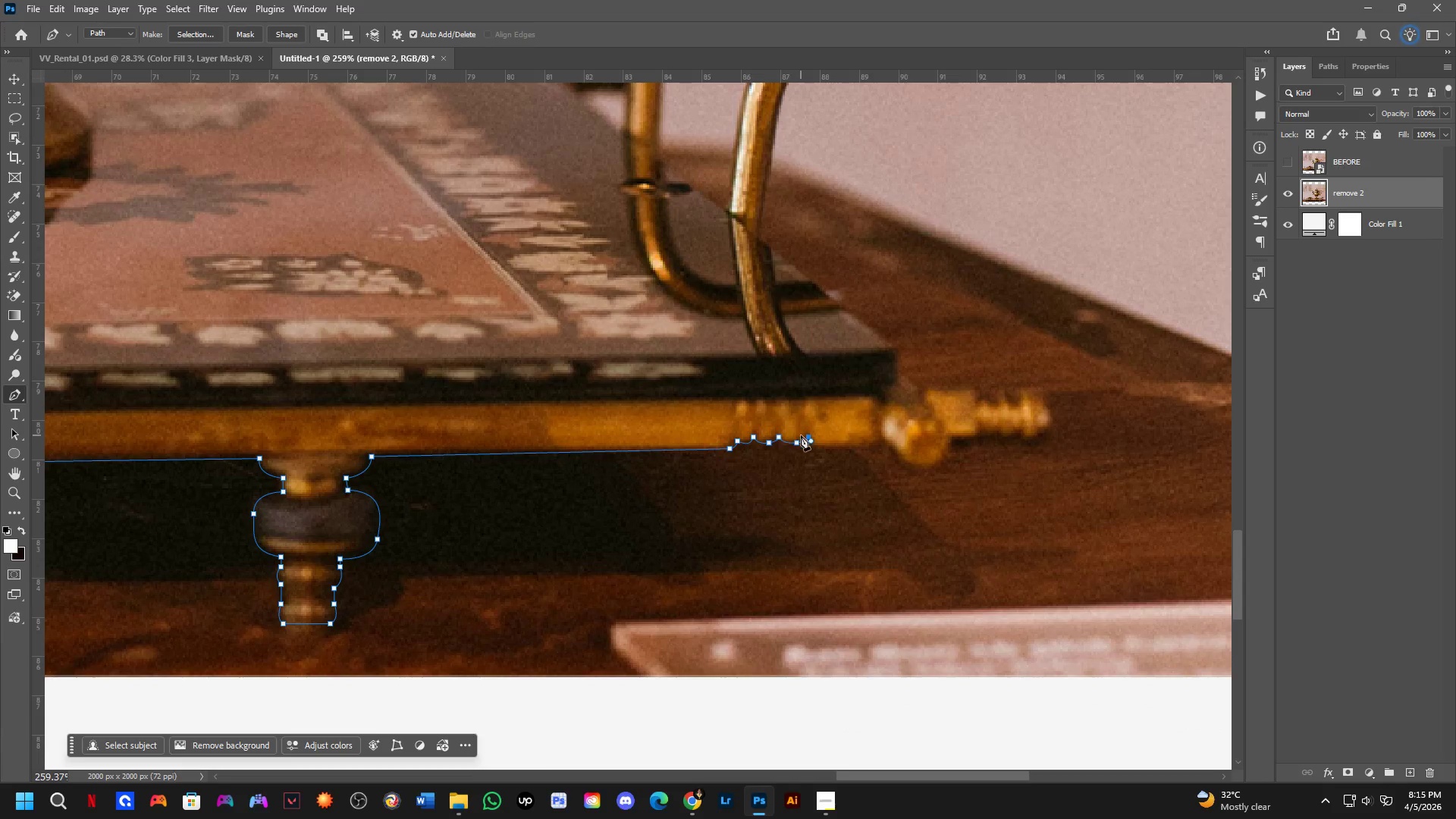 
hold_key(key=Space, duration=0.39)
 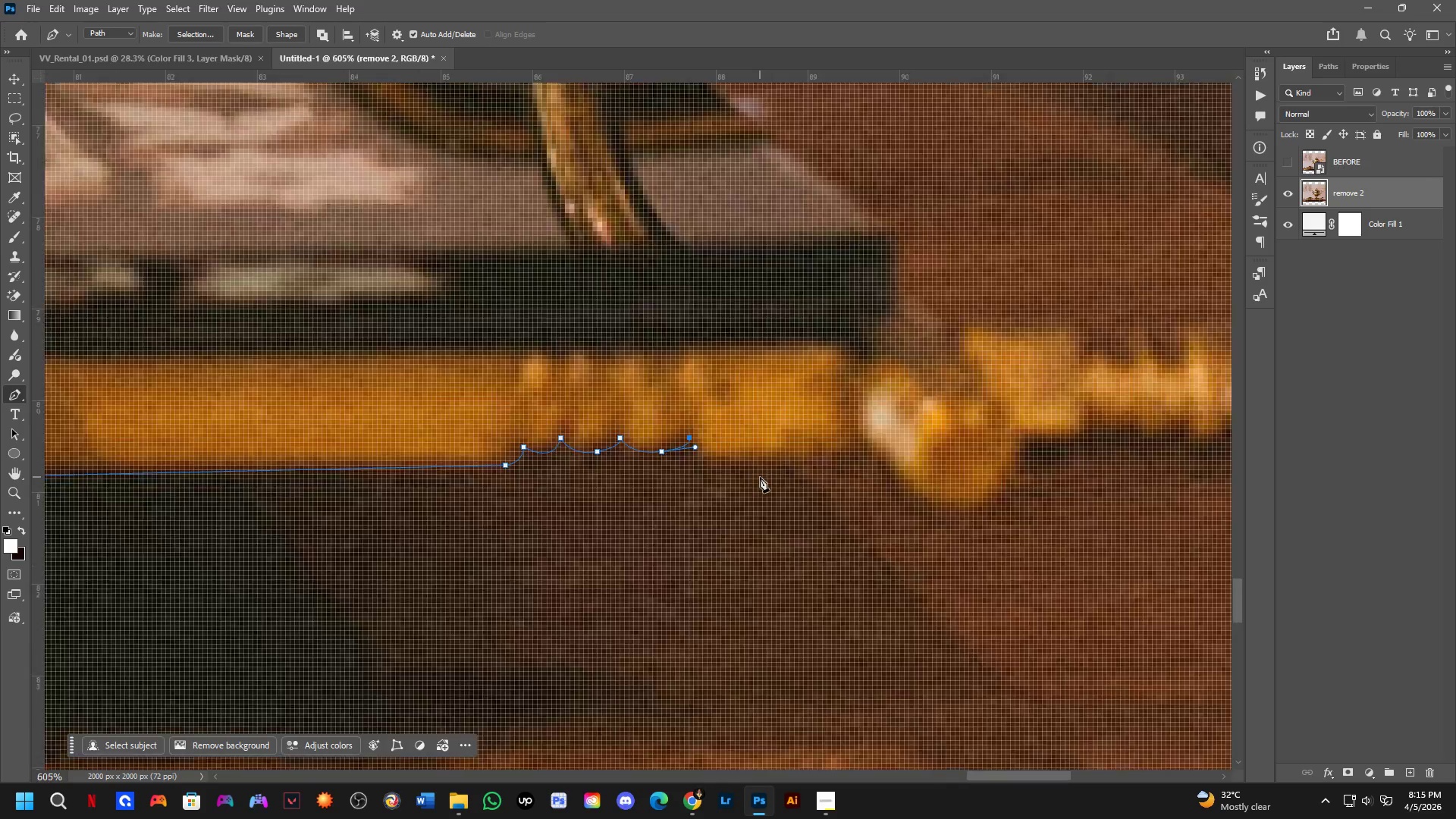 
left_click_drag(start_coordinate=[871, 475], to_coordinate=[821, 501])
 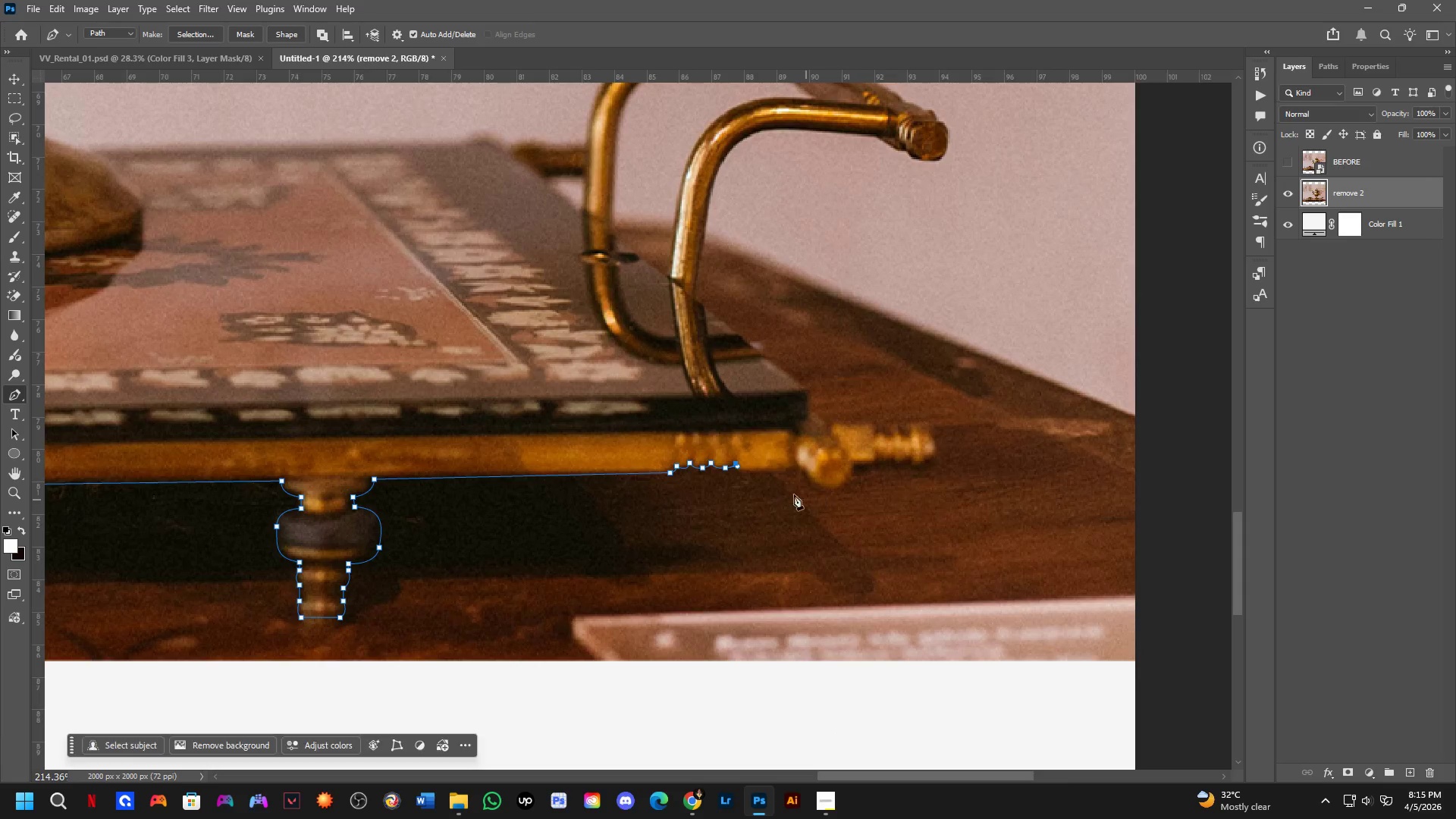 
scroll: coordinate [694, 437], scroll_direction: down, amount: 2.0
 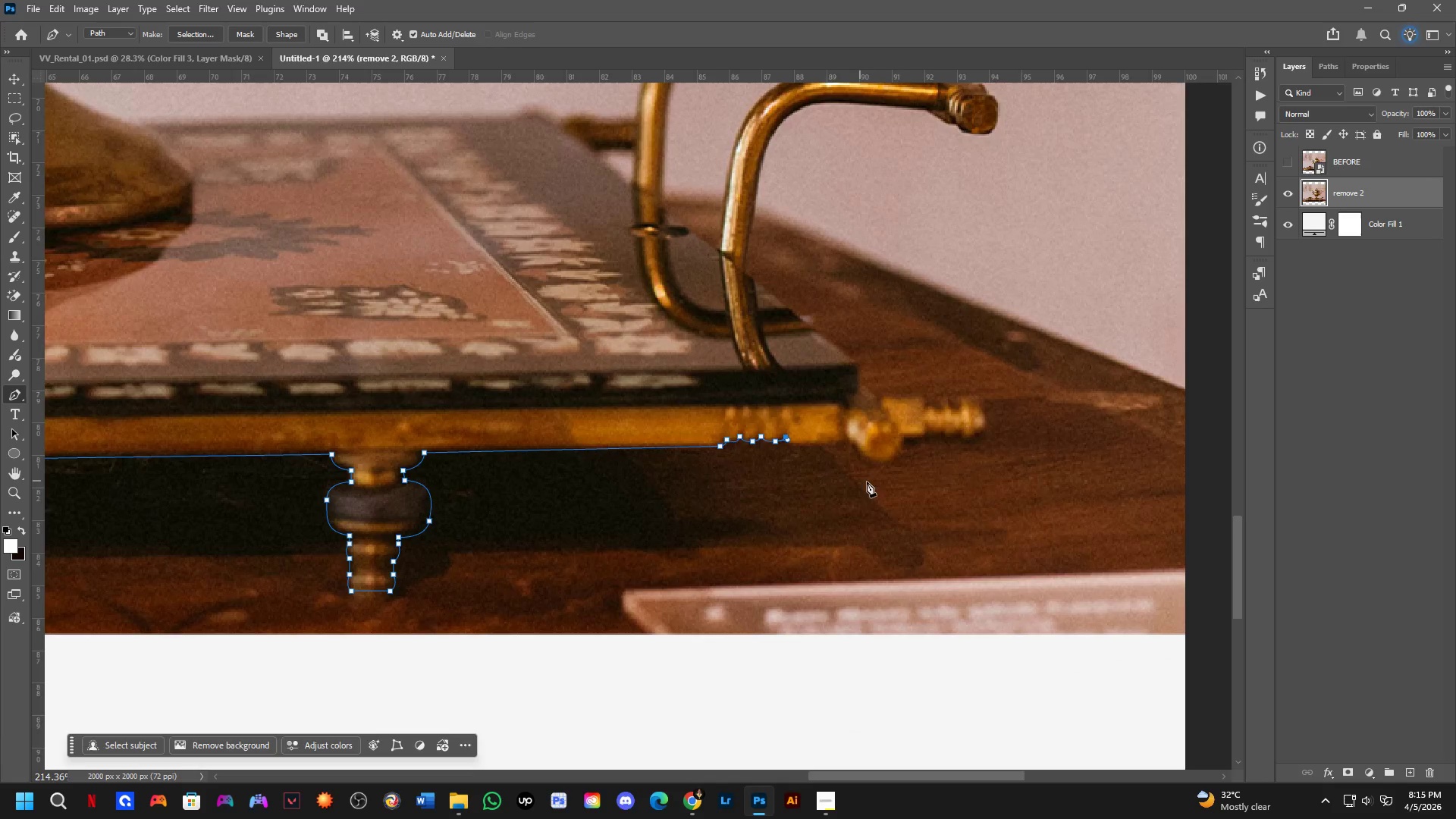 
key(Shift+ShiftLeft)
 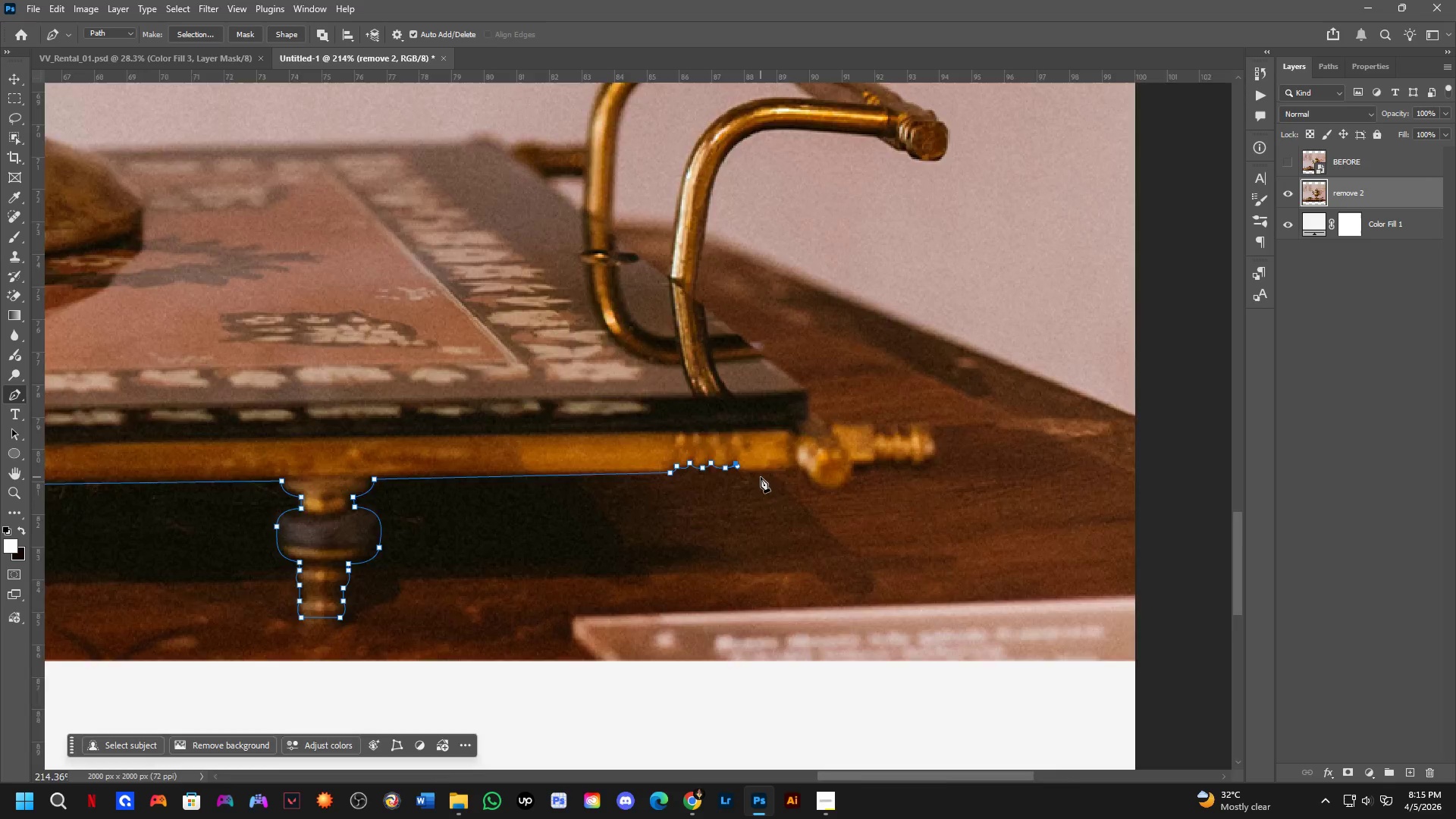 
hold_key(key=Space, duration=0.55)
 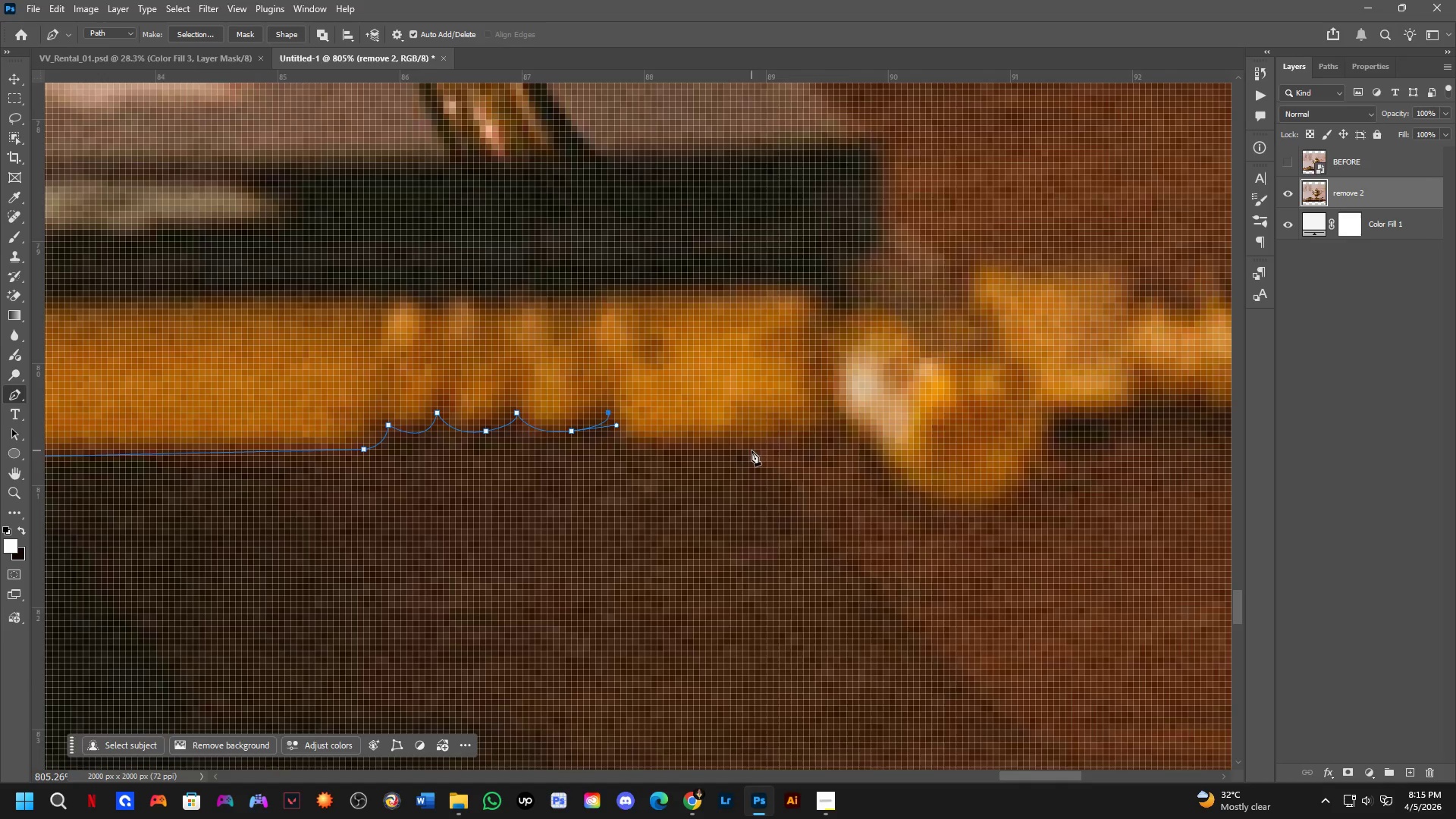 
left_click_drag(start_coordinate=[790, 469], to_coordinate=[741, 454])
 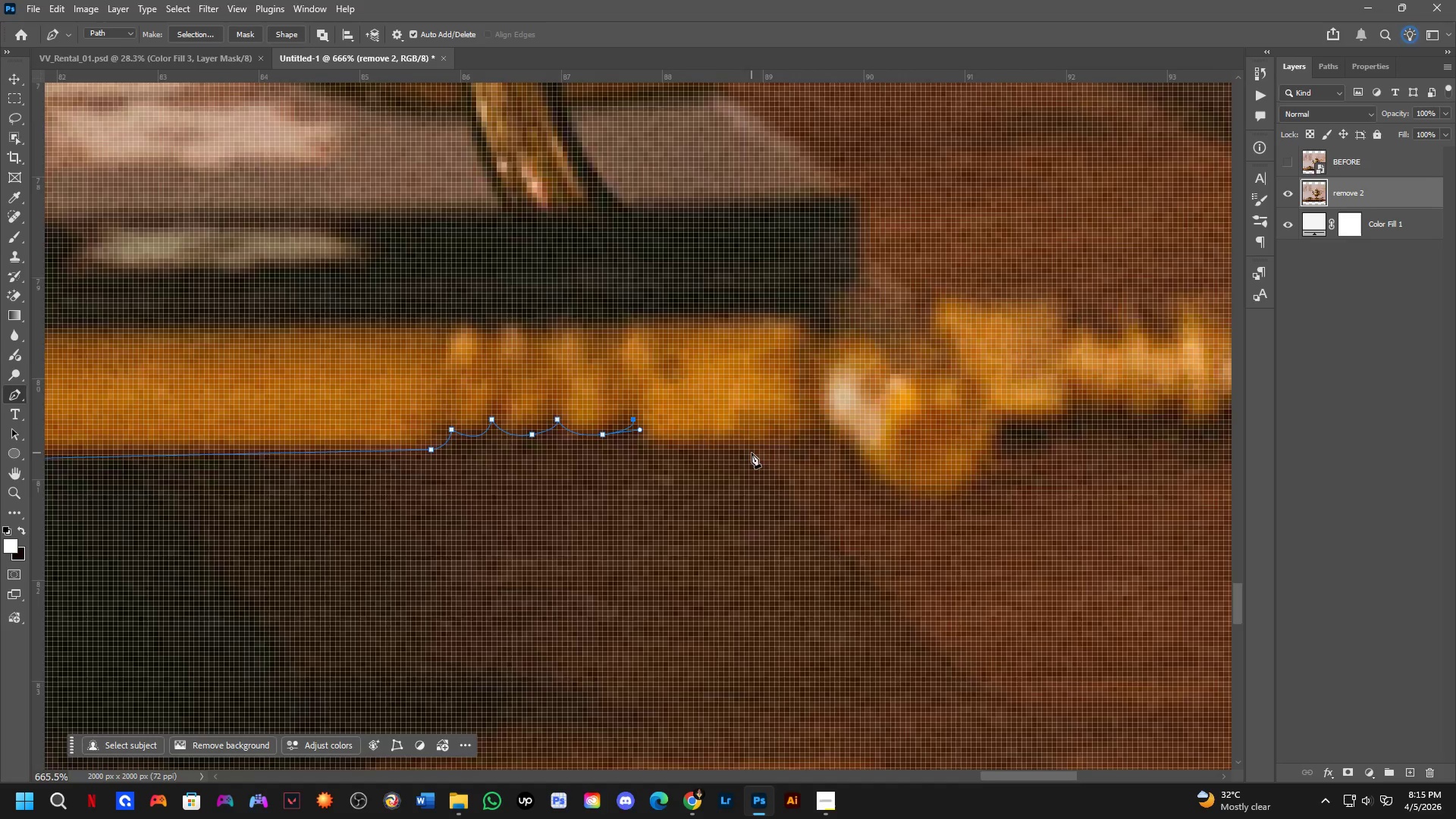 
scroll: coordinate [760, 477], scroll_direction: up, amount: 6.0
 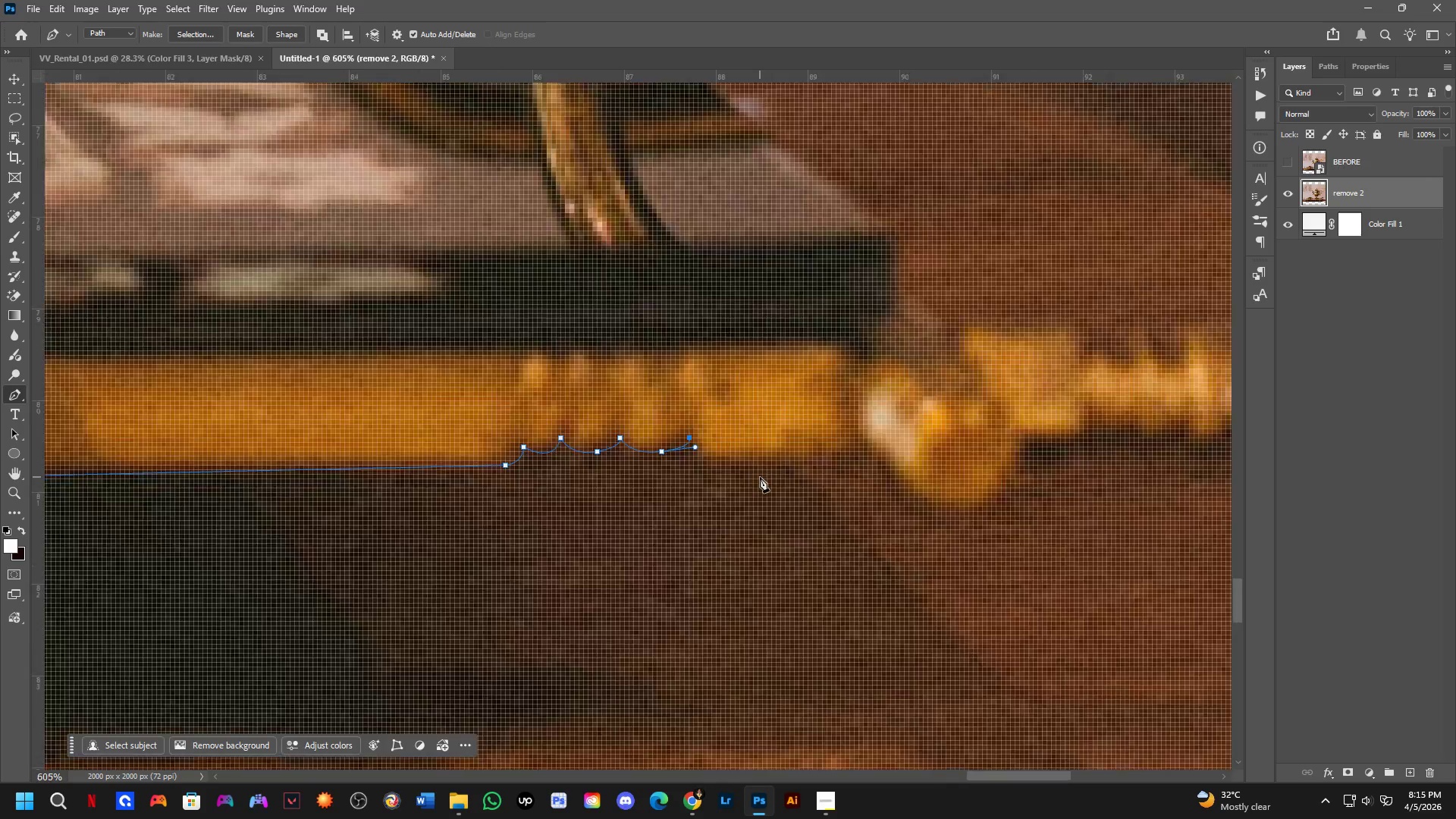 
hold_key(key=Space, duration=0.45)
 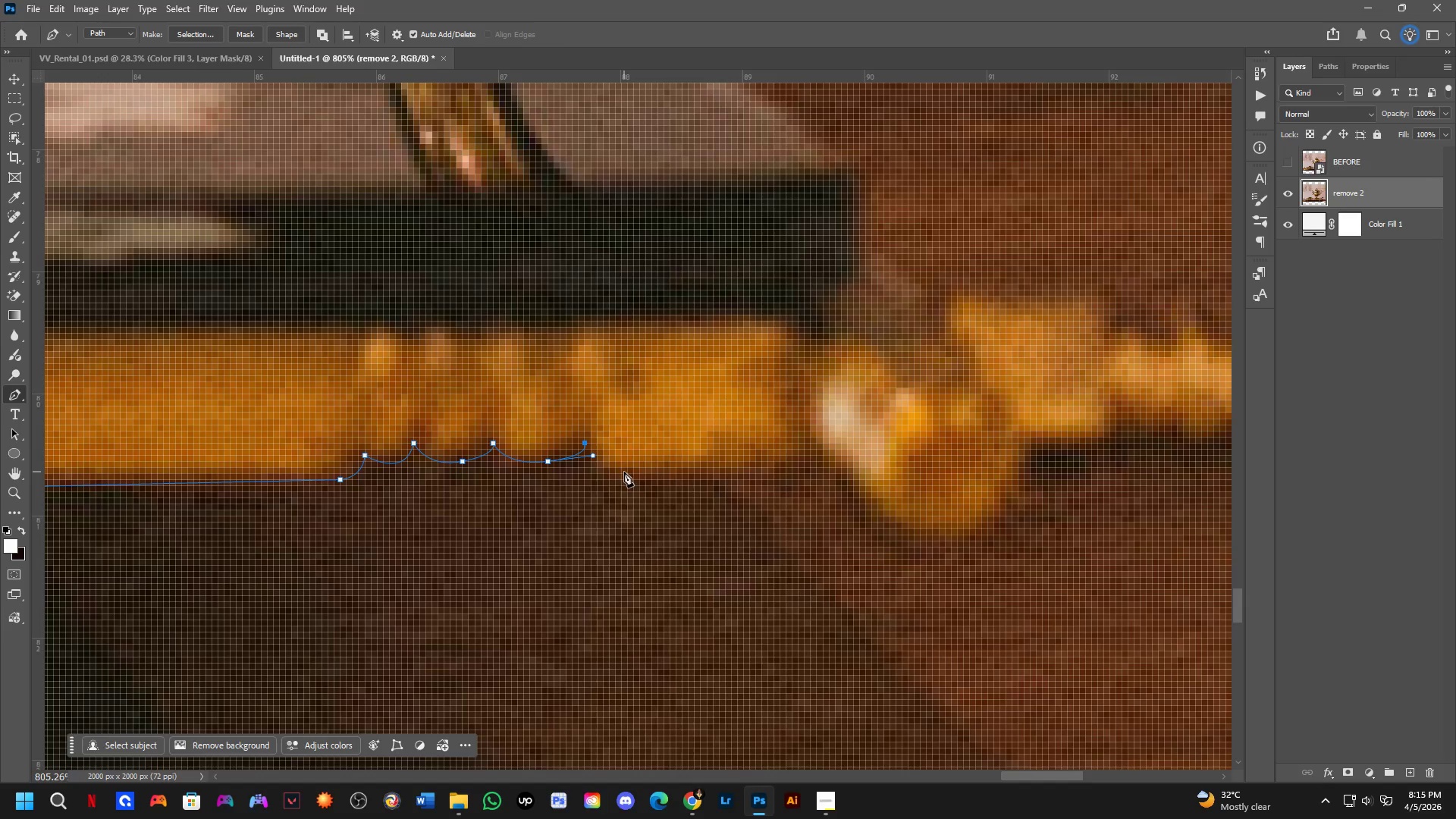 
left_click_drag(start_coordinate=[756, 451], to_coordinate=[733, 482])
 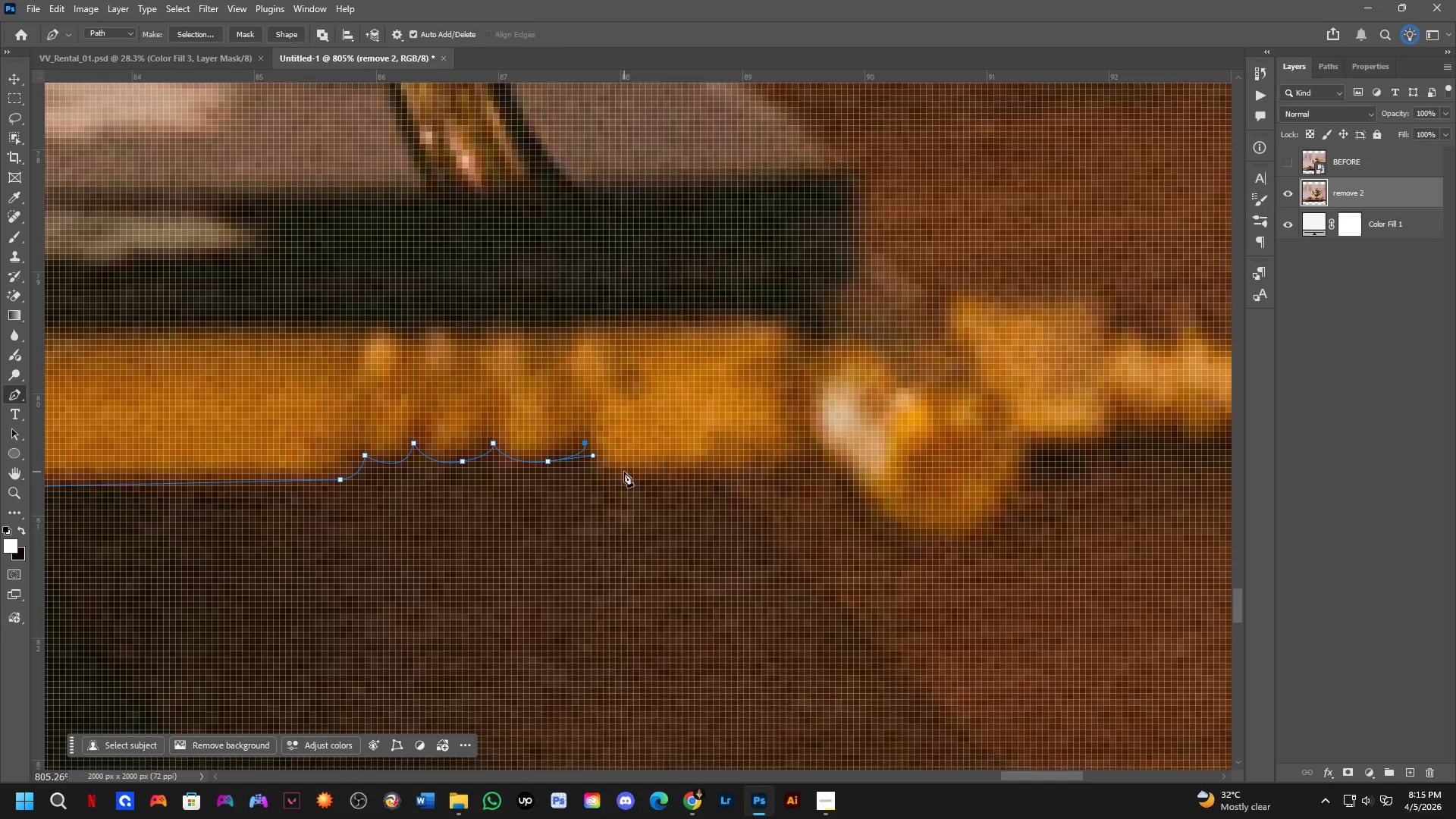 
scroll: coordinate [752, 450], scroll_direction: up, amount: 2.0
 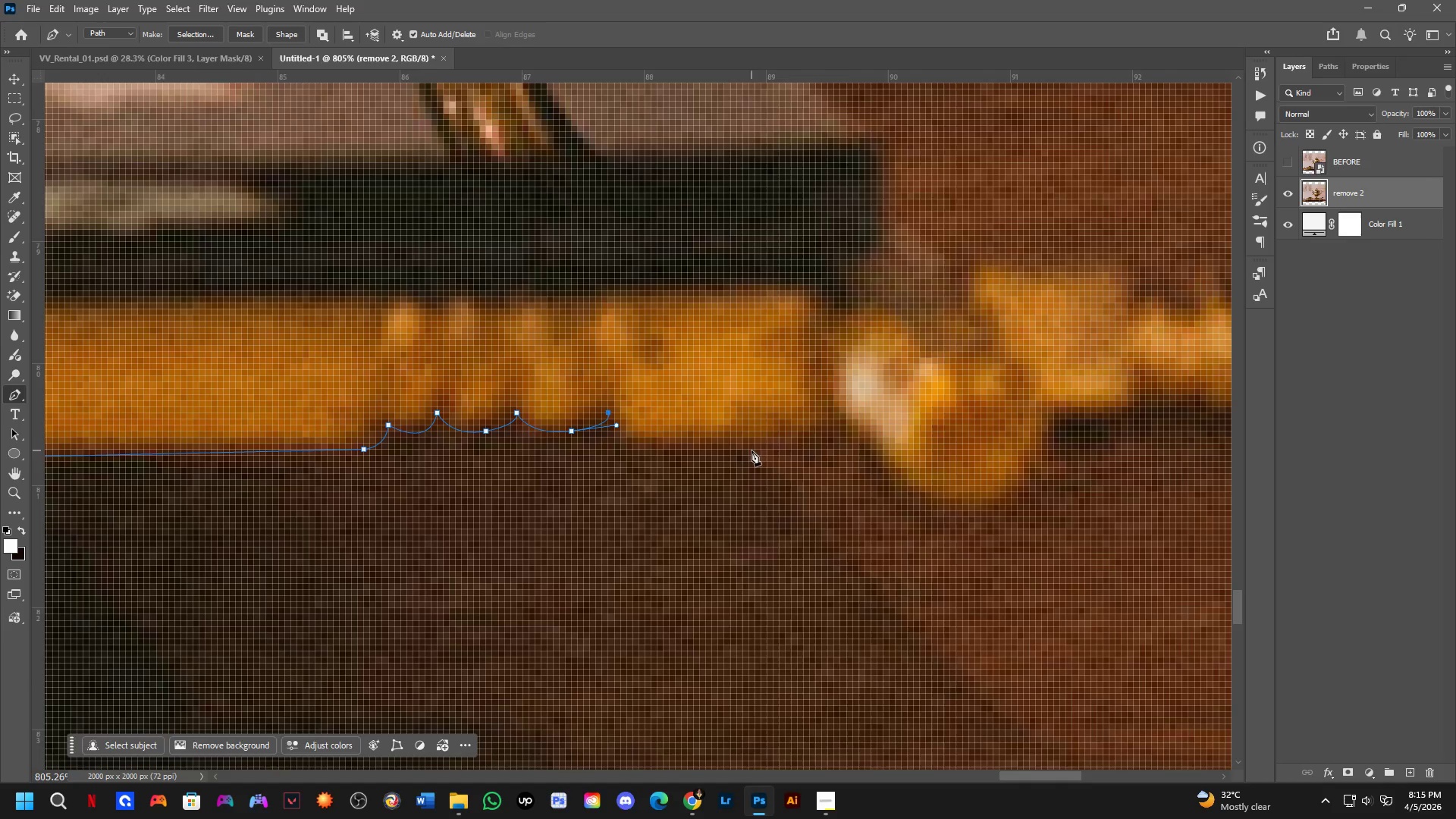 
left_click_drag(start_coordinate=[639, 474], to_coordinate=[697, 471])
 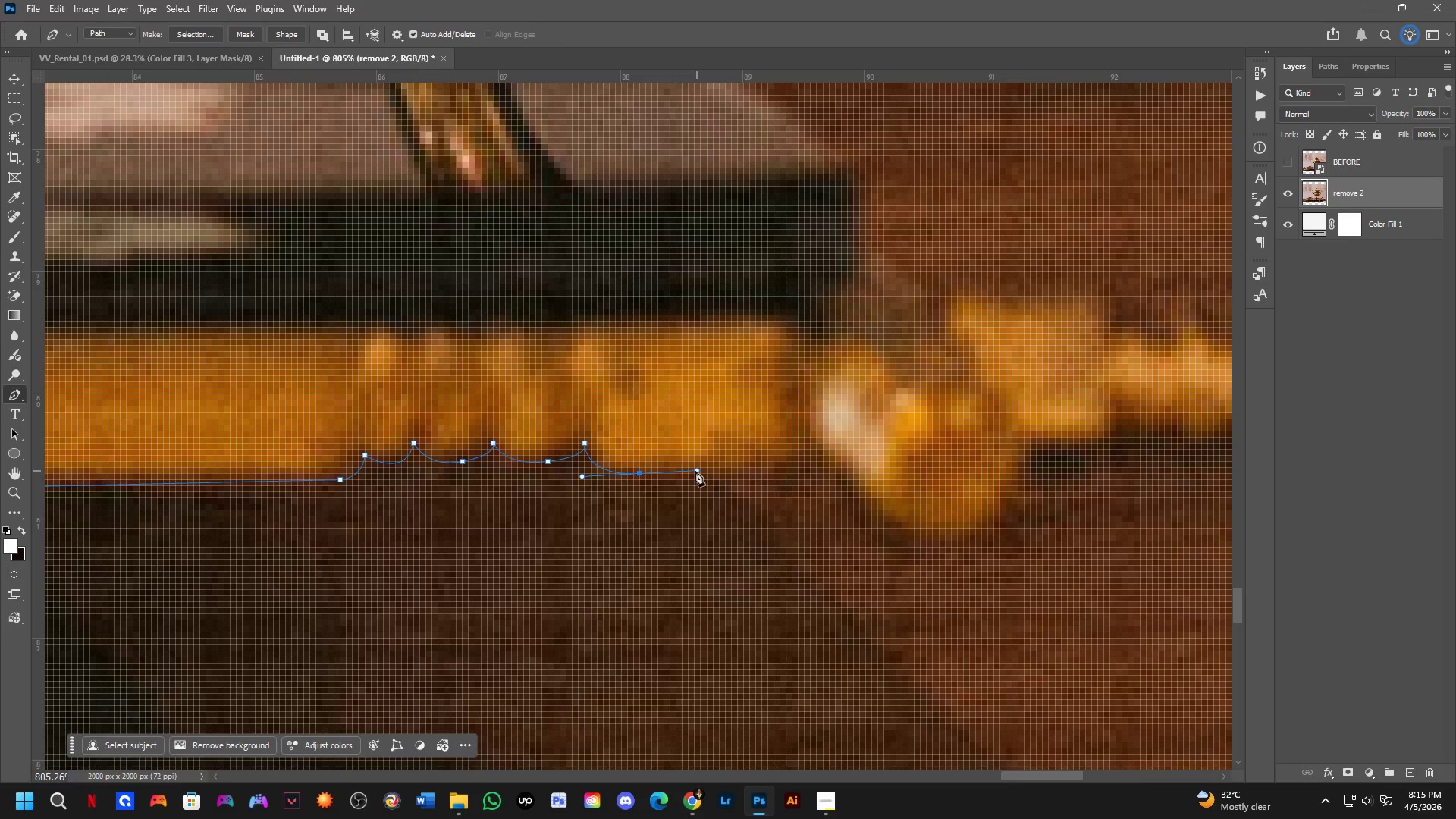 
scroll: coordinate [694, 472], scroll_direction: down, amount: 3.0
 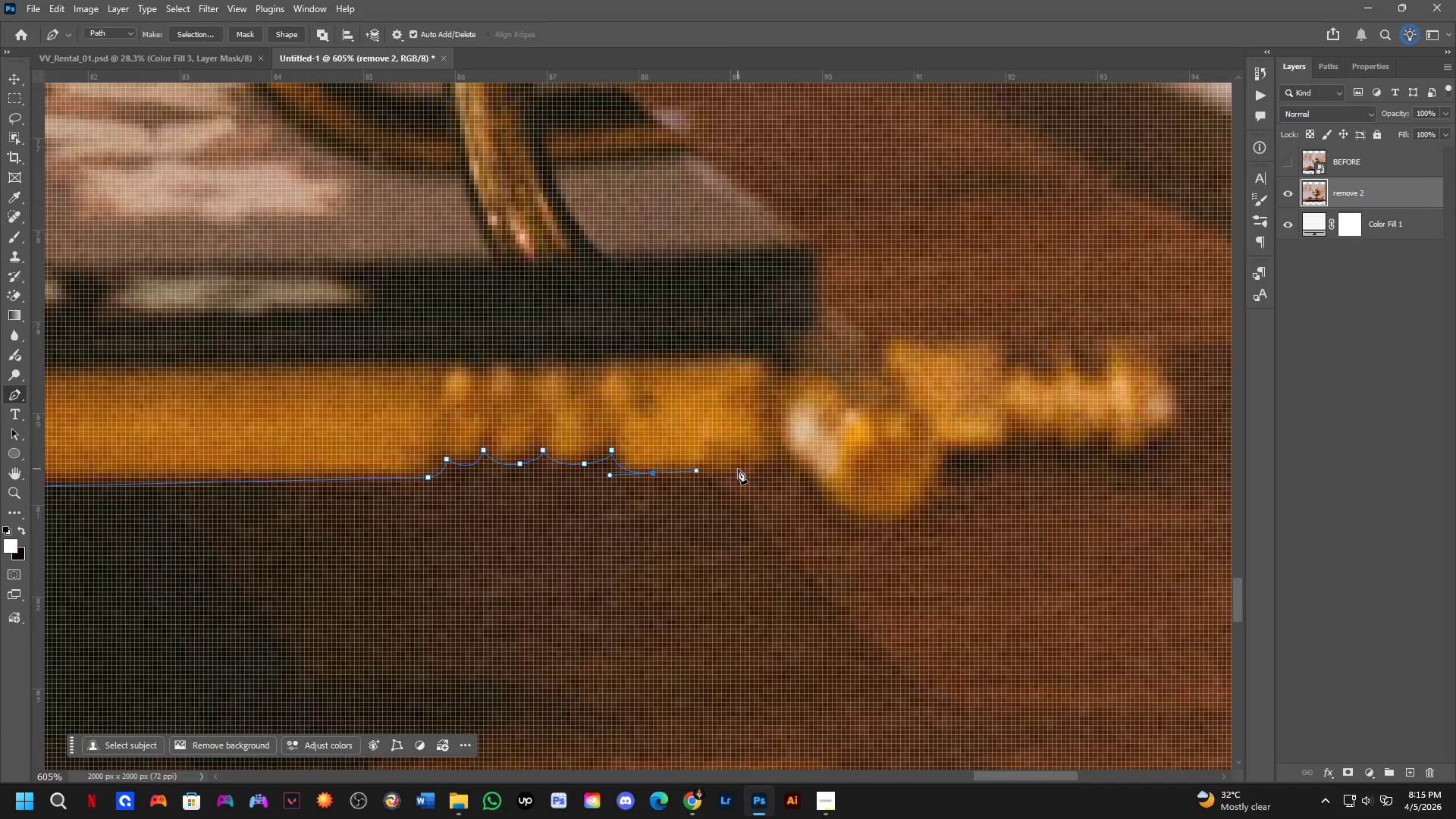 
key(Control+ControlLeft)
 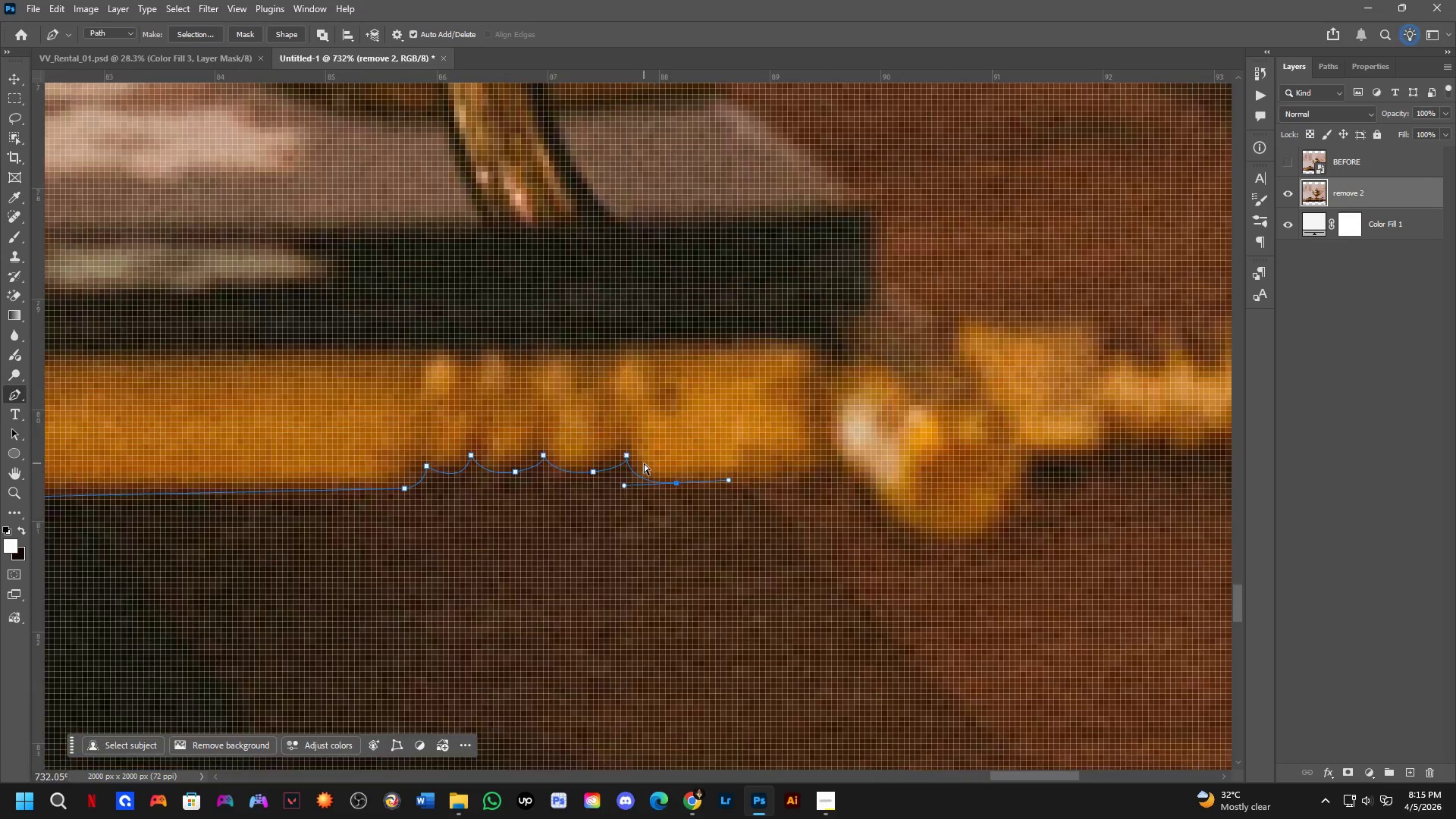 
key(Control+Z)
 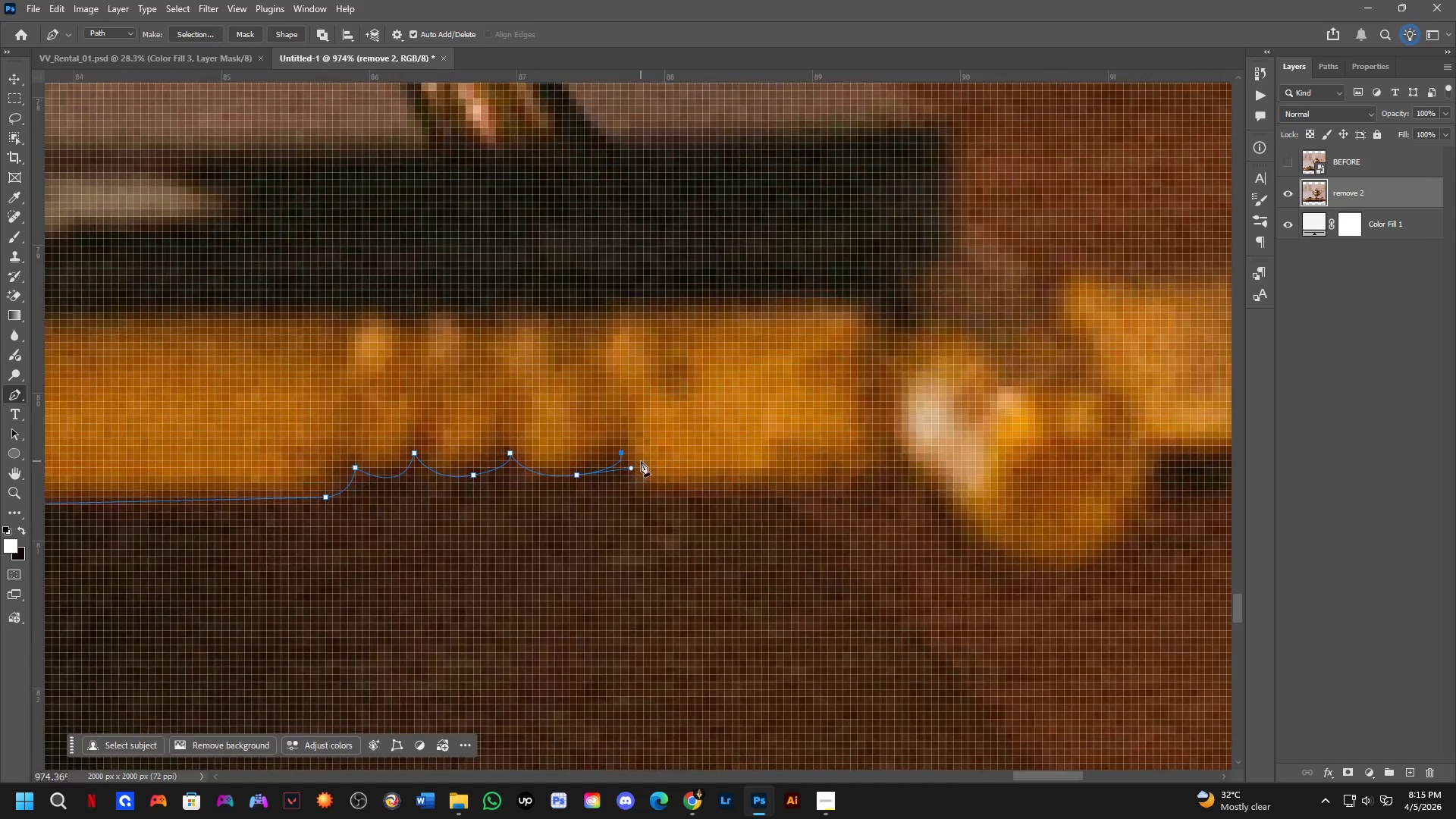 
key(Control+ControlLeft)
 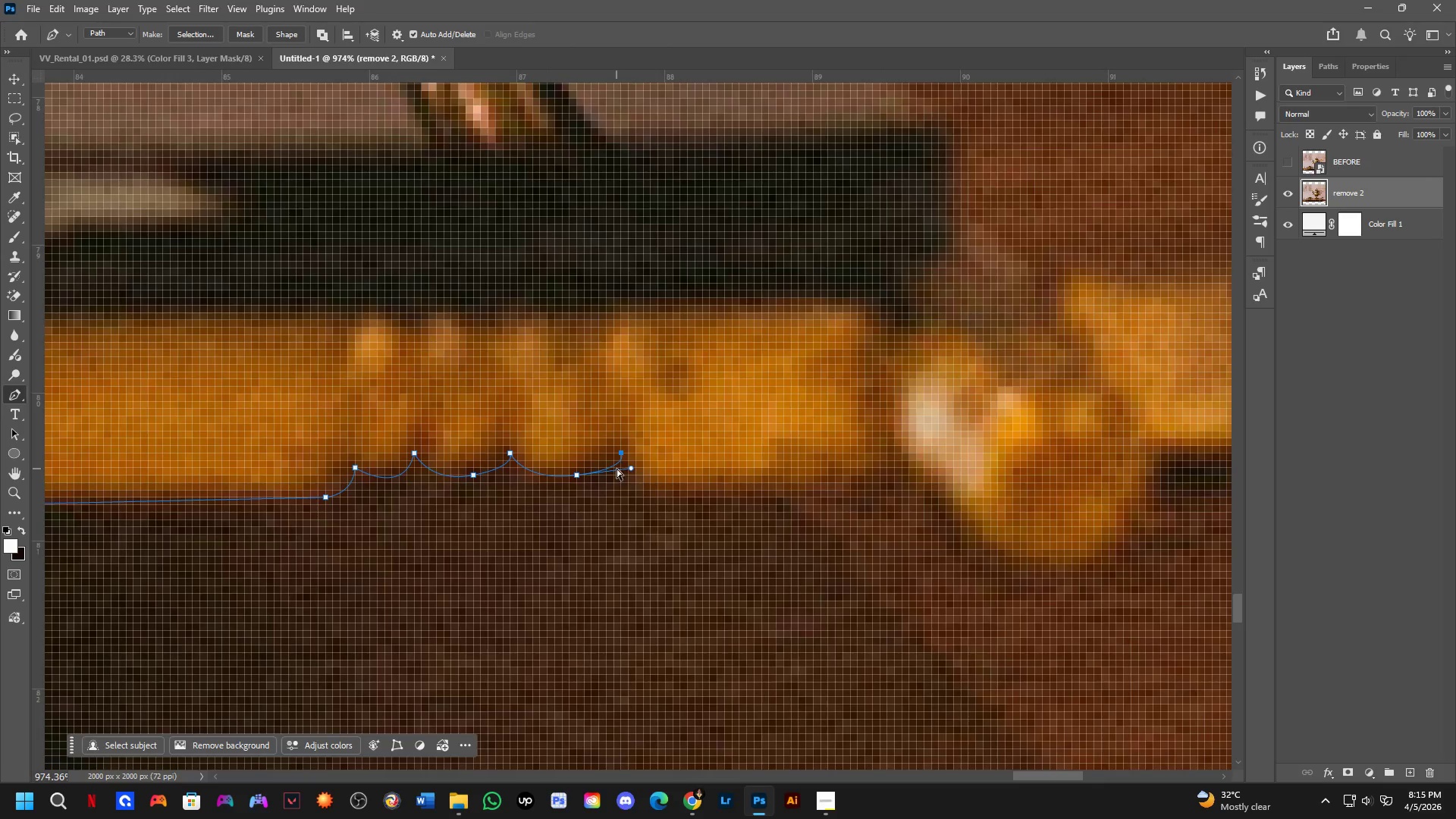 
key(Control+Z)
 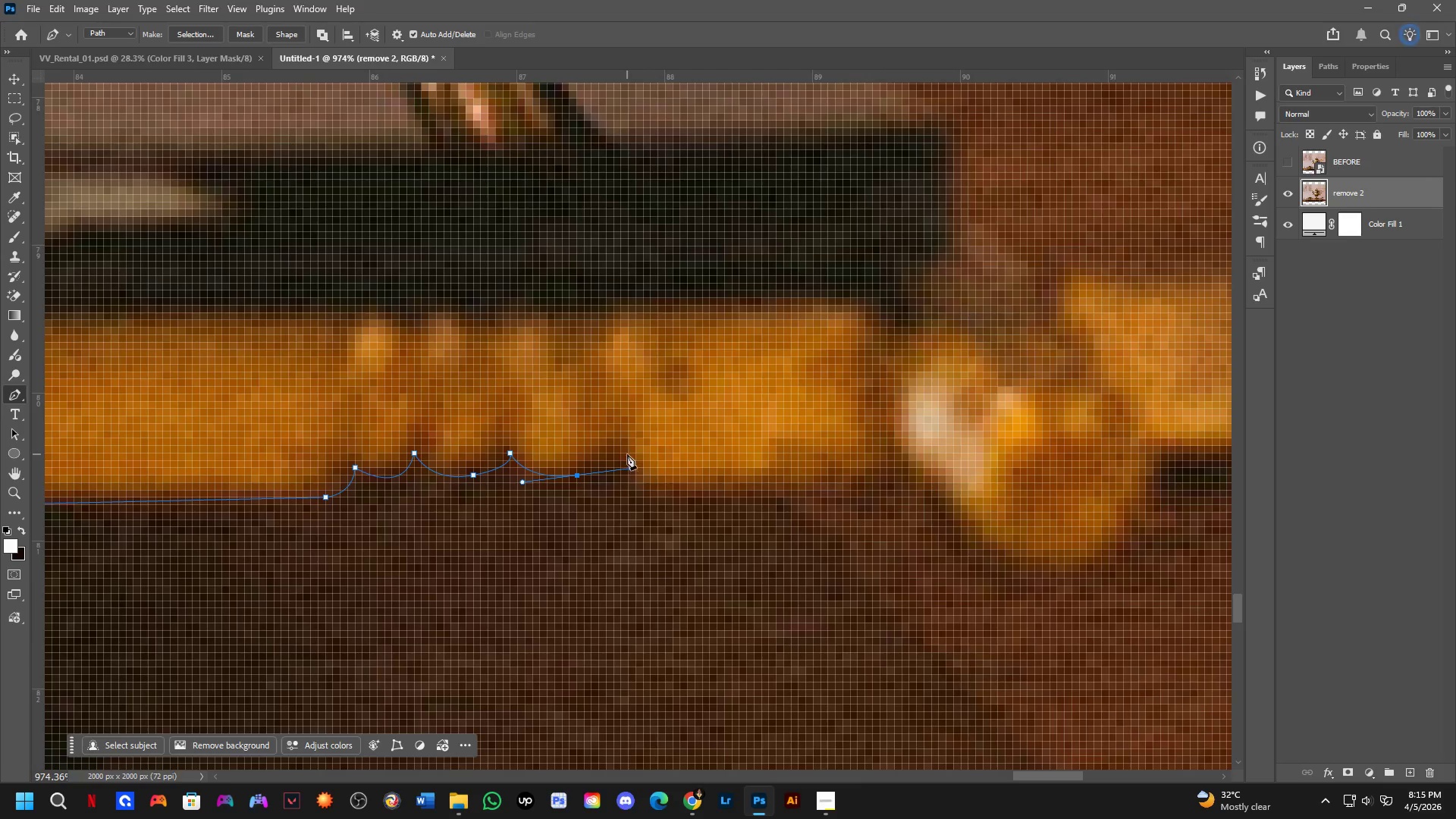 
scroll: coordinate [641, 461], scroll_direction: up, amount: 5.0
 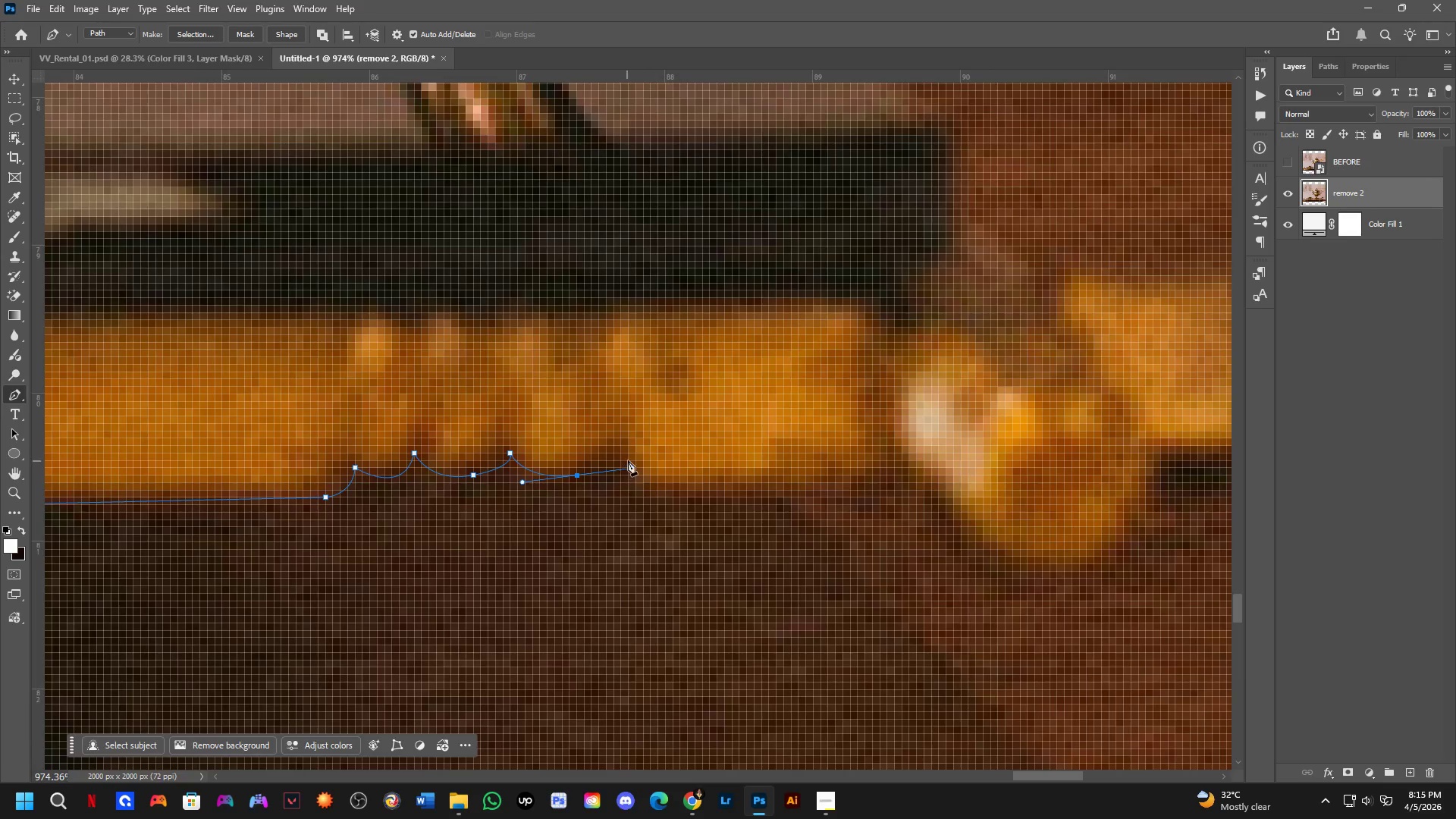 
key(Control+Z)
 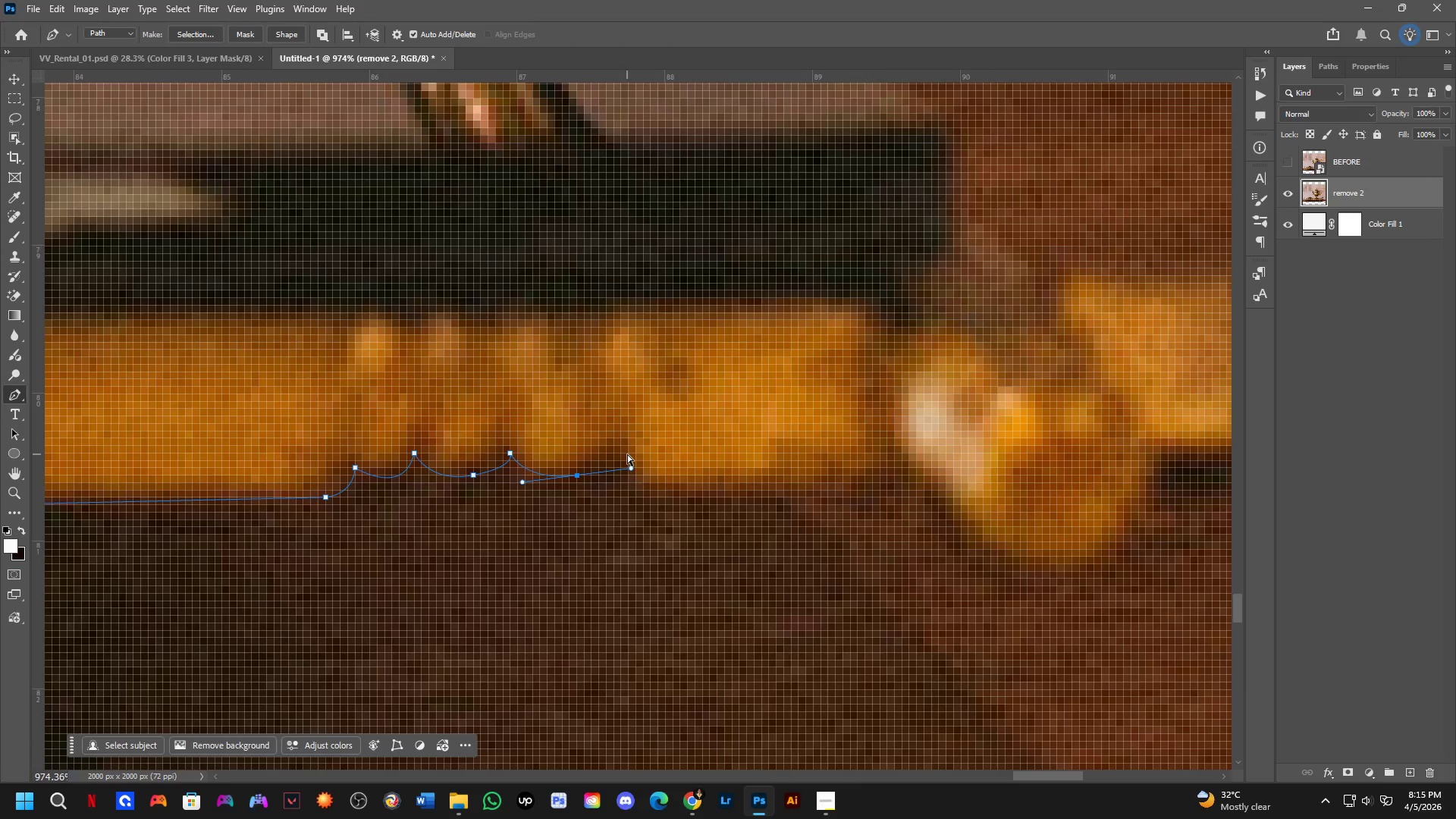 
key(Control+Shift+ShiftLeft)
 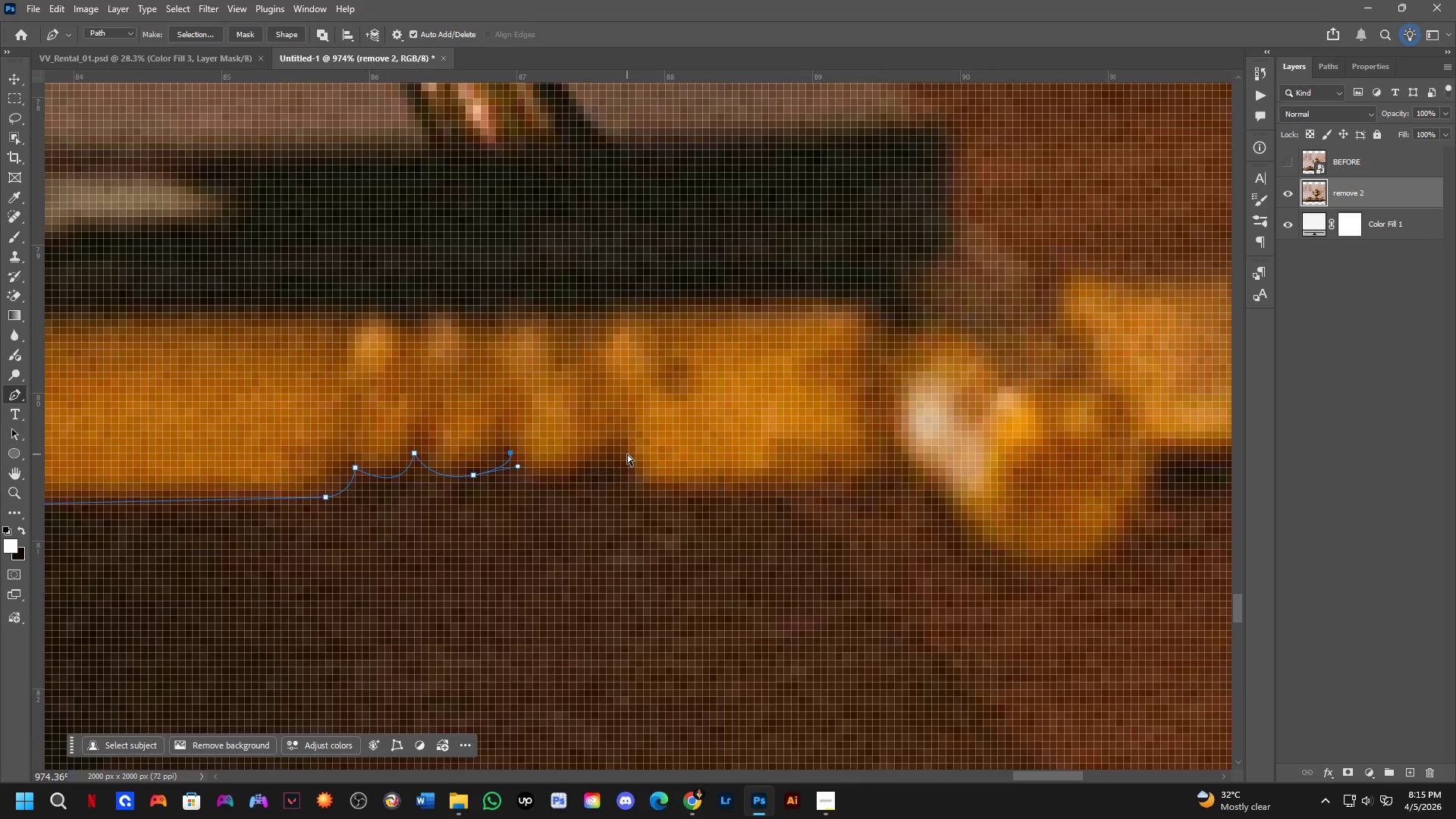 
key(Control+Shift+Z)
 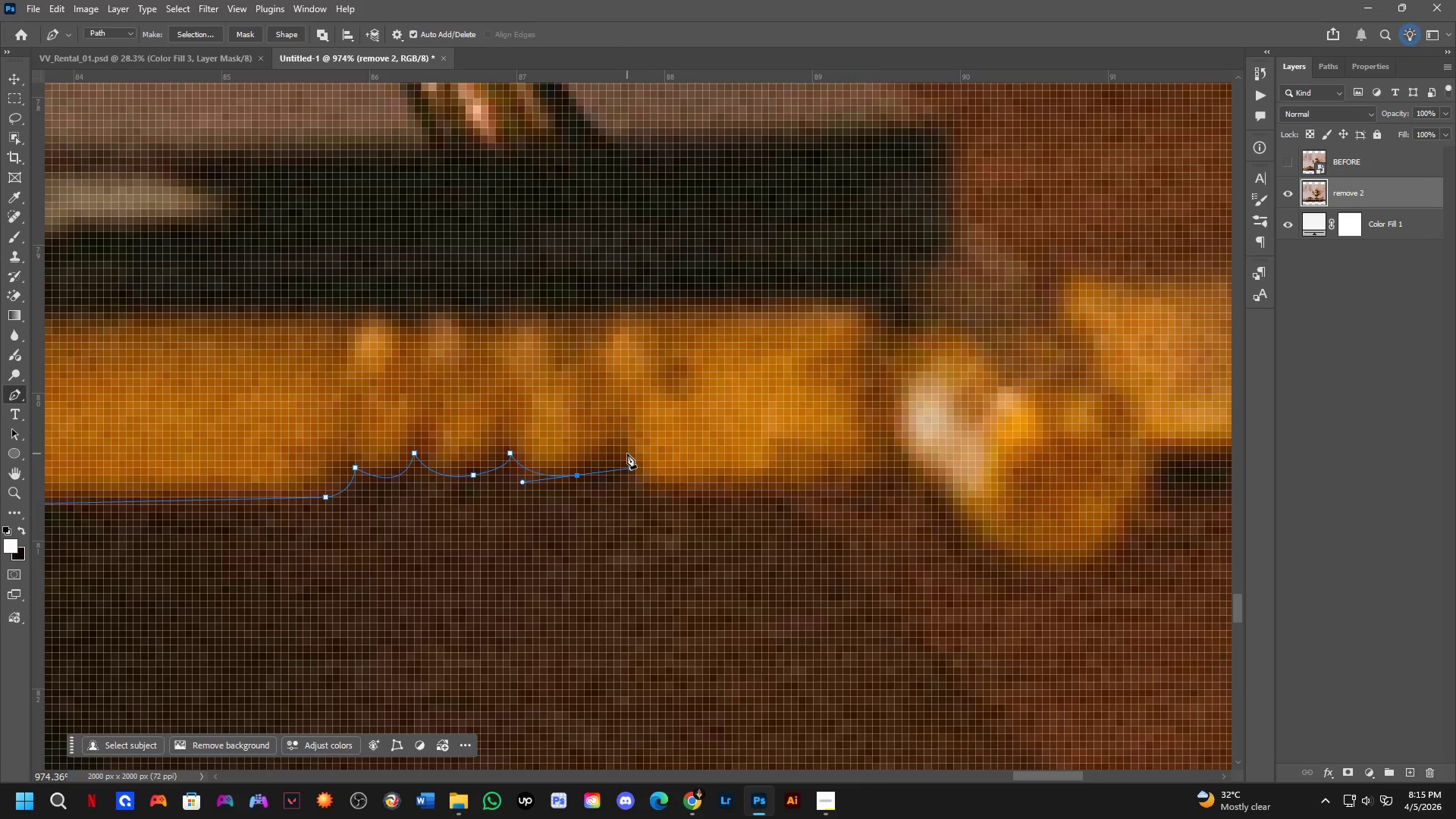 
key(Control+ControlLeft)
 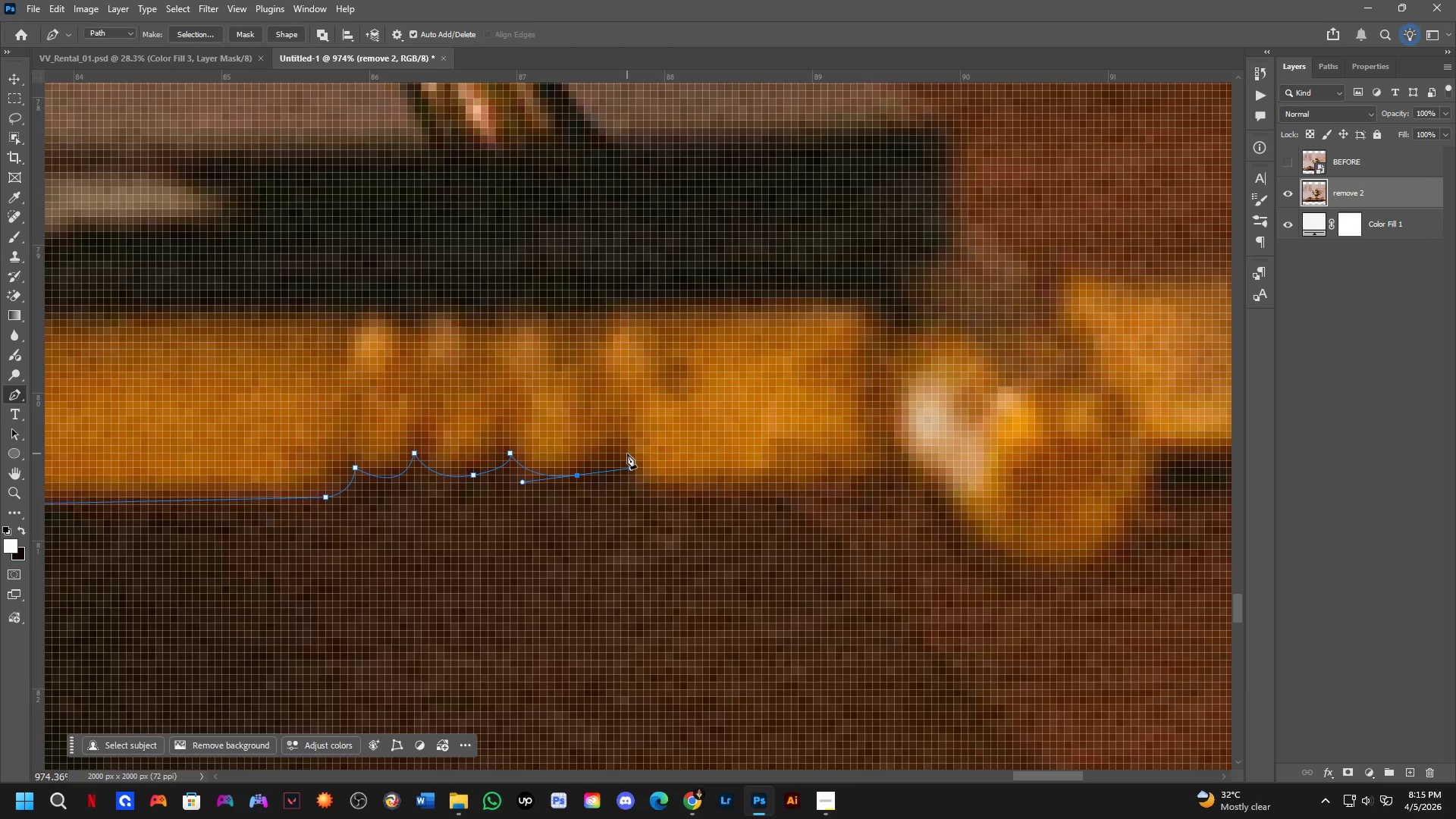 
key(Control+Shift+ShiftLeft)
 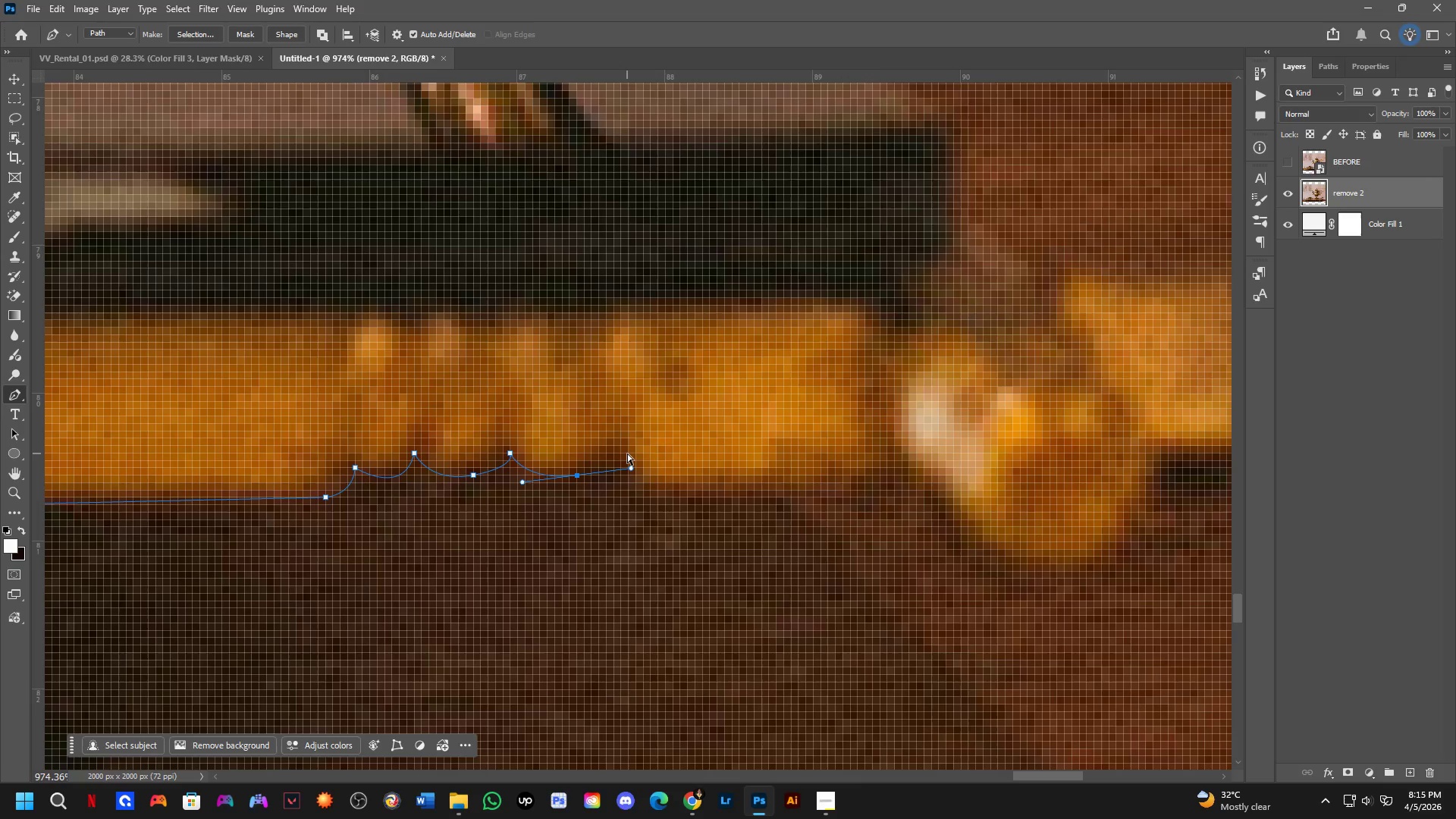 
key(Control+Shift+Z)
 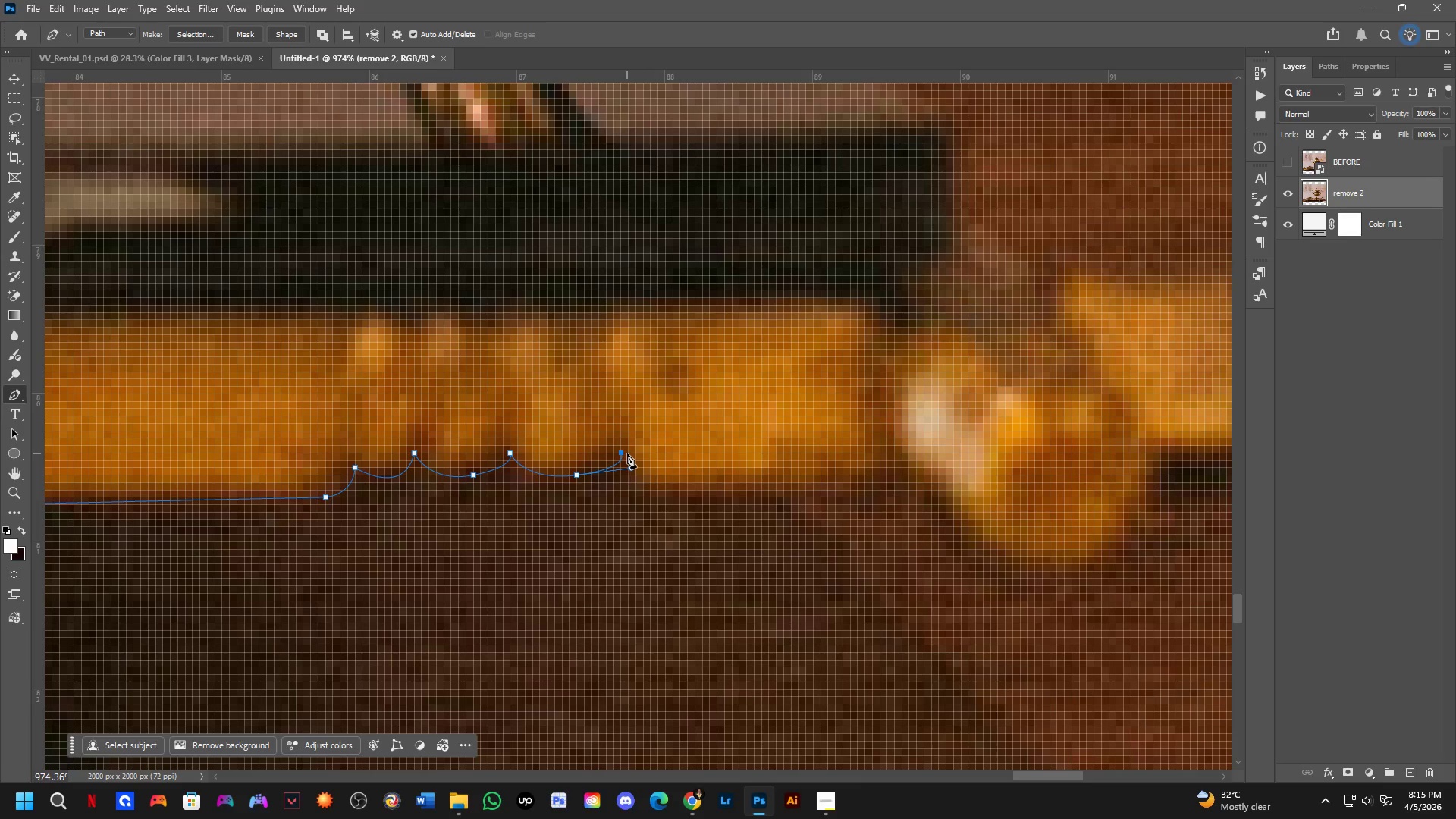 
hold_key(key=AltLeft, duration=0.39)
 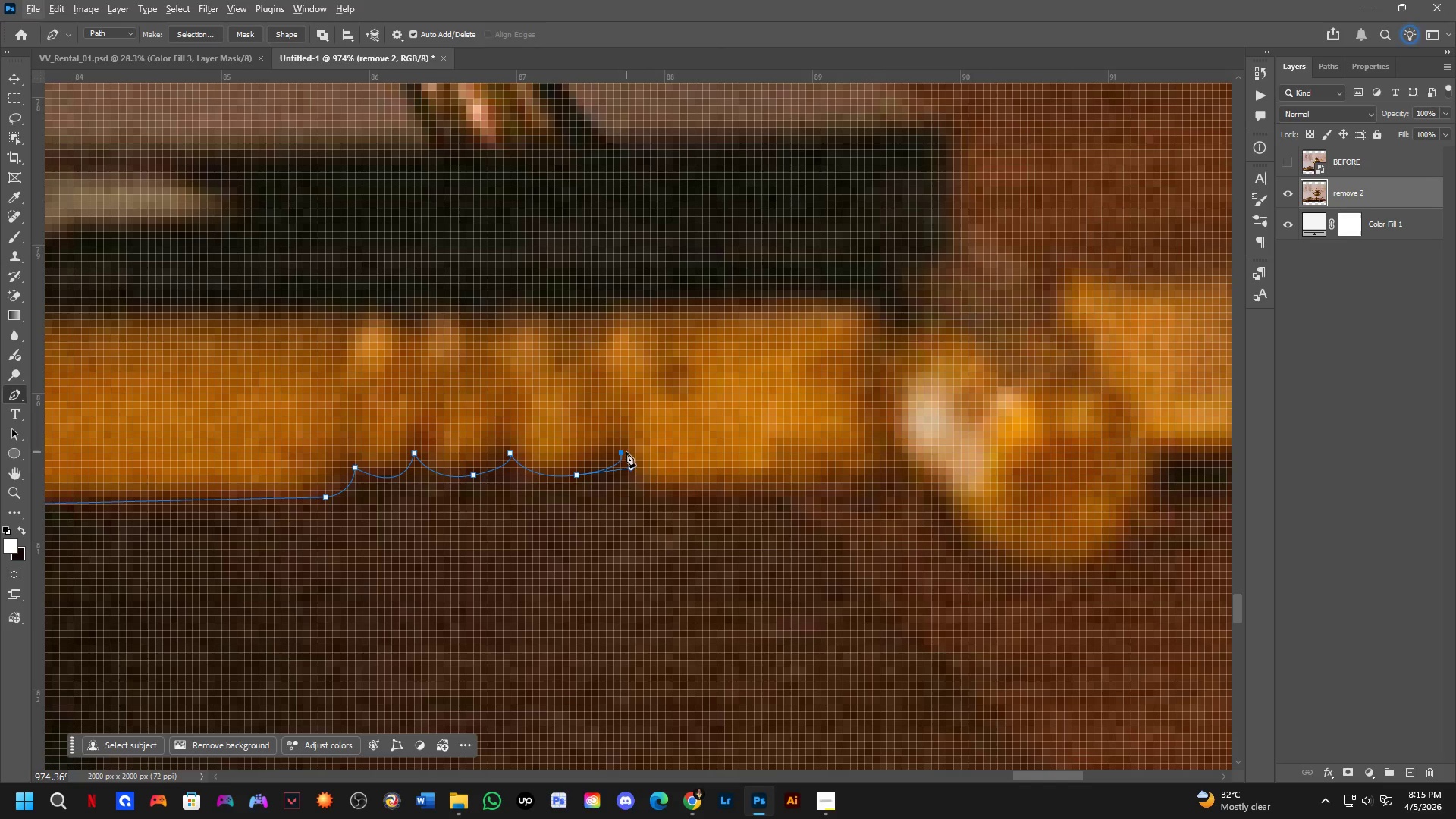 
hold_key(key=ControlLeft, duration=1.16)
left_click_drag(start_coordinate=[633, 469], to_coordinate=[621, 471])
 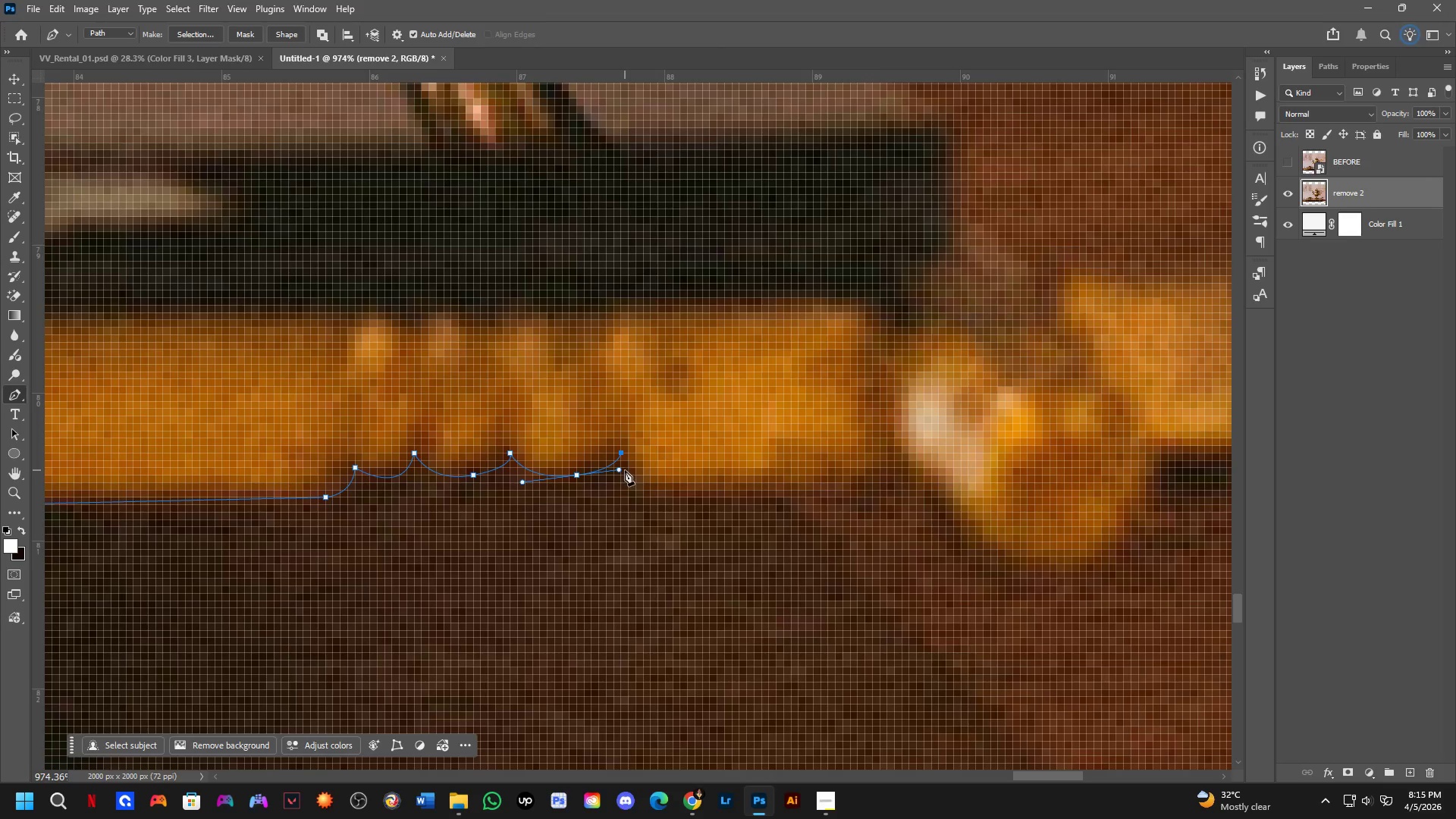 
hold_key(key=AltLeft, duration=0.61)
left_click([621, 453])
 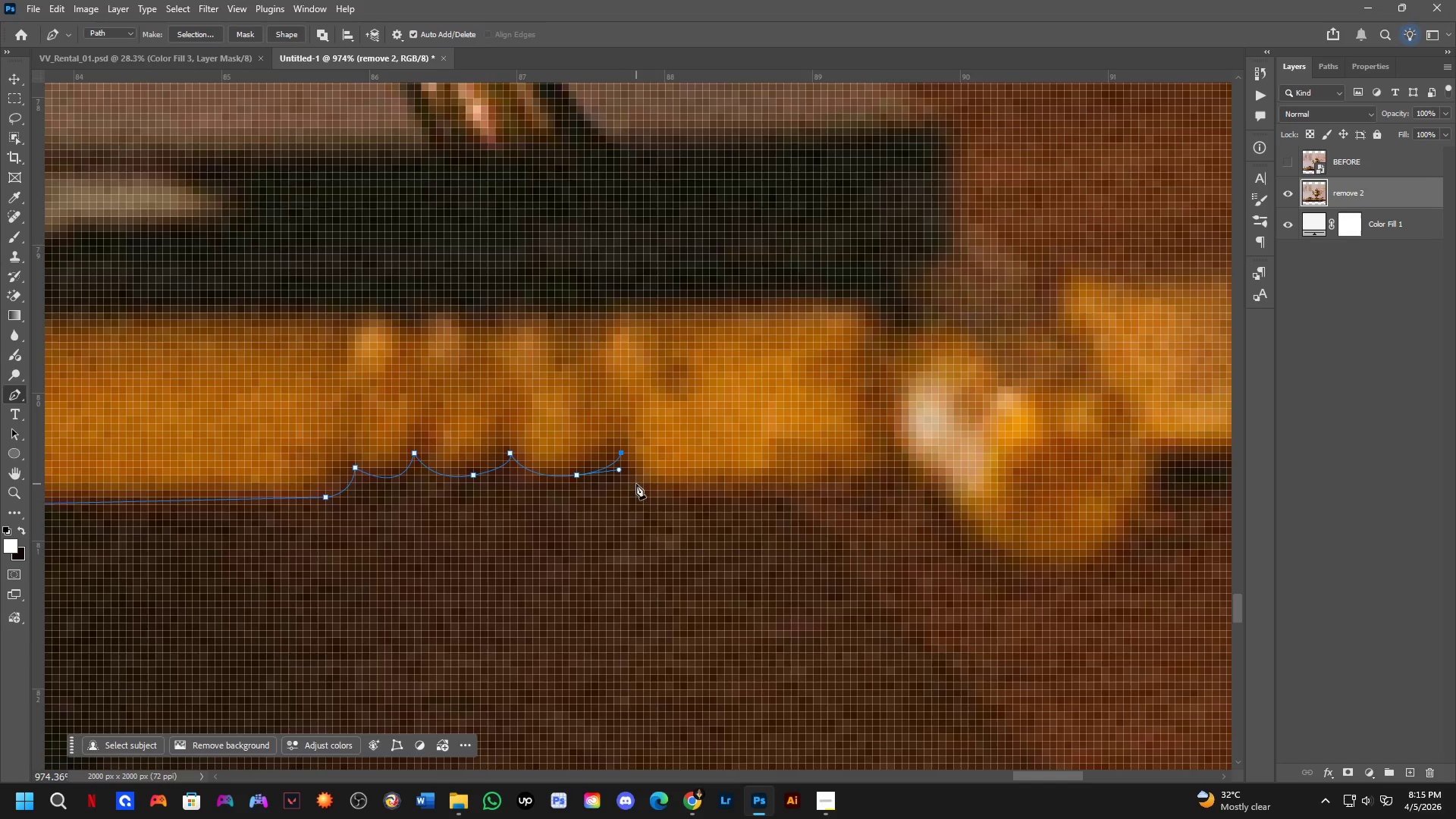 
left_click_drag(start_coordinate=[646, 485], to_coordinate=[675, 487])
 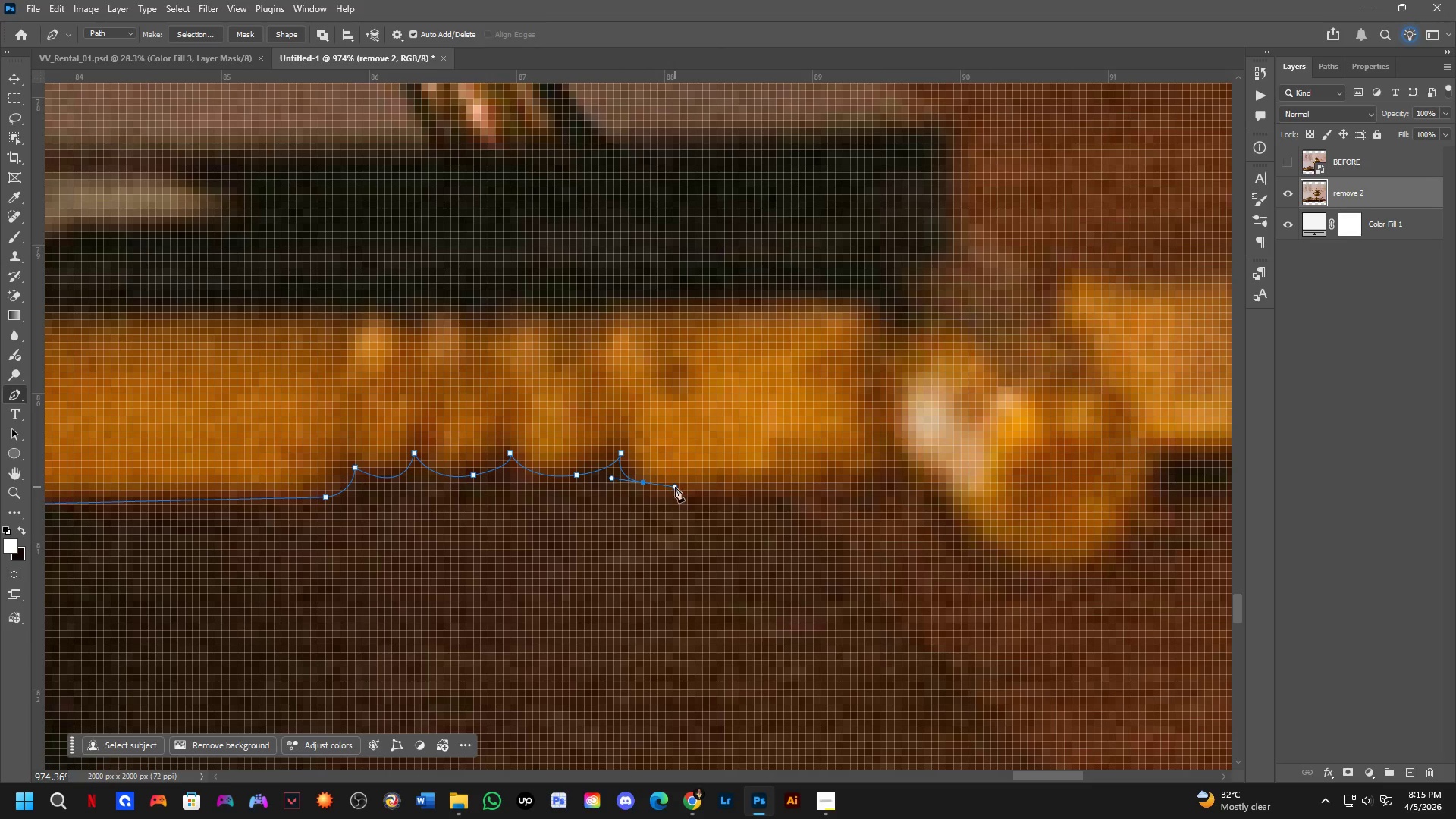 
key(Control+ControlLeft)
 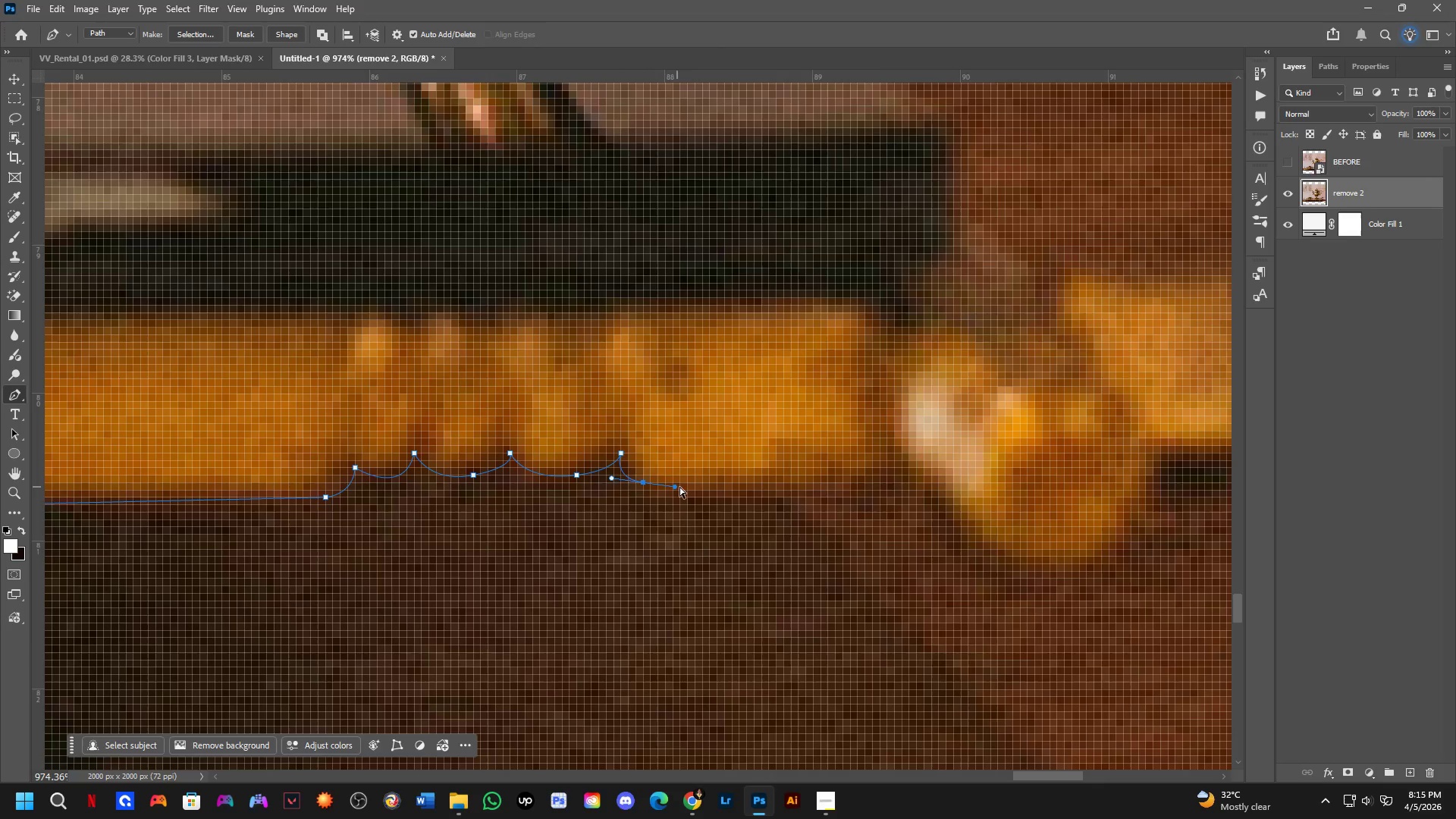 
key(Control+Z)
 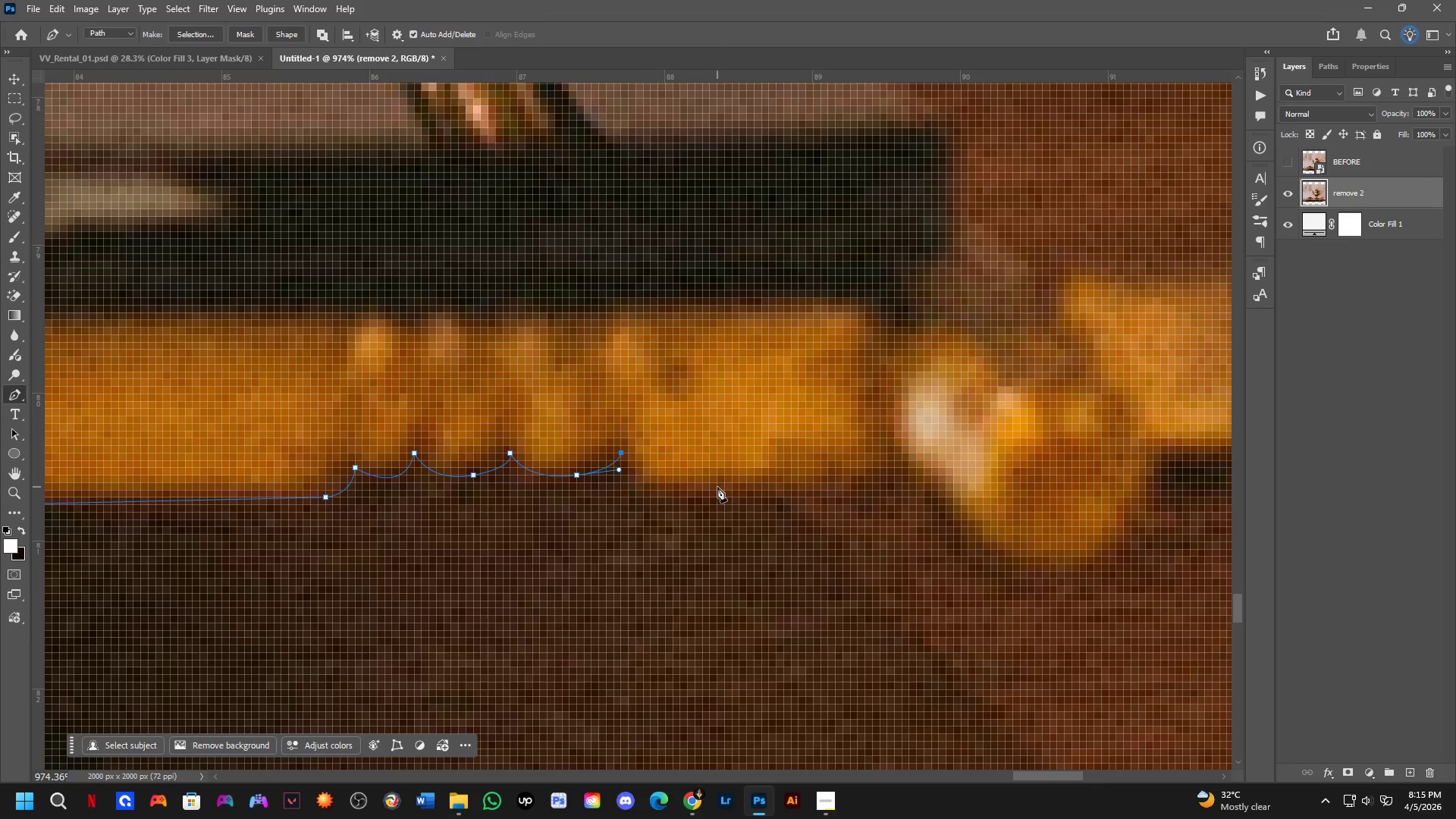 
left_click_drag(start_coordinate=[718, 490], to_coordinate=[800, 474])
 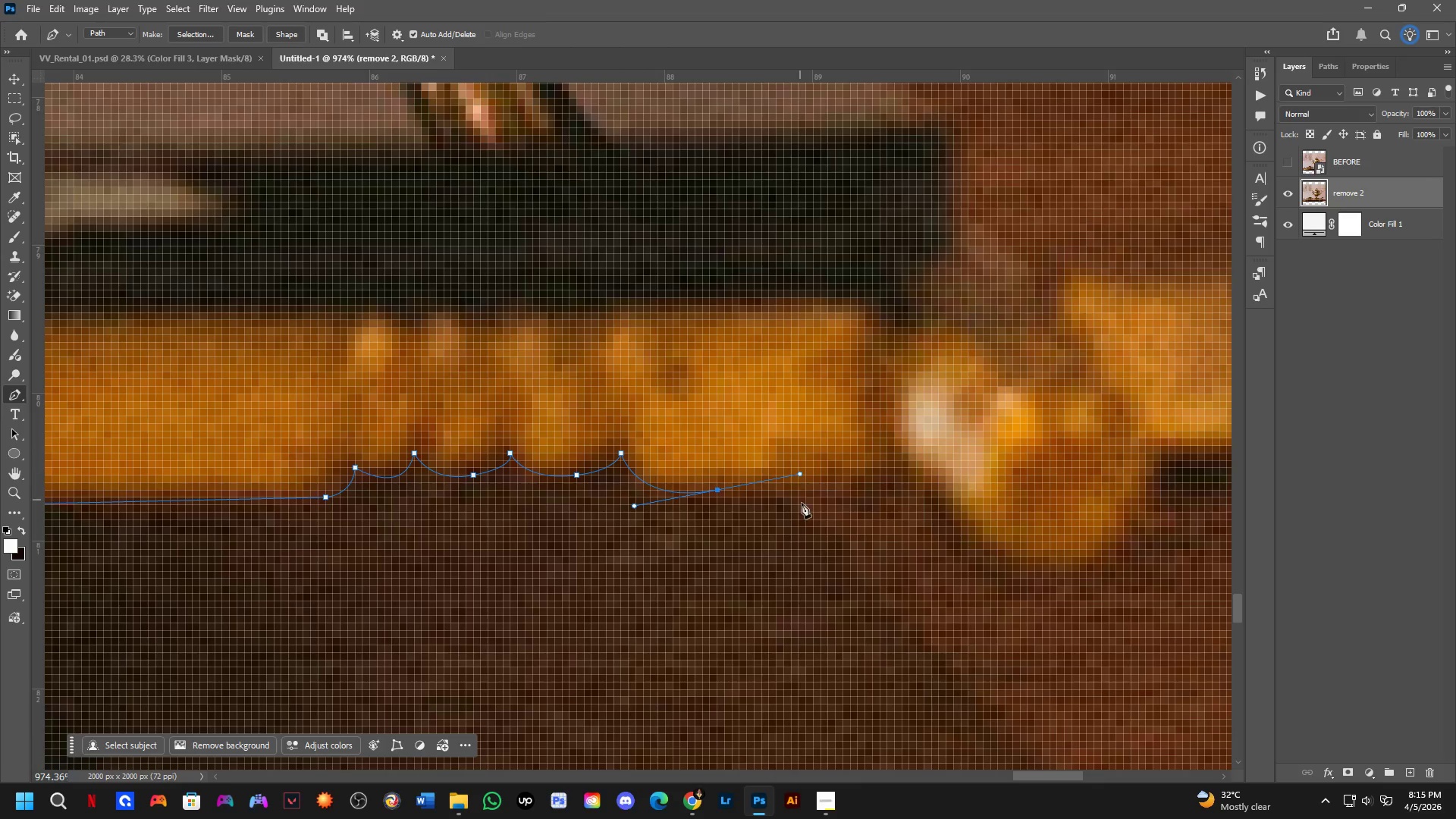 
key(Control+ControlLeft)
 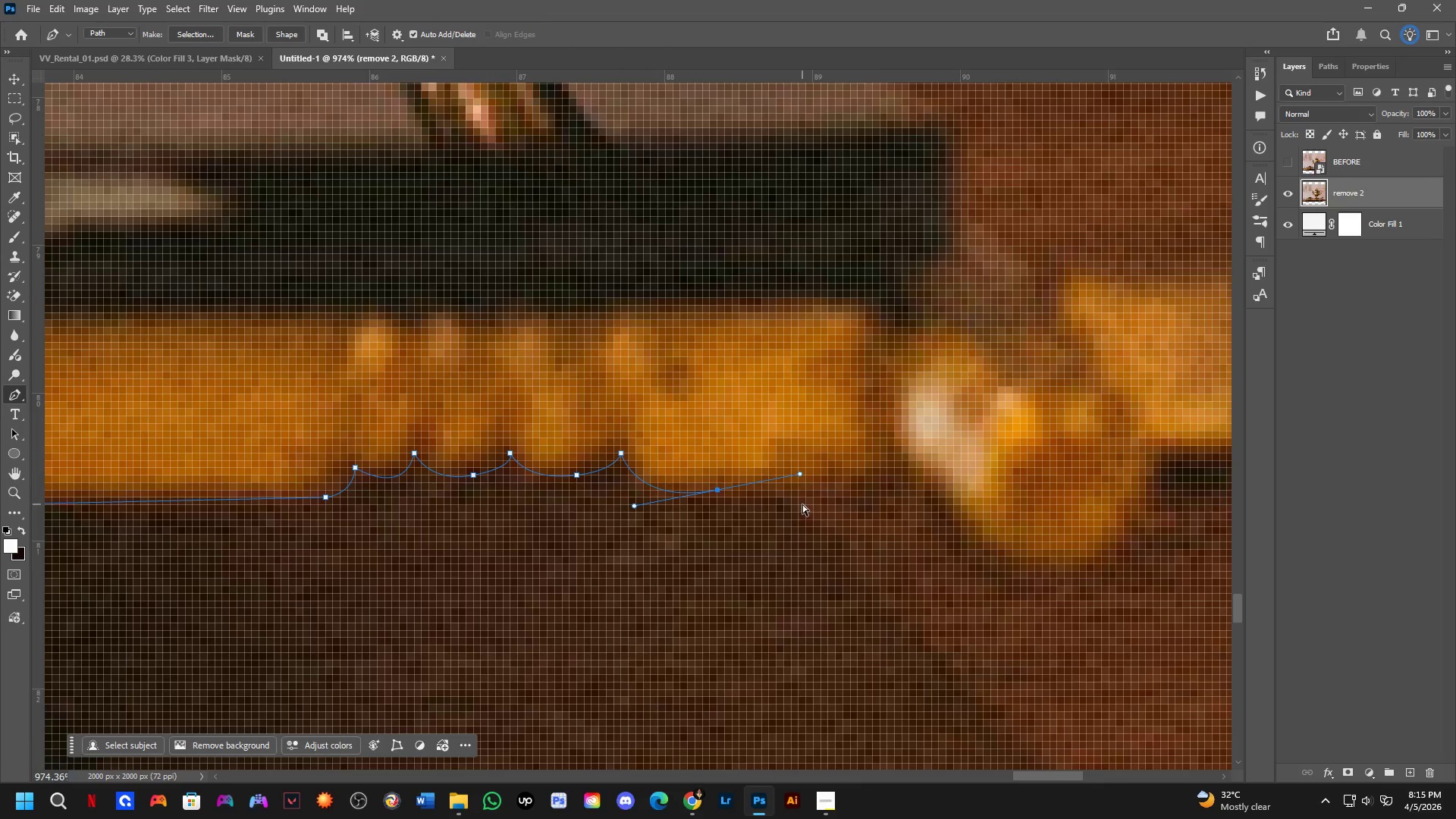 
key(Control+Z)
 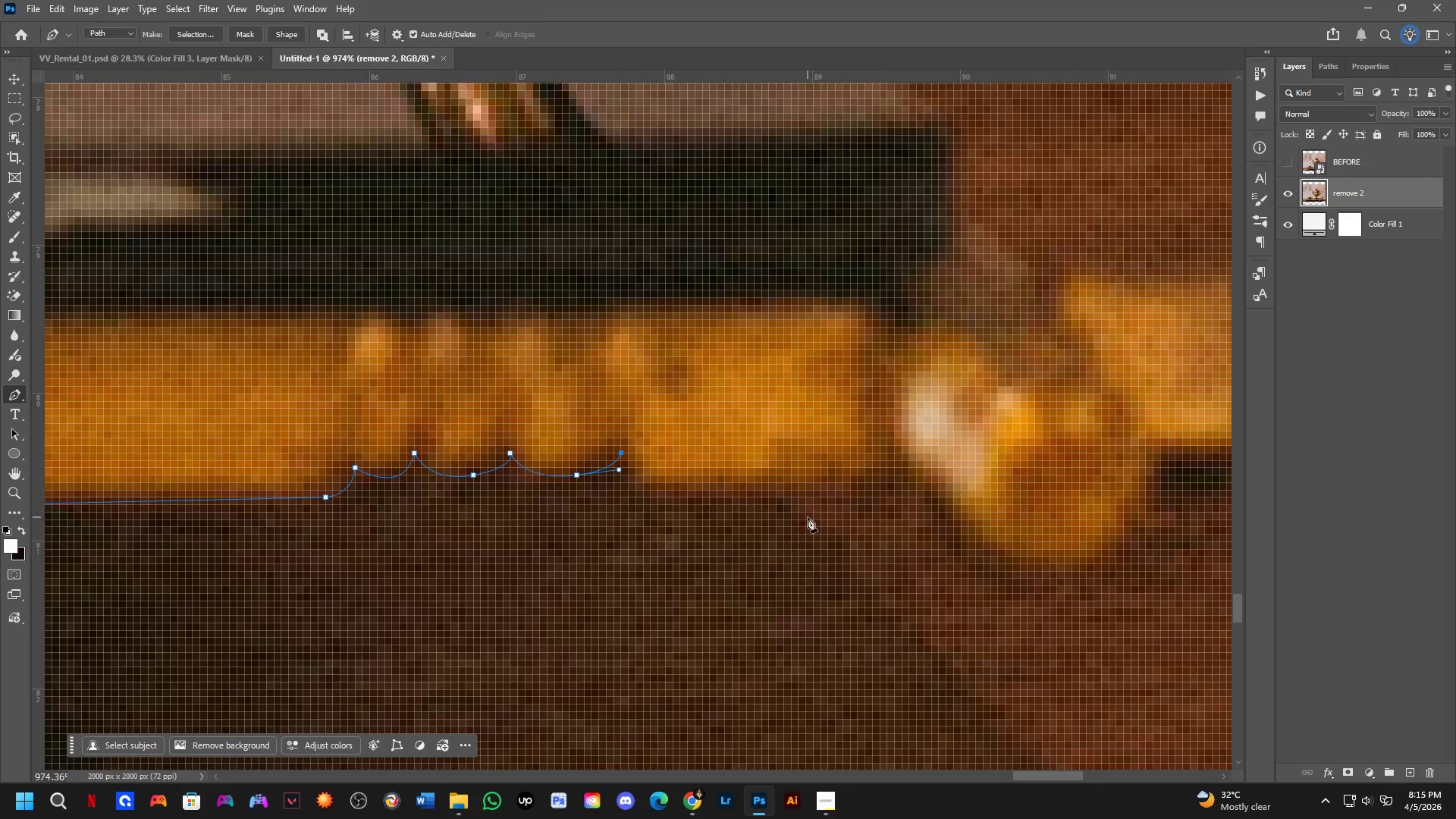 
hold_key(key=Space, duration=0.45)
 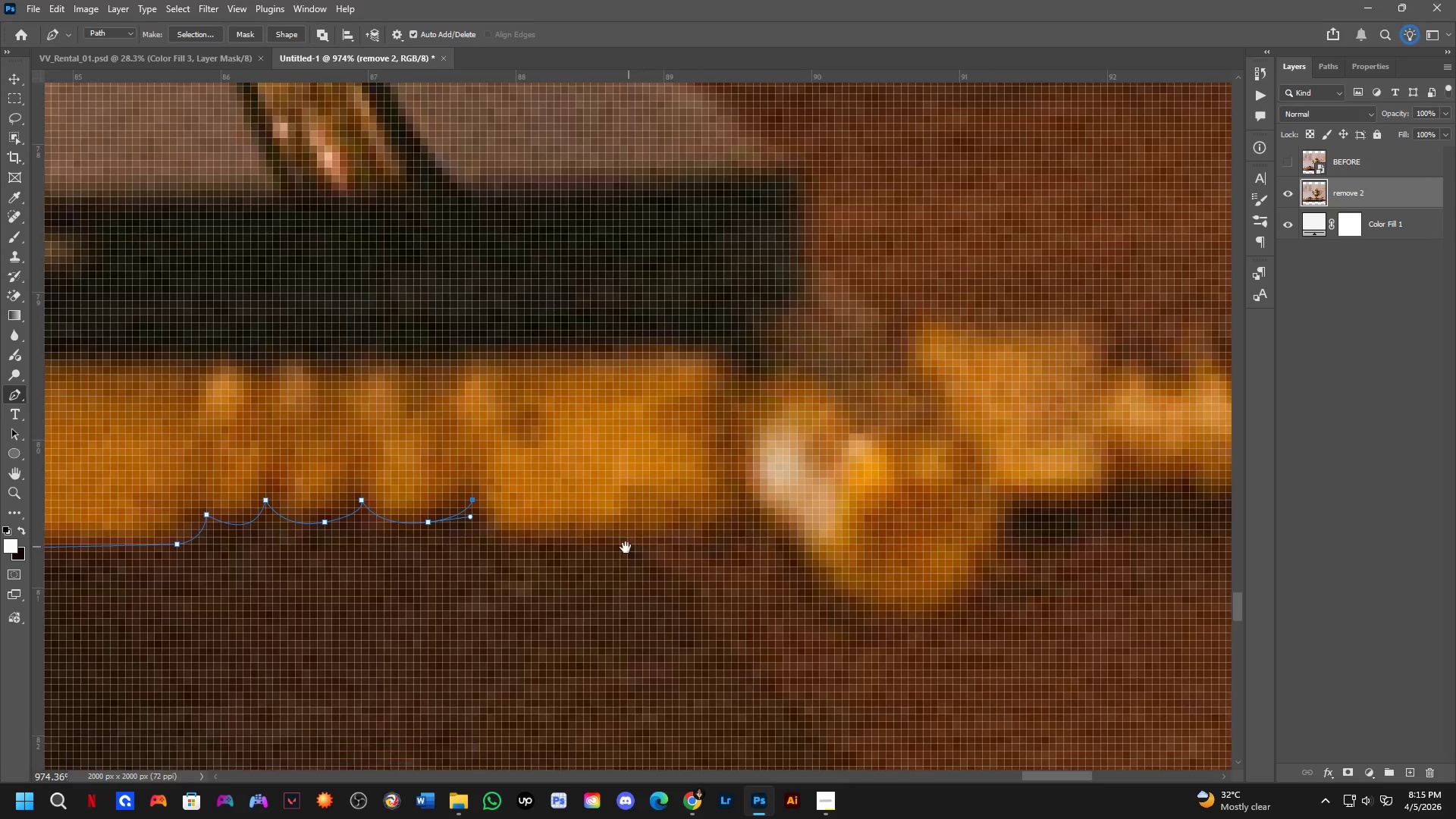 
left_click_drag(start_coordinate=[803, 519], to_coordinate=[656, 565])
 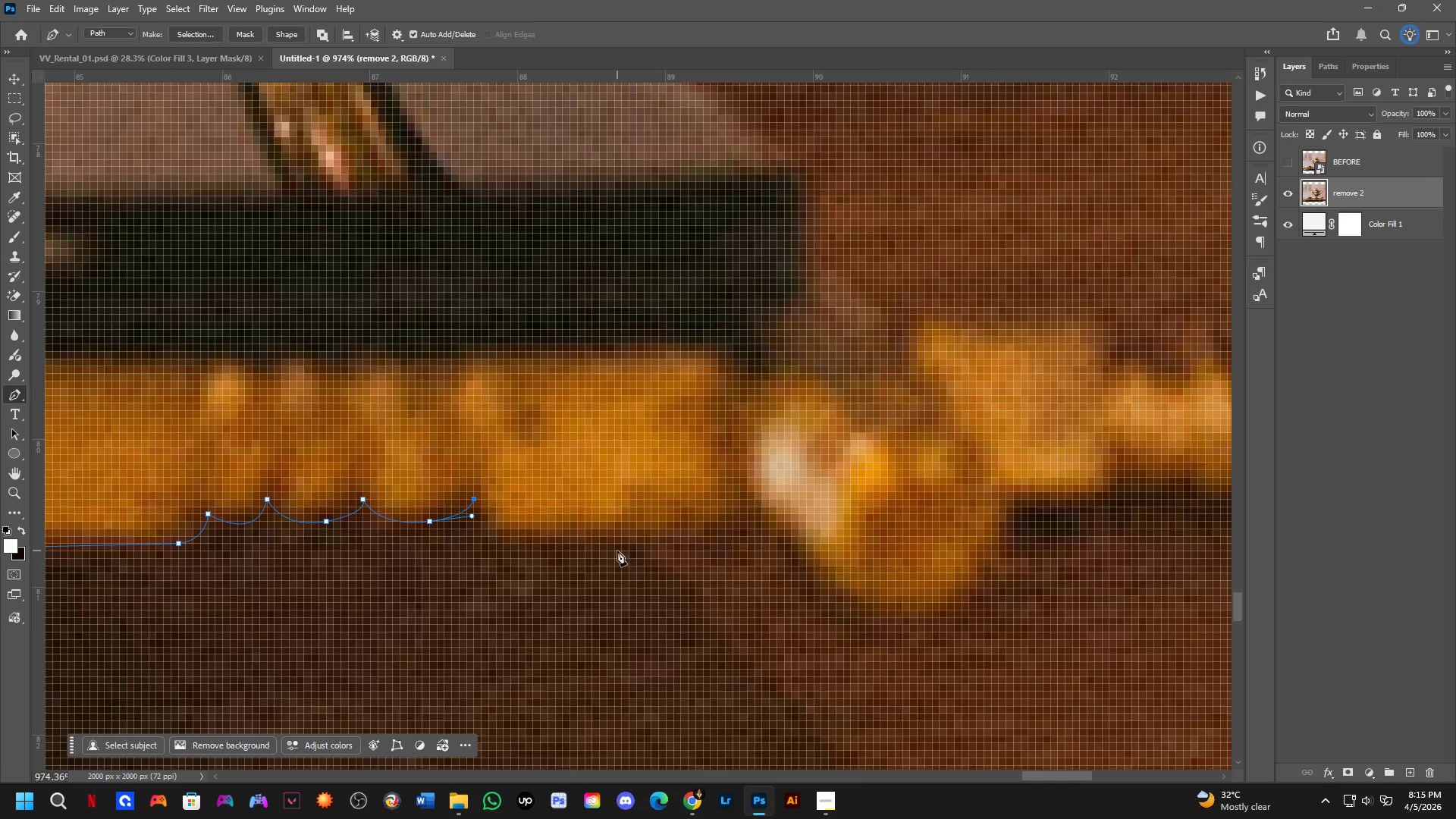 
hold_key(key=Space, duration=0.45)
 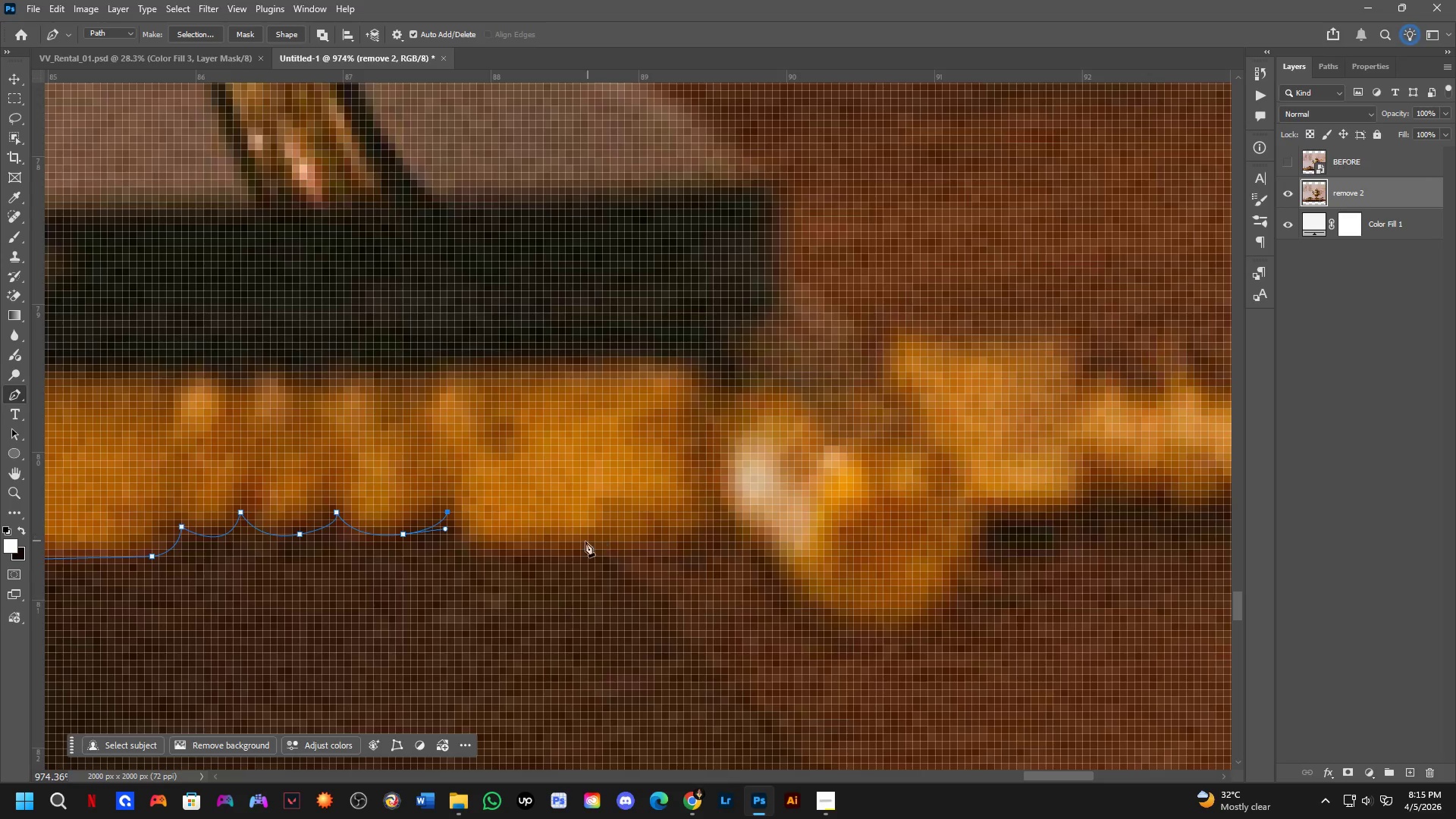 
left_click_drag(start_coordinate=[633, 544], to_coordinate=[607, 557])
 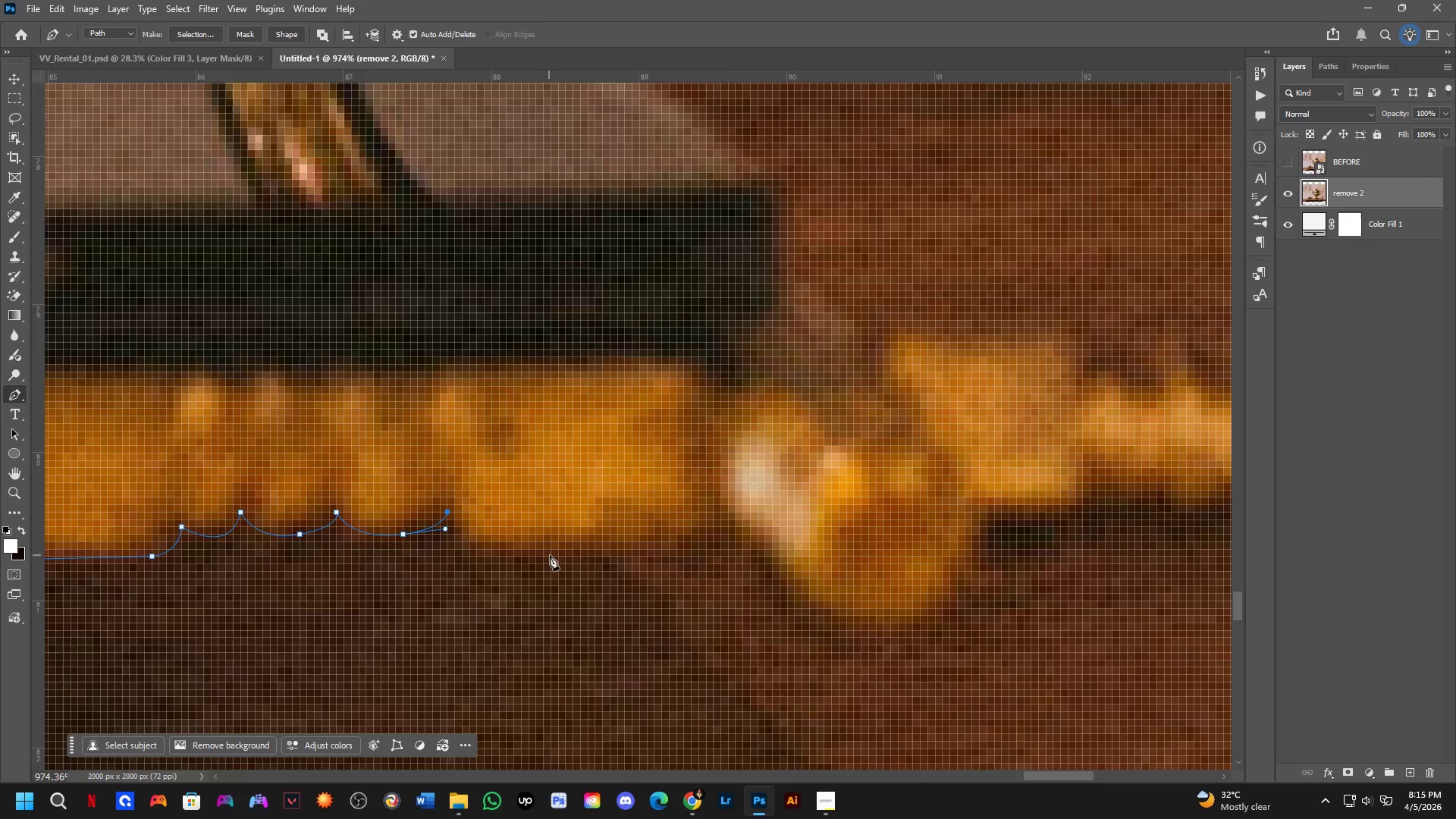 
left_click_drag(start_coordinate=[570, 551], to_coordinate=[717, 542])
 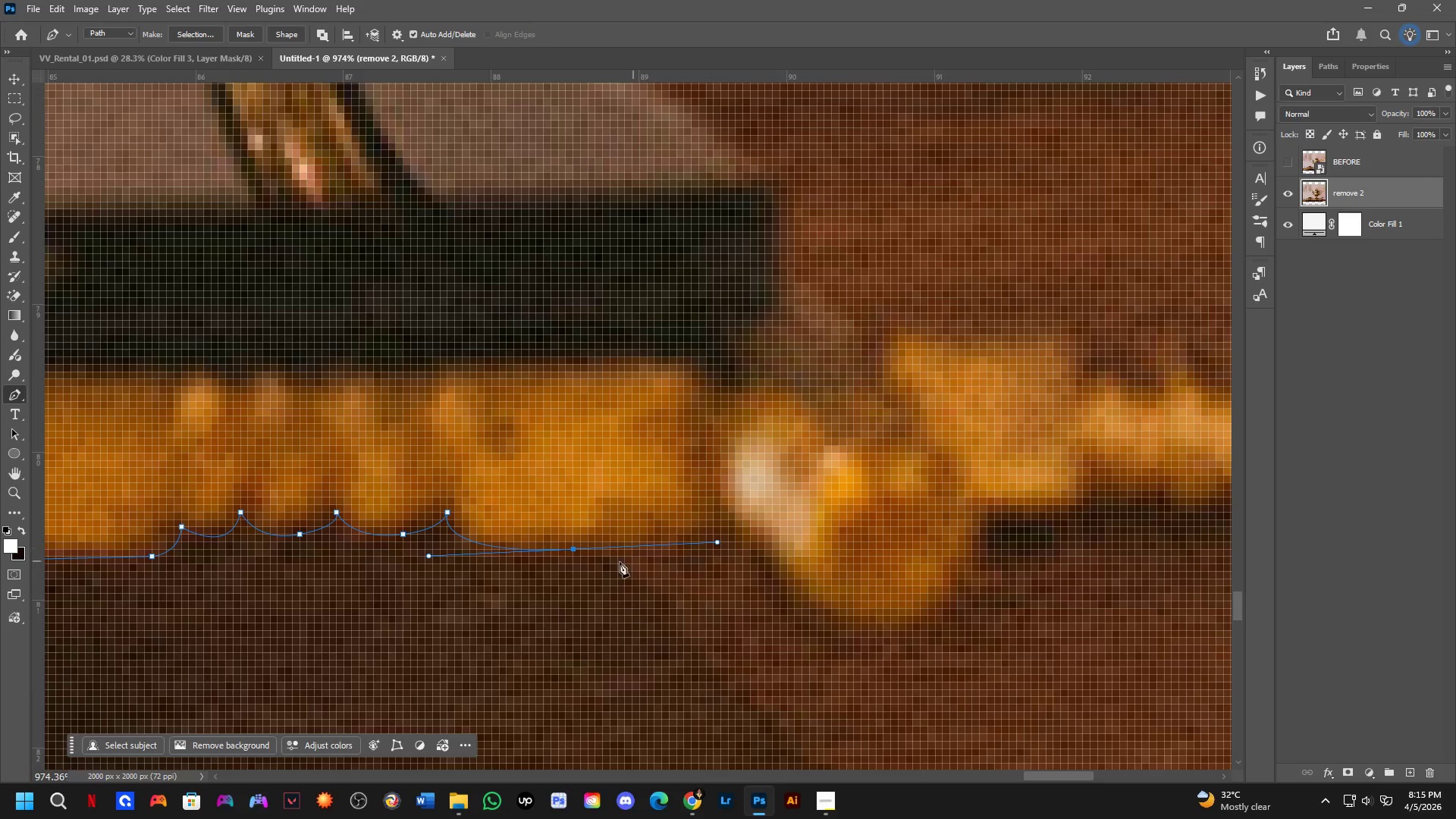 
key(Control+ControlLeft)
 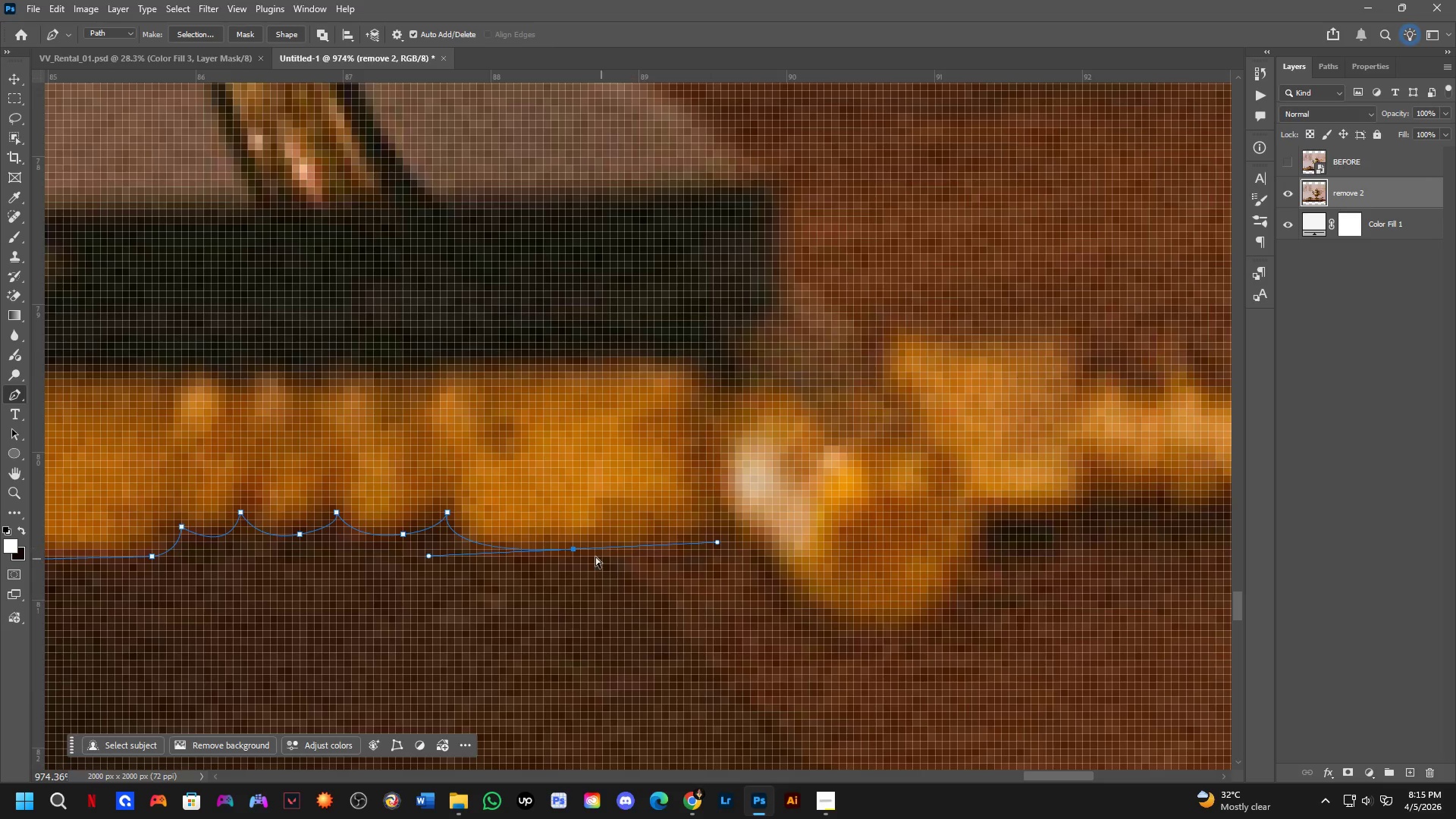 
key(Control+Z)
 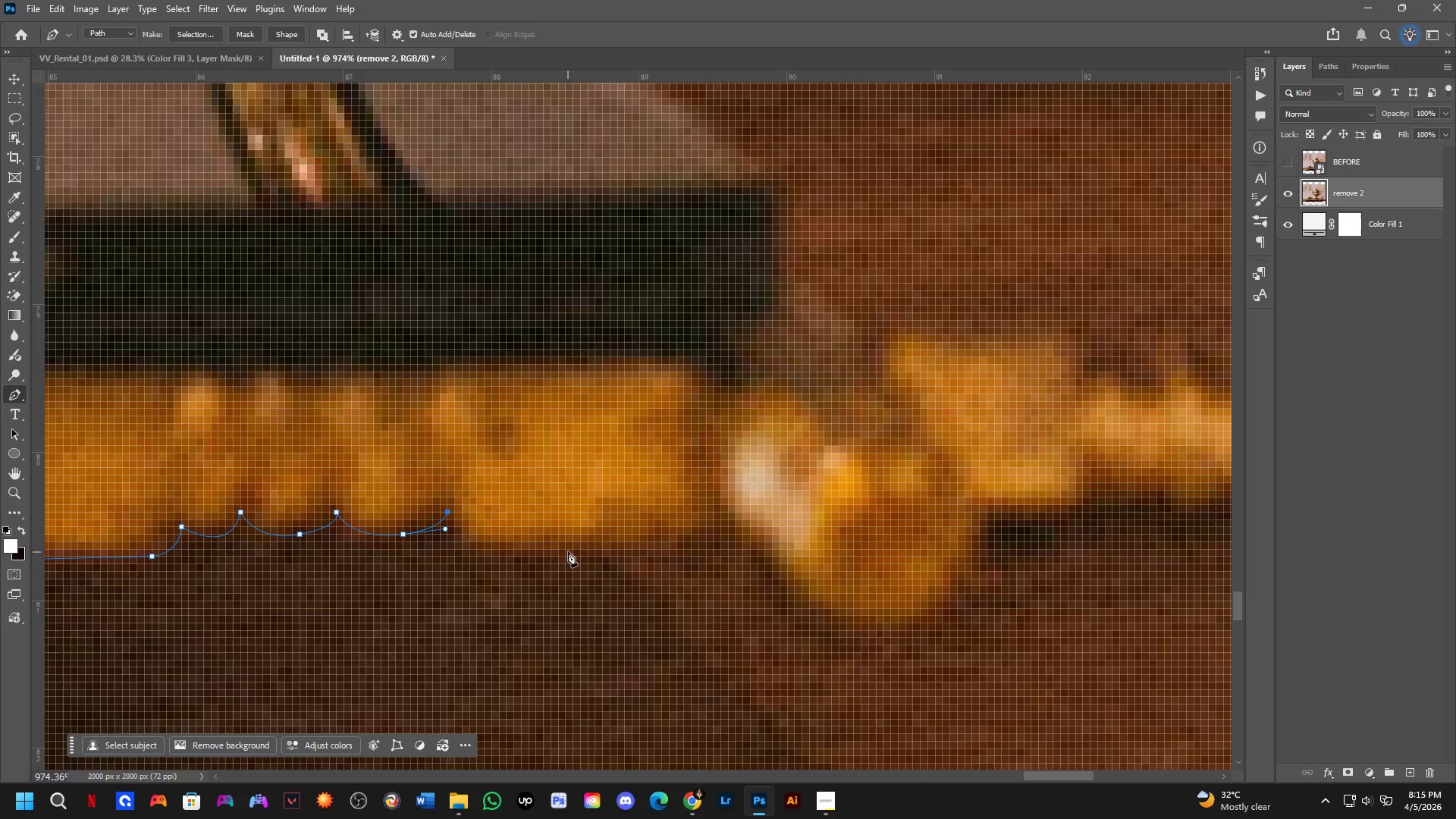 
left_click_drag(start_coordinate=[569, 550], to_coordinate=[695, 541])
 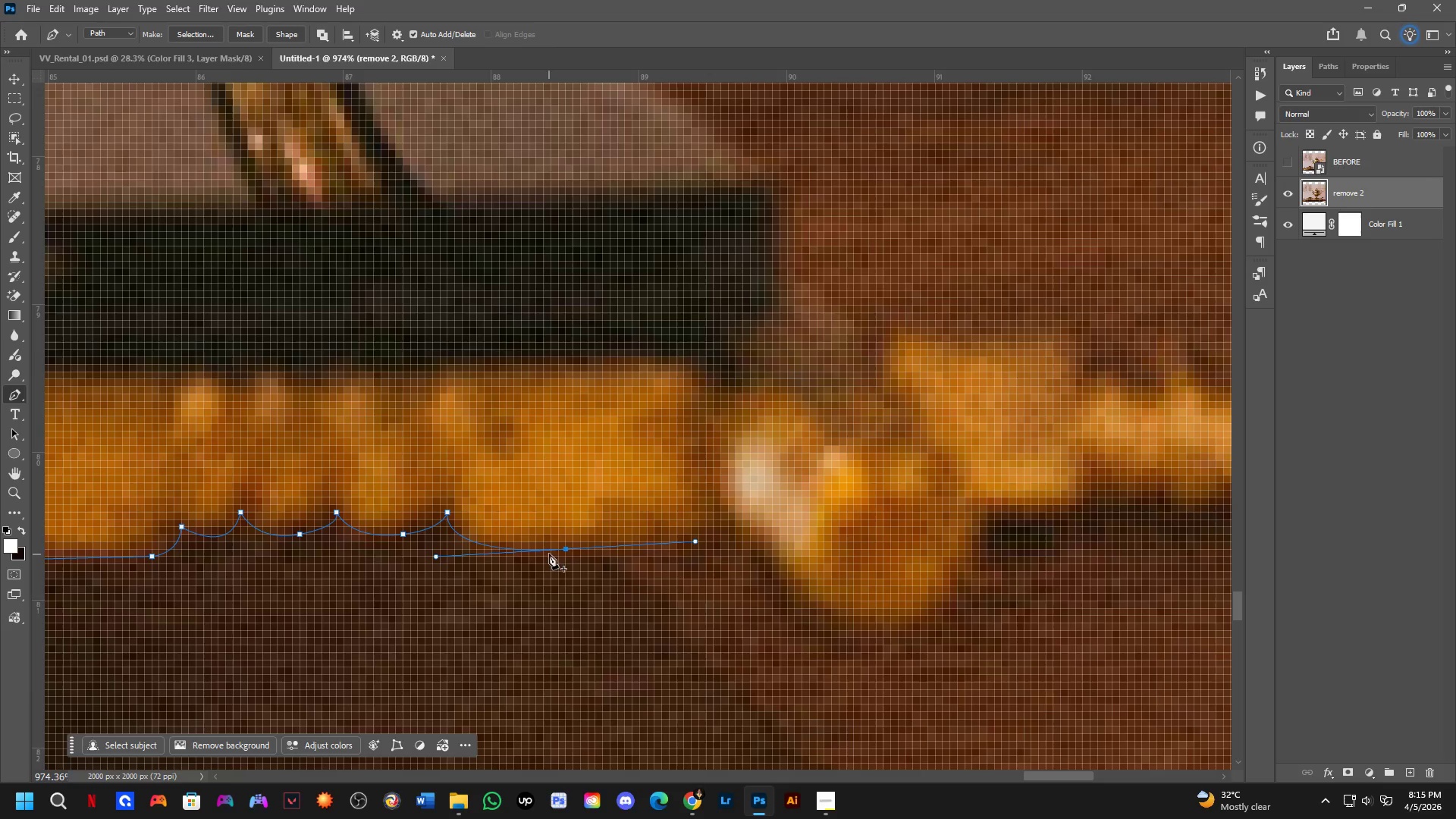 
hold_key(key=ControlLeft, duration=1.16)
left_click_drag(start_coordinate=[566, 551], to_coordinate=[566, 561])
 